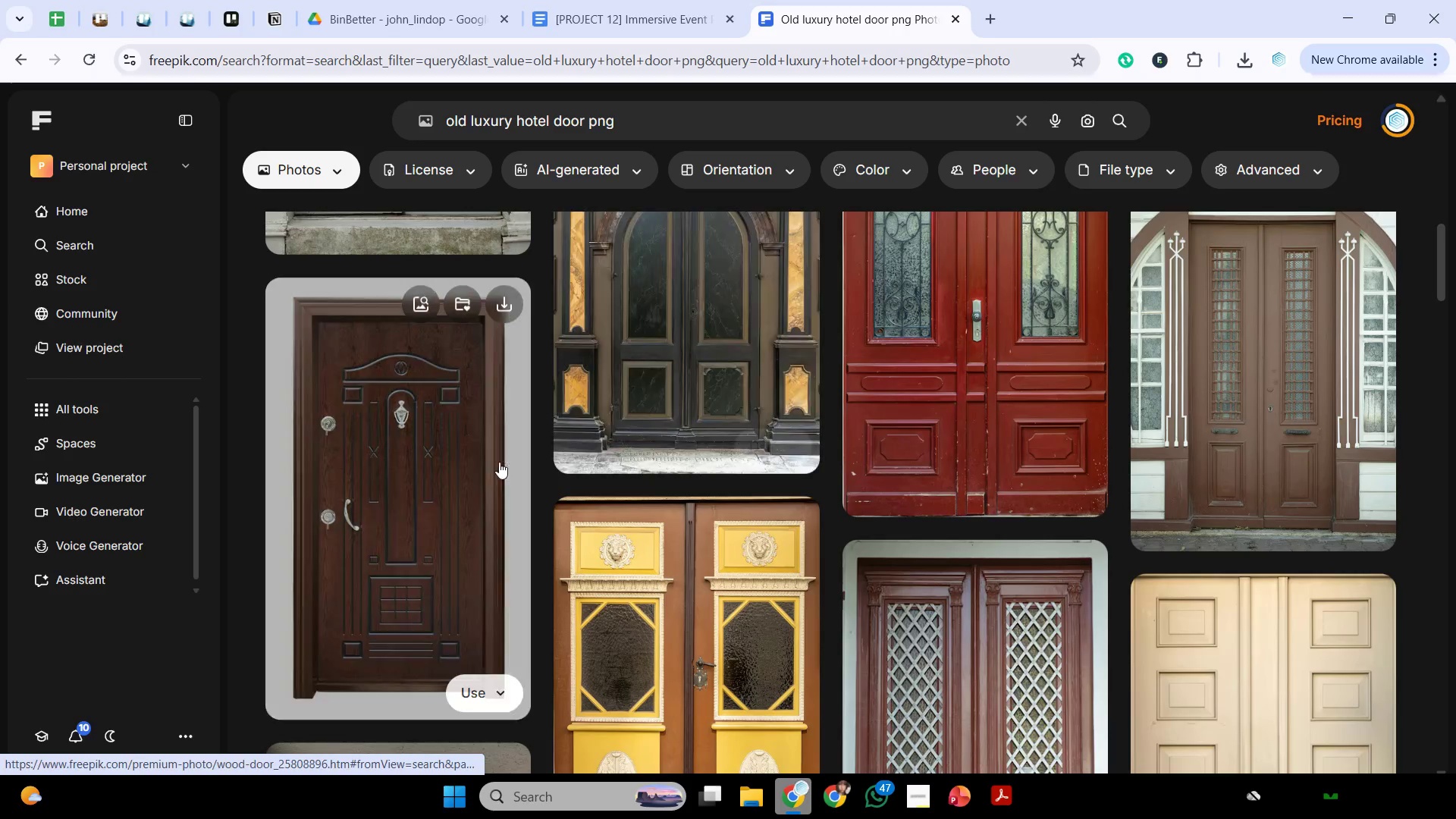 
left_click([448, 462])
 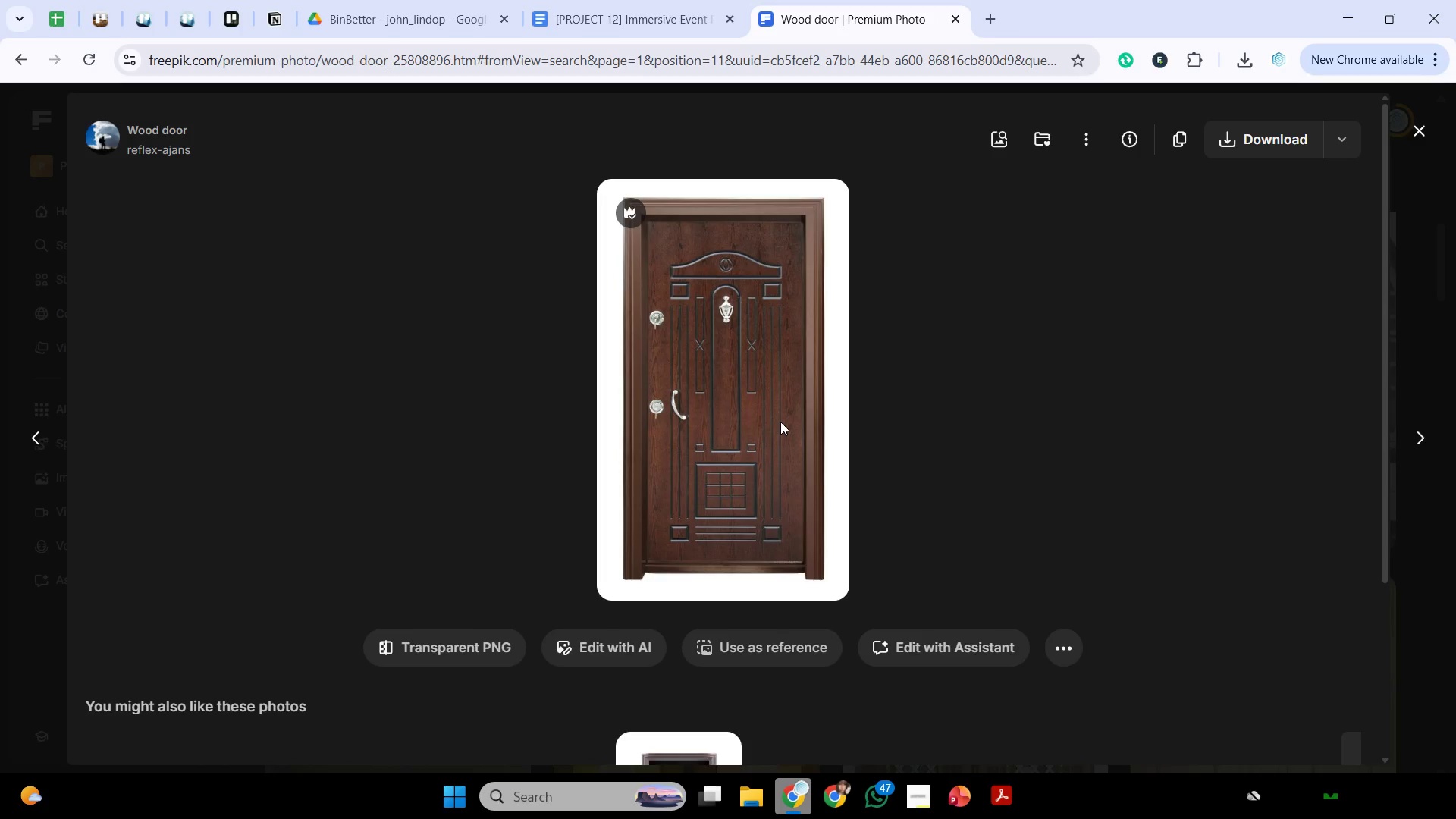 
scroll: coordinate [780, 413], scroll_direction: down, amount: 3.0
 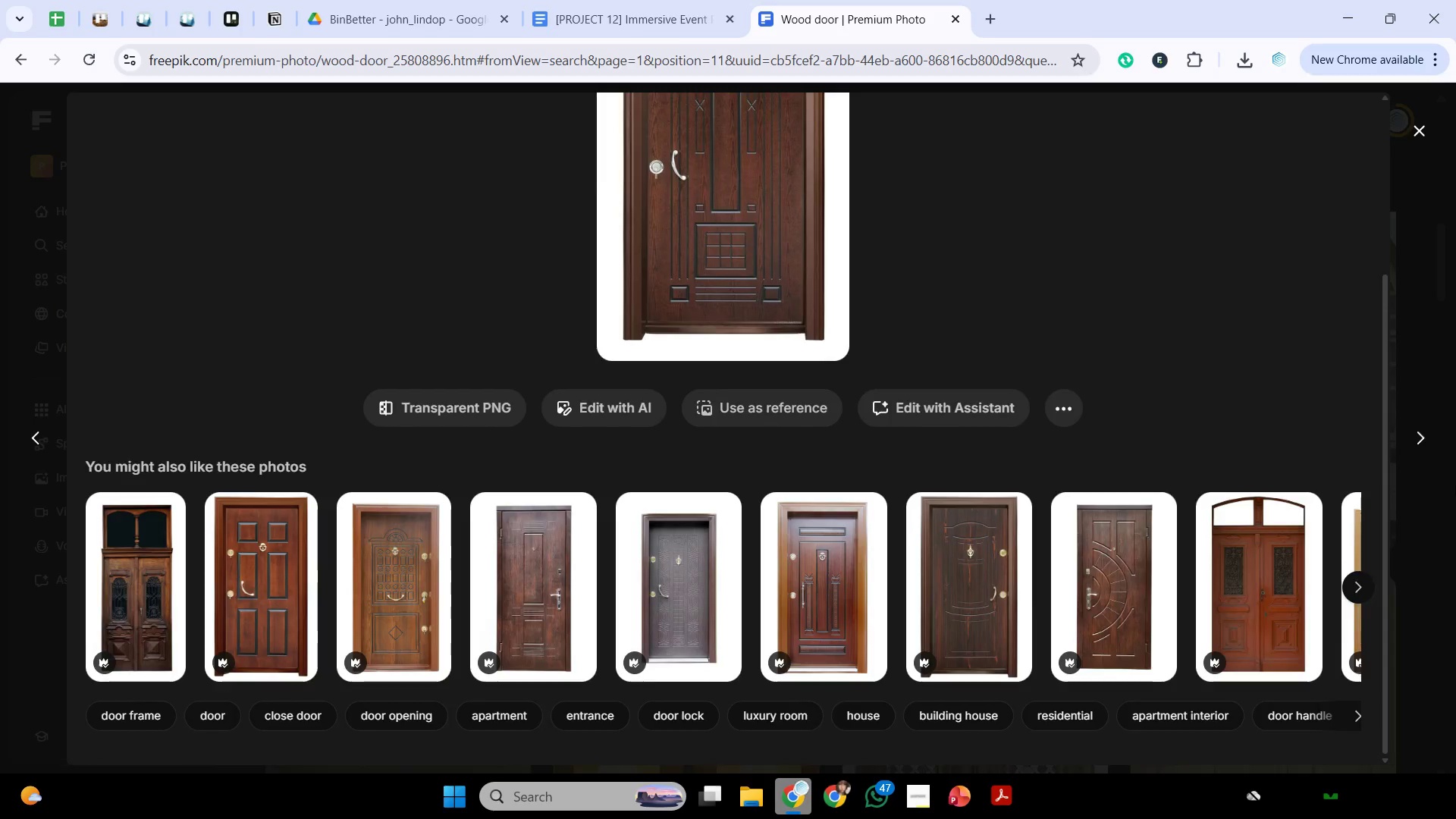 
left_click([1441, 514])
 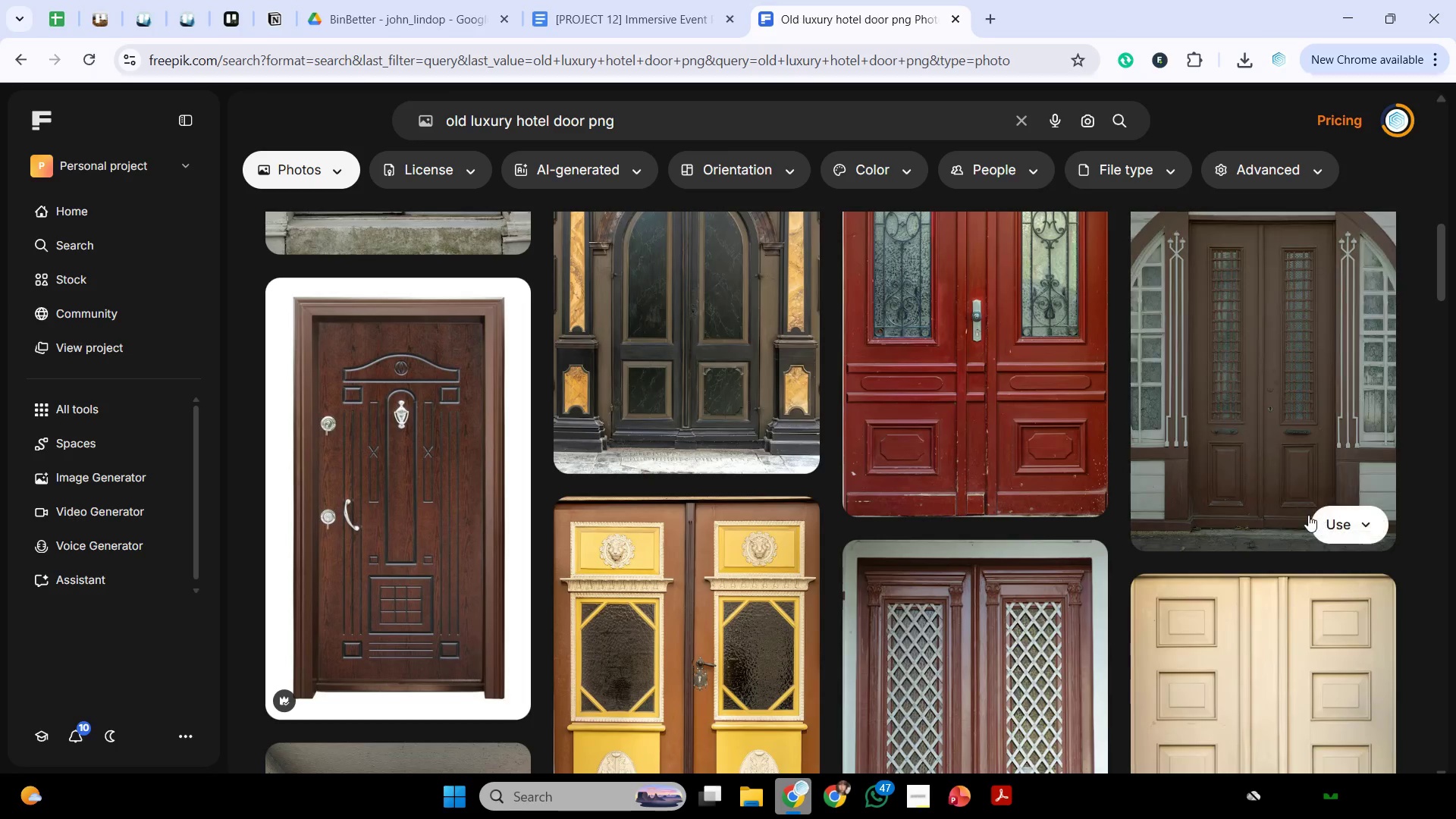 
scroll: coordinate [1302, 507], scroll_direction: down, amount: 23.0
 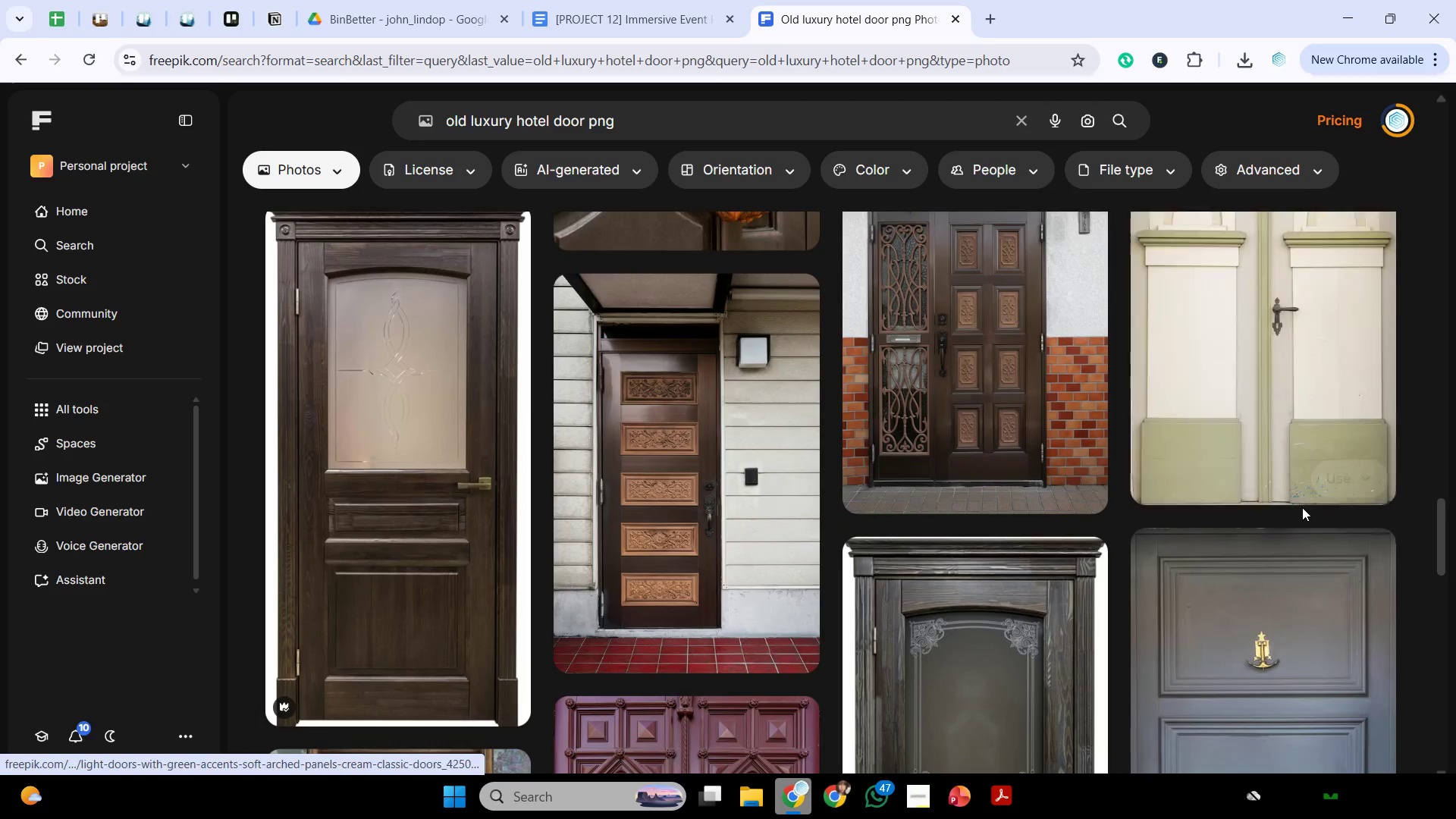 
scroll: coordinate [421, 481], scroll_direction: up, amount: 27.0
 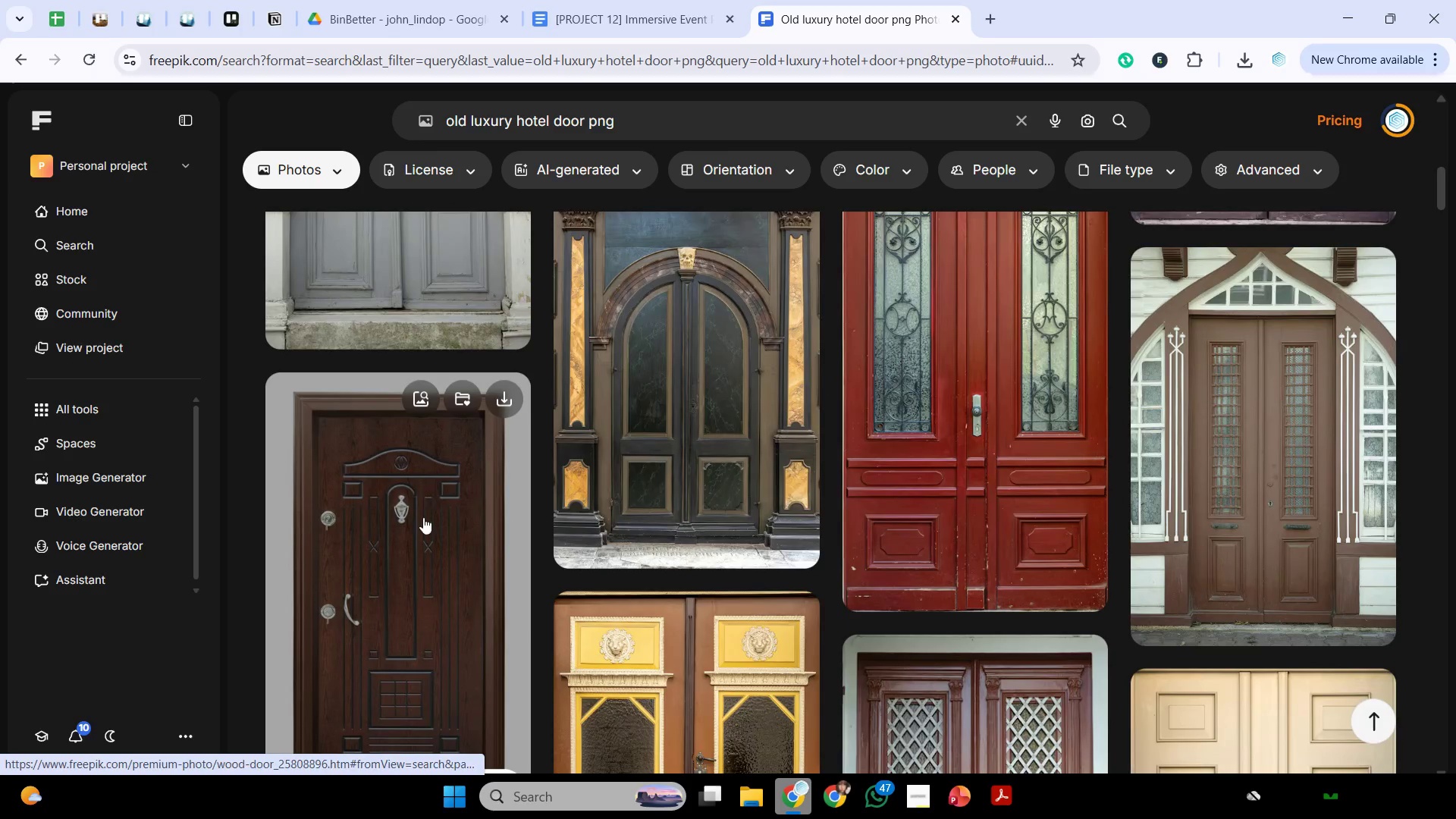 
left_click([424, 526])
 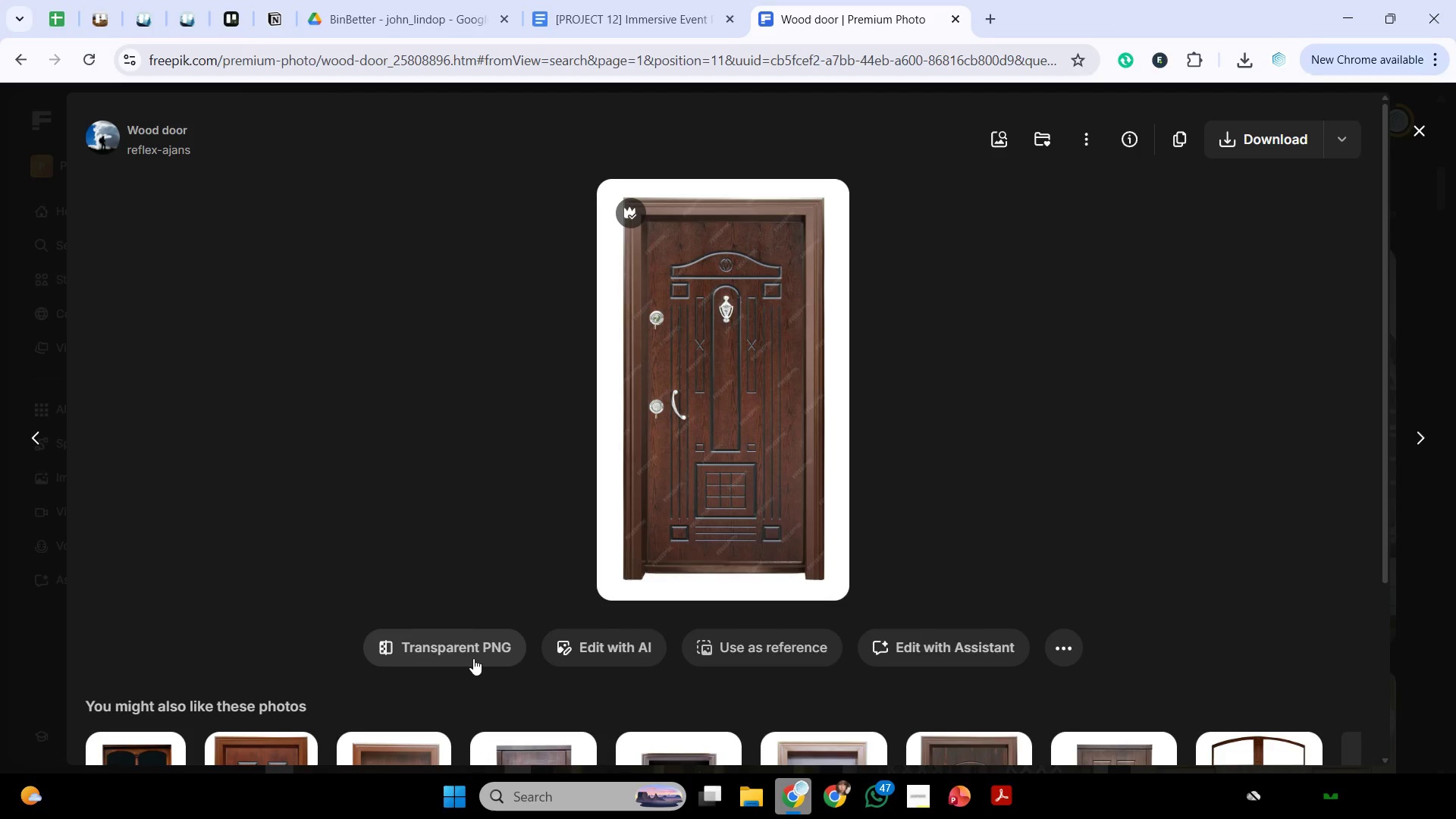 
left_click([473, 655])
 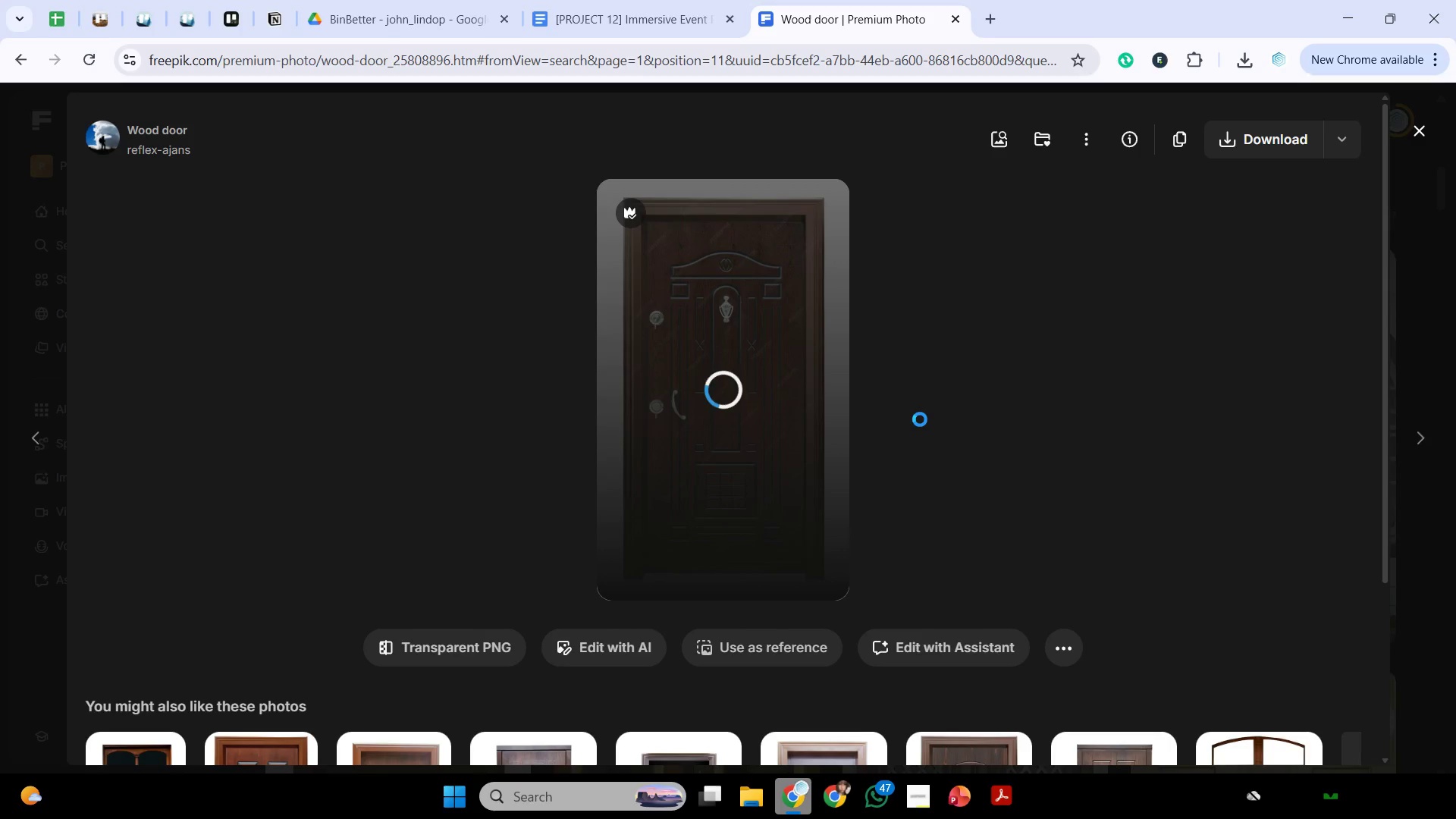 
wait(5.36)
 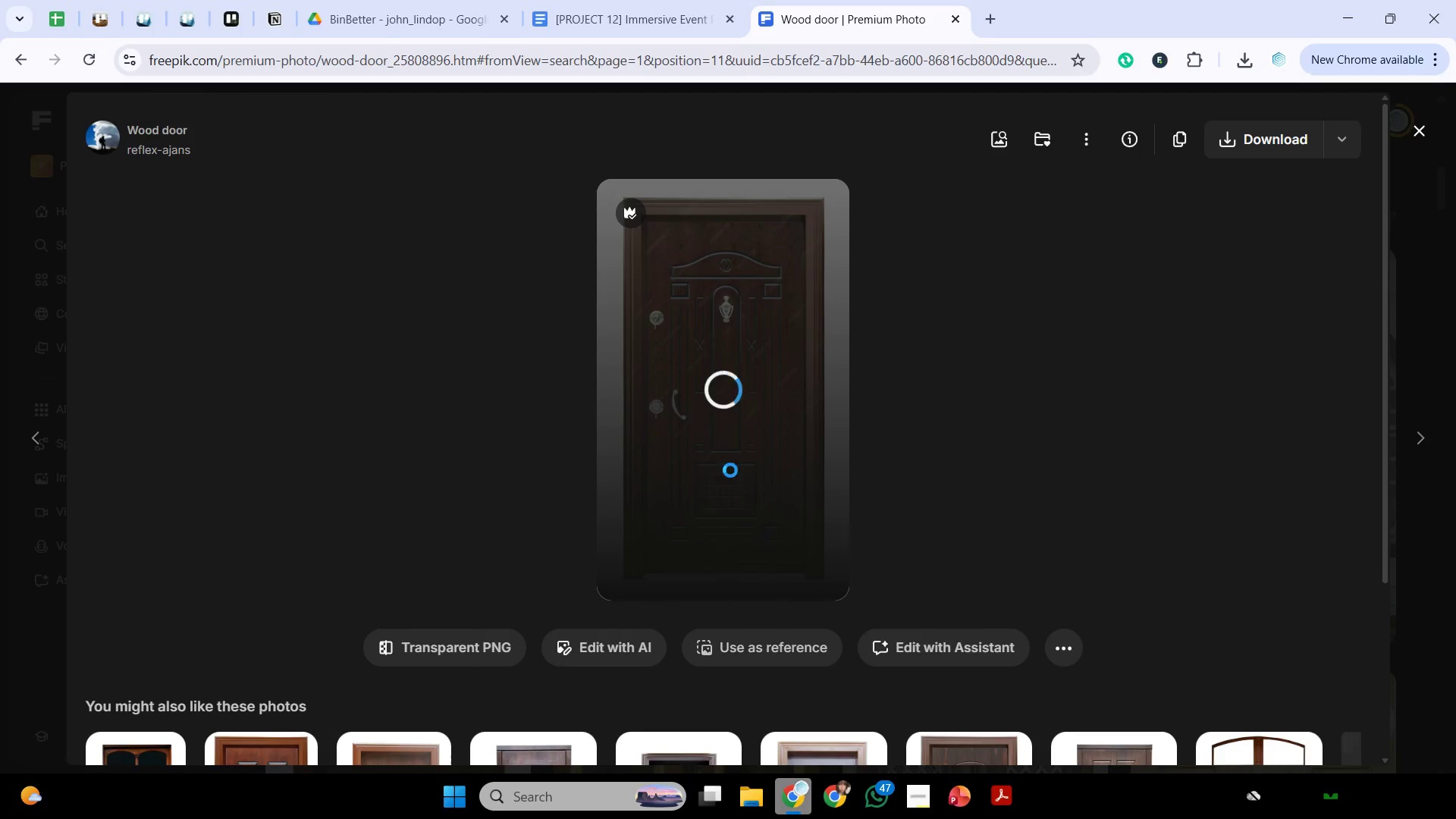 
scroll: coordinate [920, 419], scroll_direction: down, amount: 2.0
 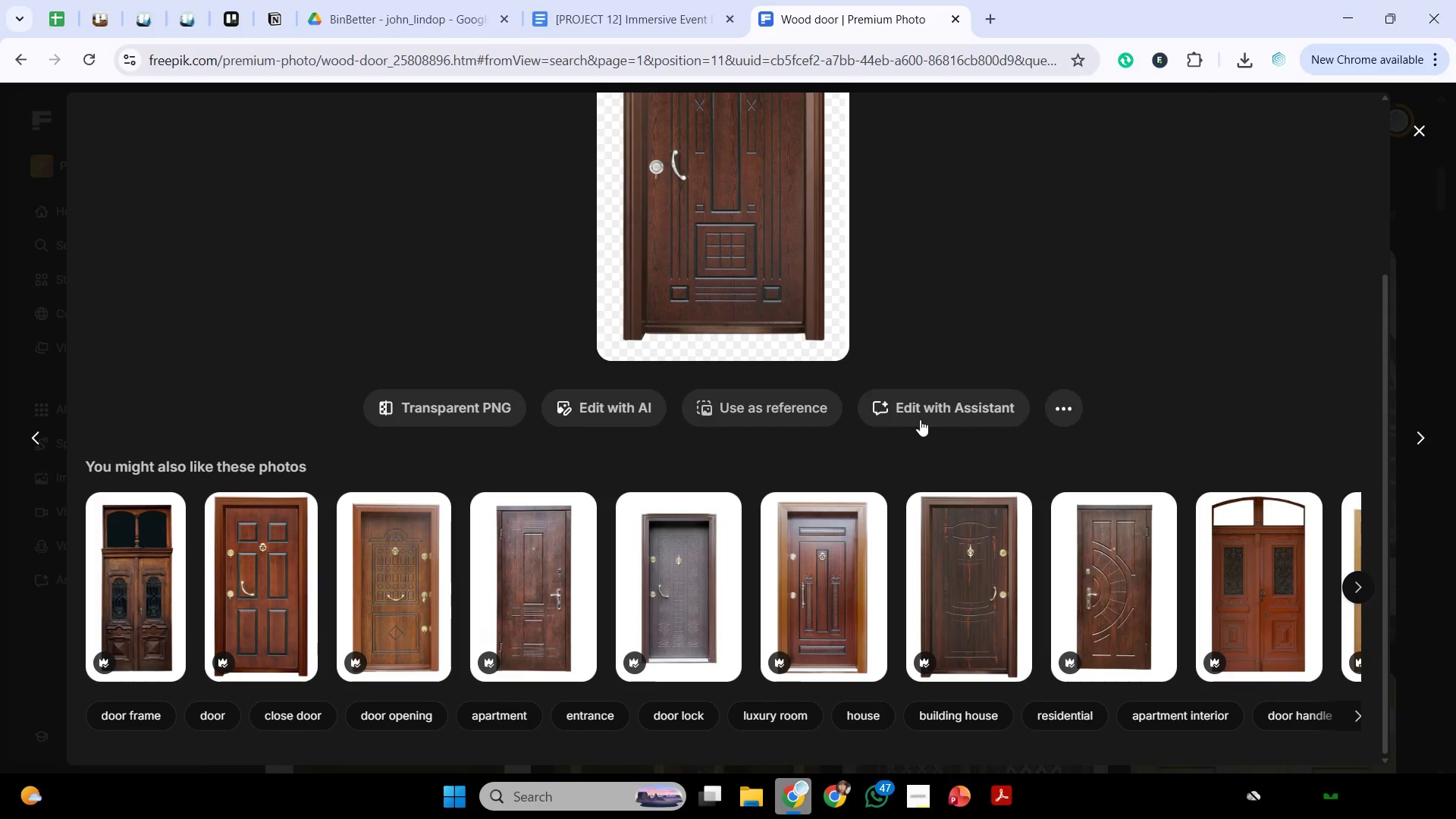 
scroll: coordinate [920, 419], scroll_direction: up, amount: 2.0
 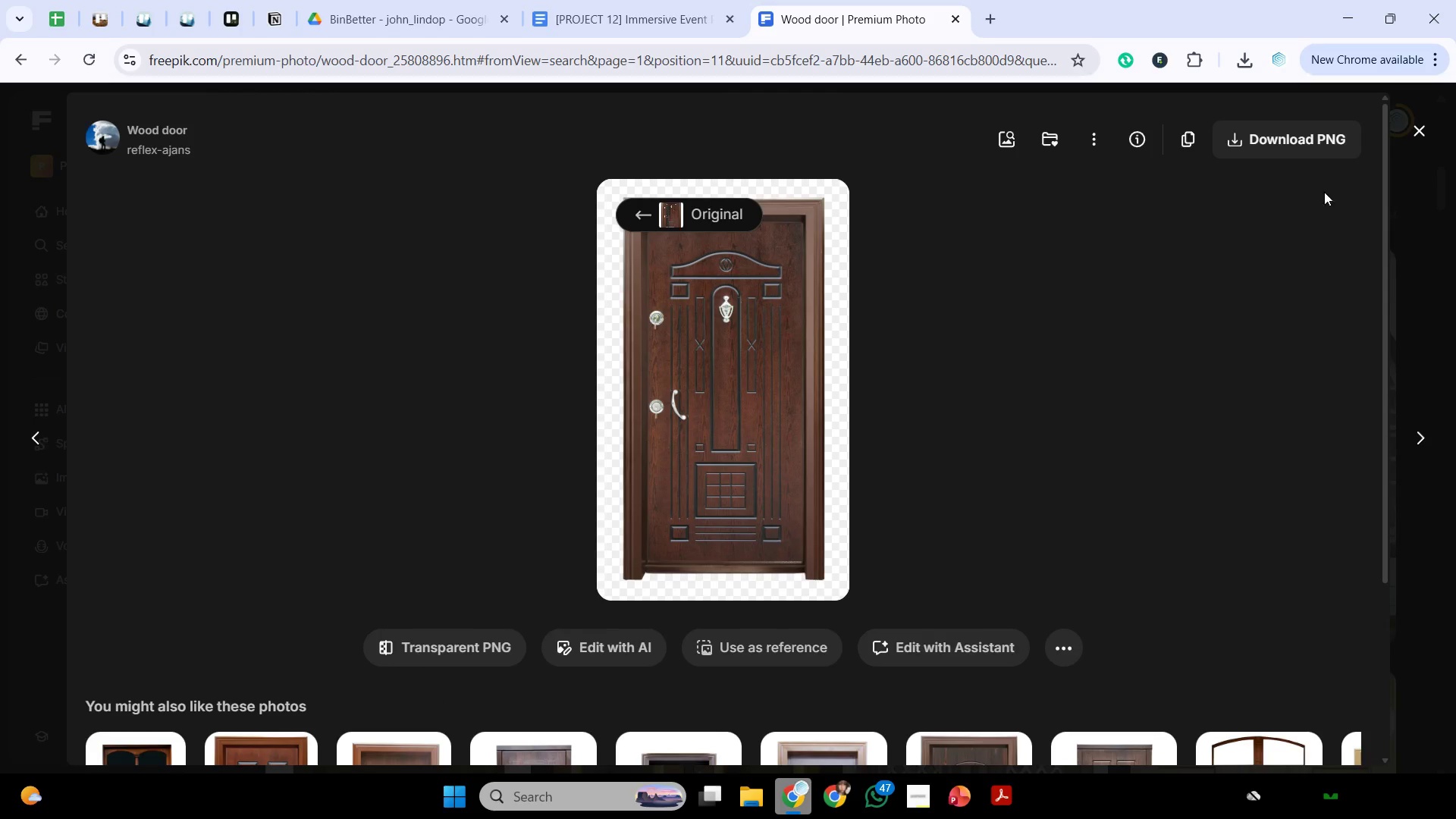 
left_click([1315, 130])
 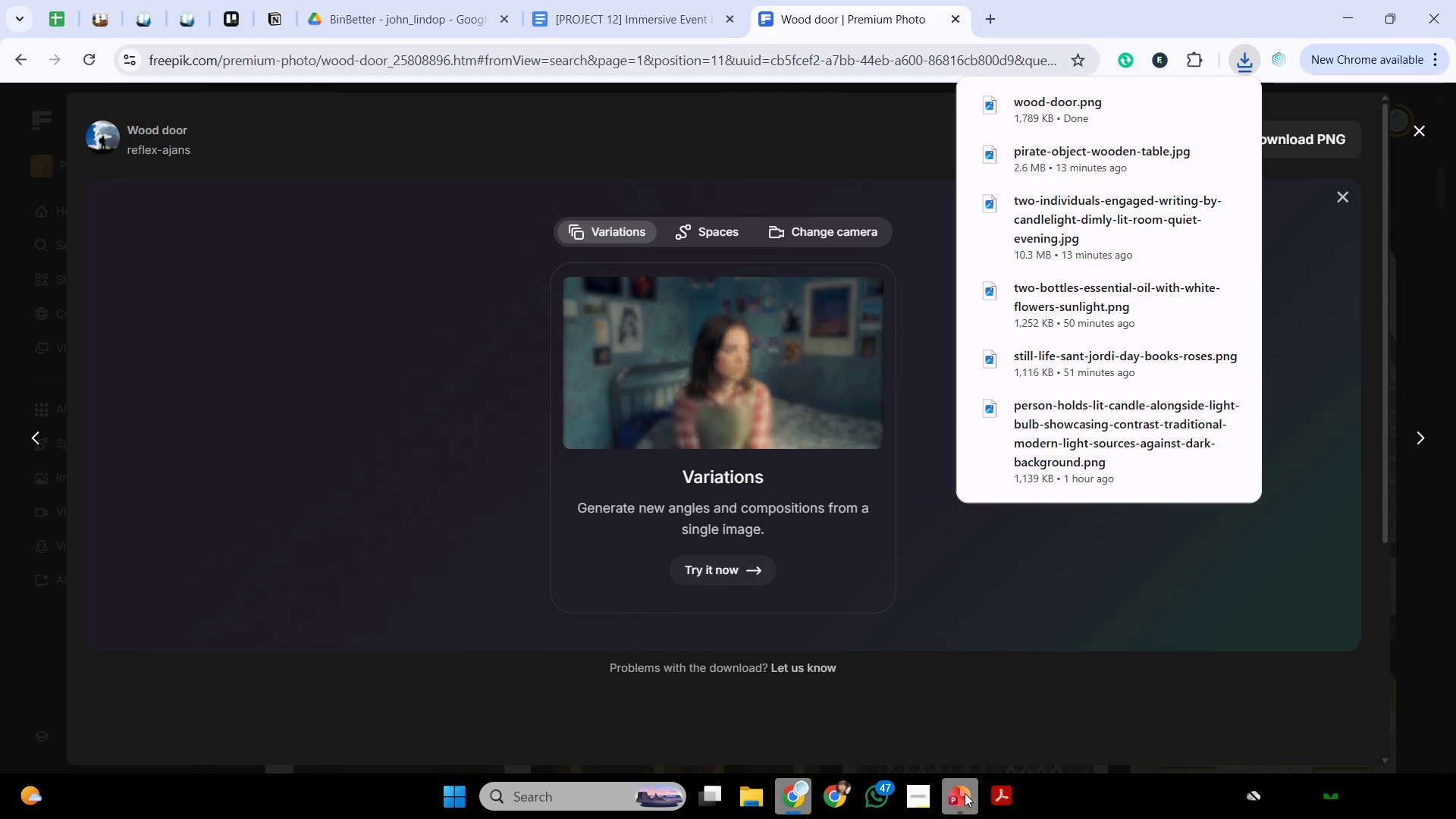 
left_click([965, 793])
 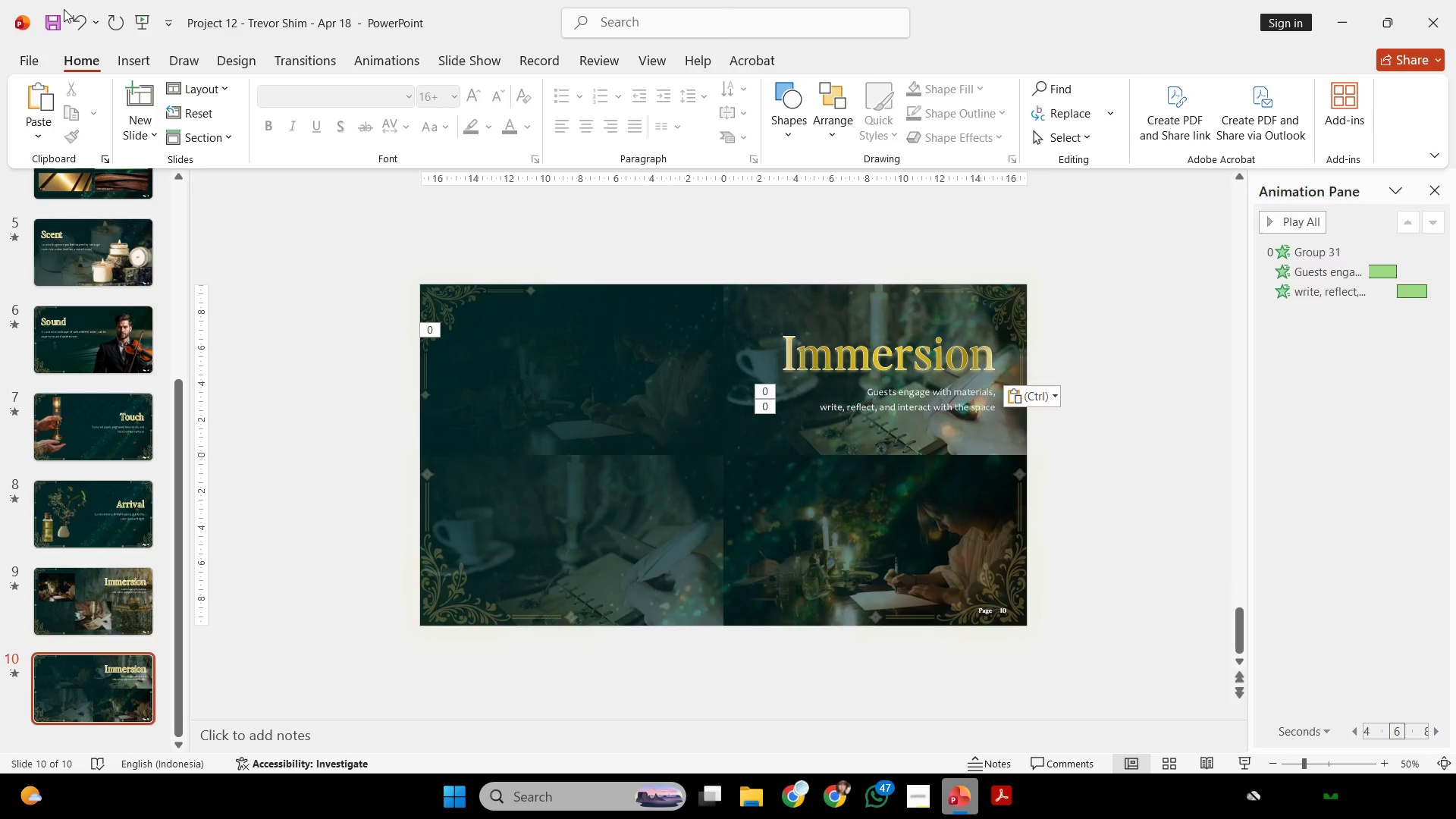 
left_click([136, 57])
 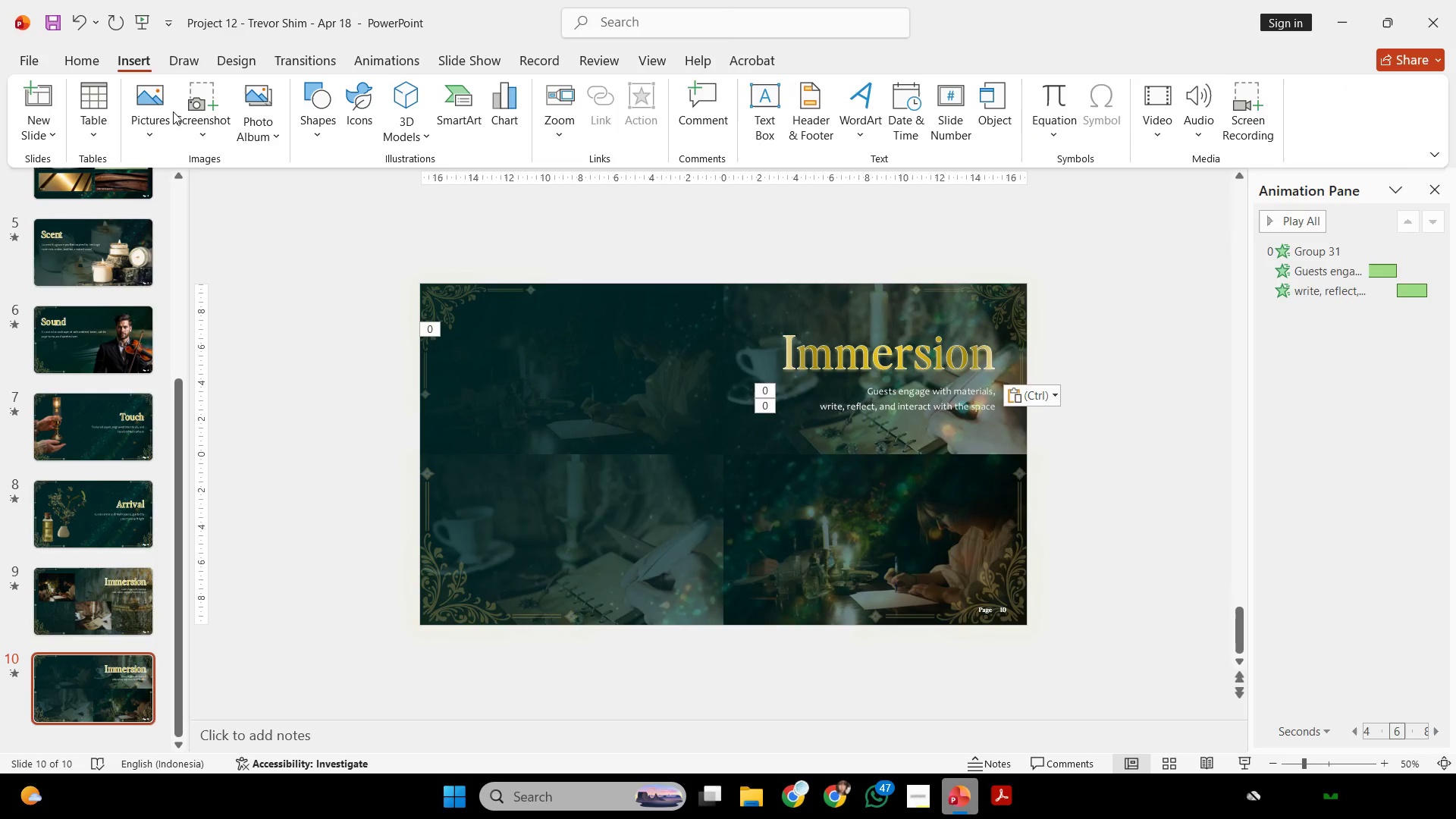 
double_click([149, 89])
 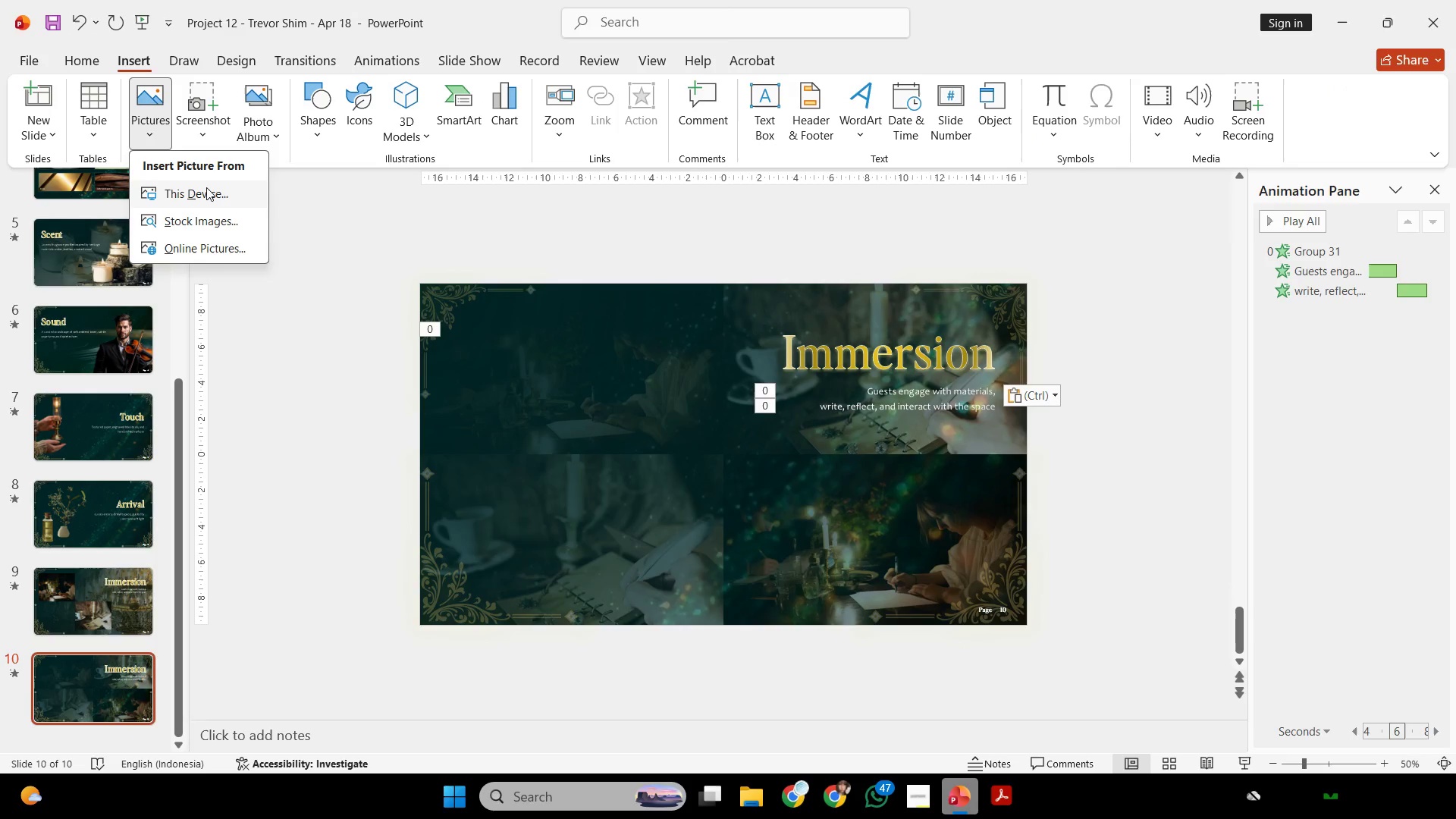 
left_click([207, 187])
 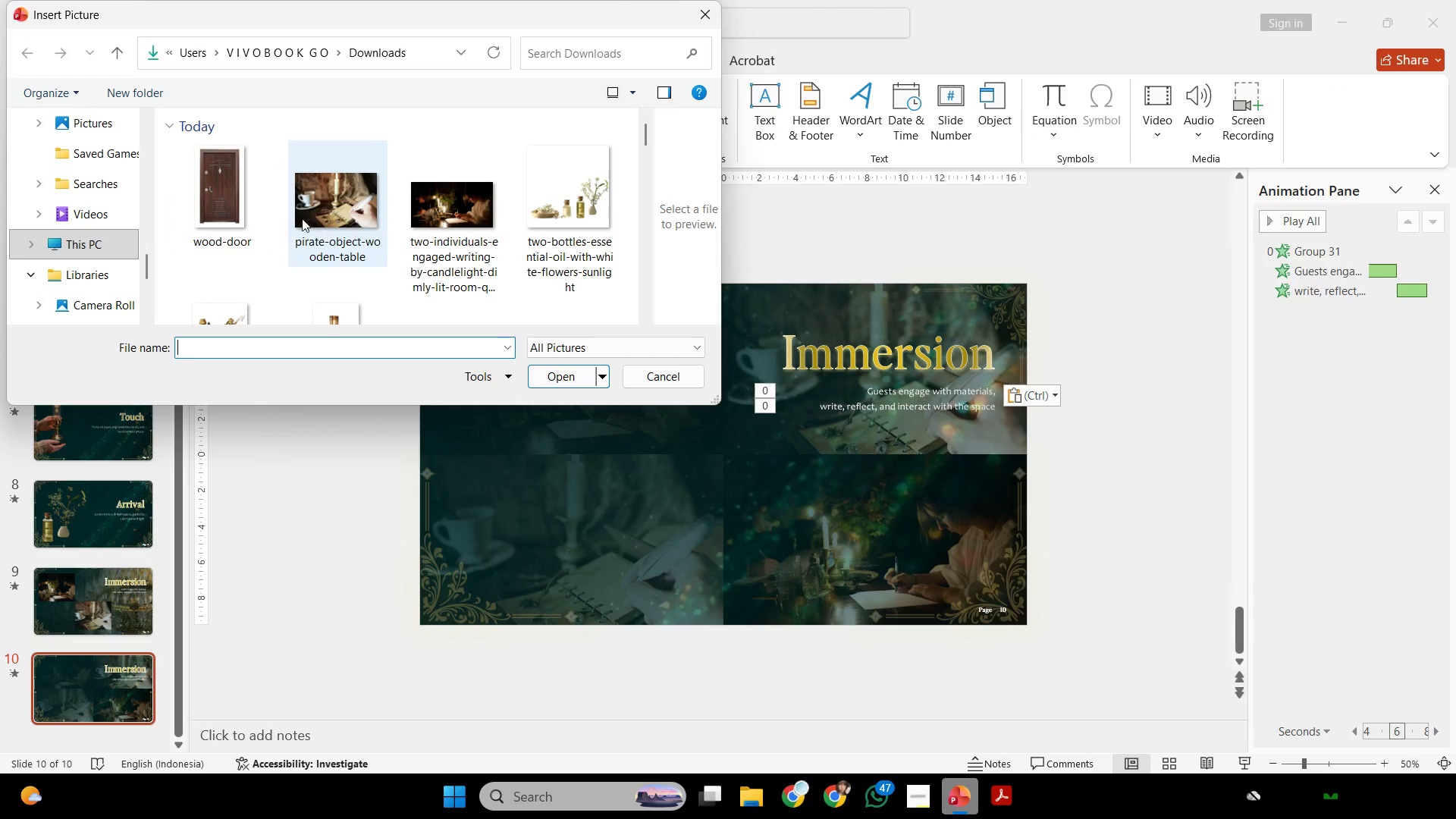 
double_click([207, 207])
 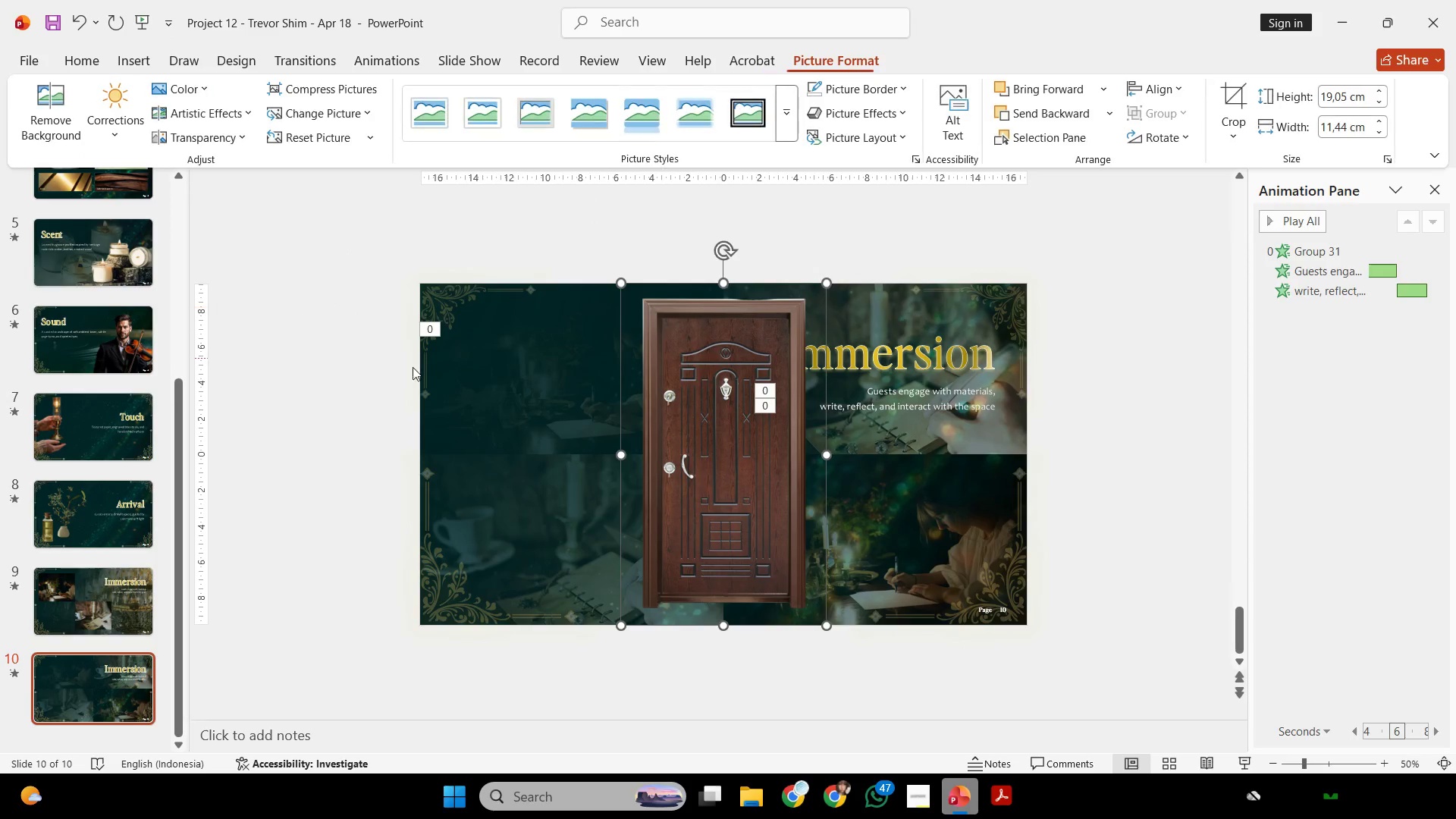 
hold_key(key=ShiftLeft, duration=0.97)
left_click_drag(start_coordinate=[758, 394], to_coordinate=[633, 353])
 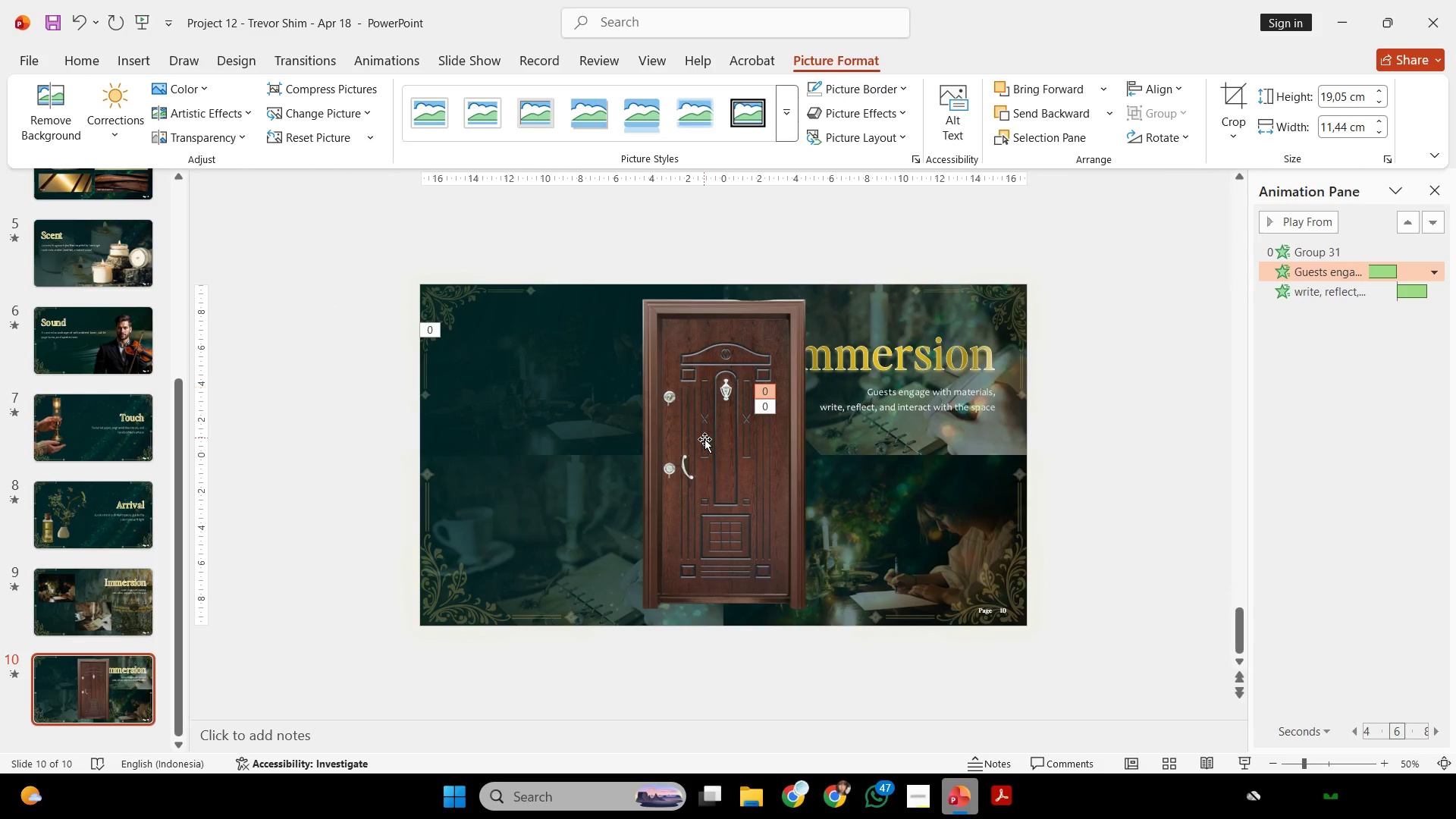 
left_click([704, 439])
 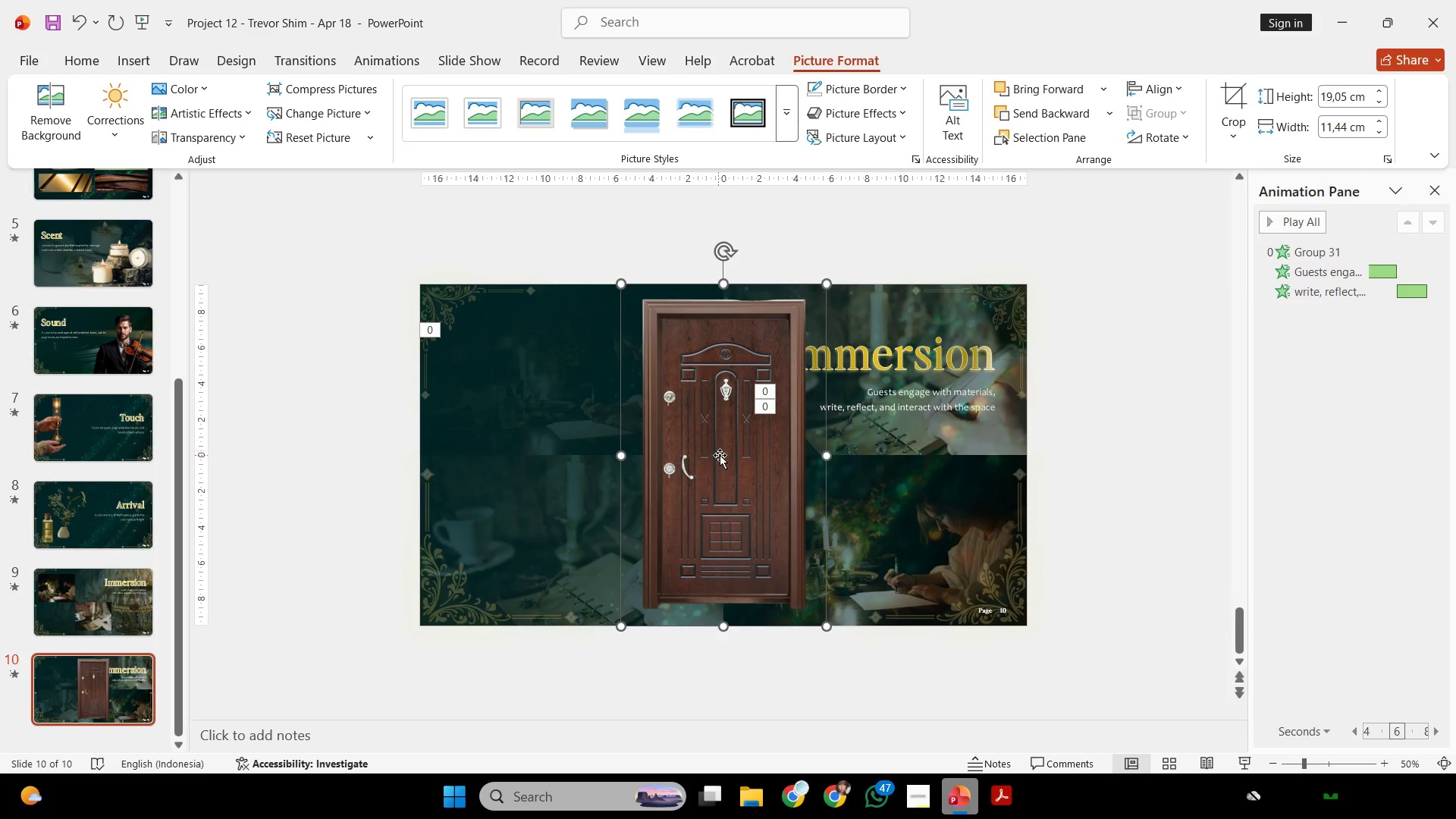 
hold_key(key=ShiftLeft, duration=1.61)
left_click_drag(start_coordinate=[733, 458], to_coordinate=[588, 452])
 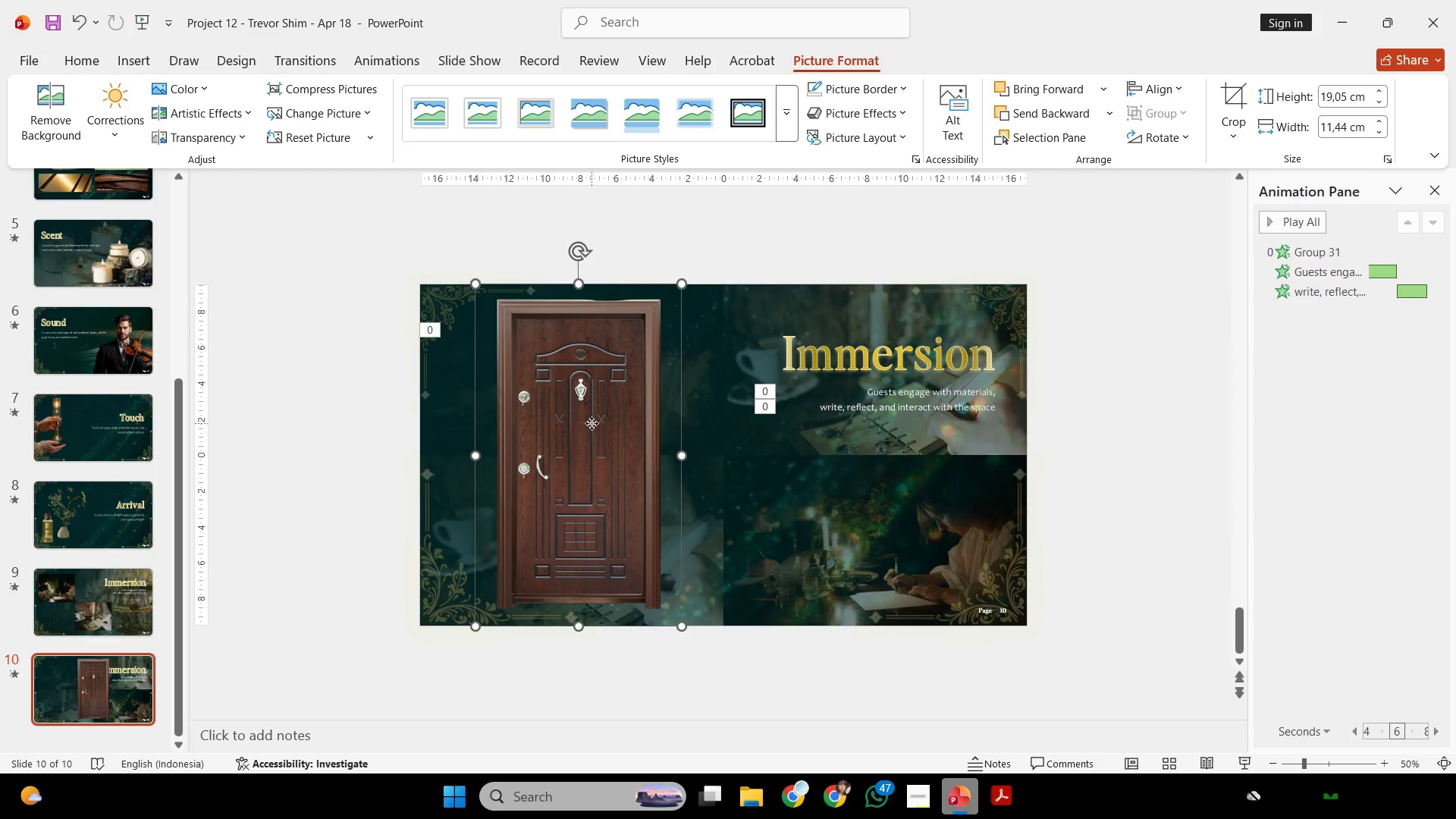 
left_click_drag(start_coordinate=[592, 423], to_coordinate=[592, 431])
 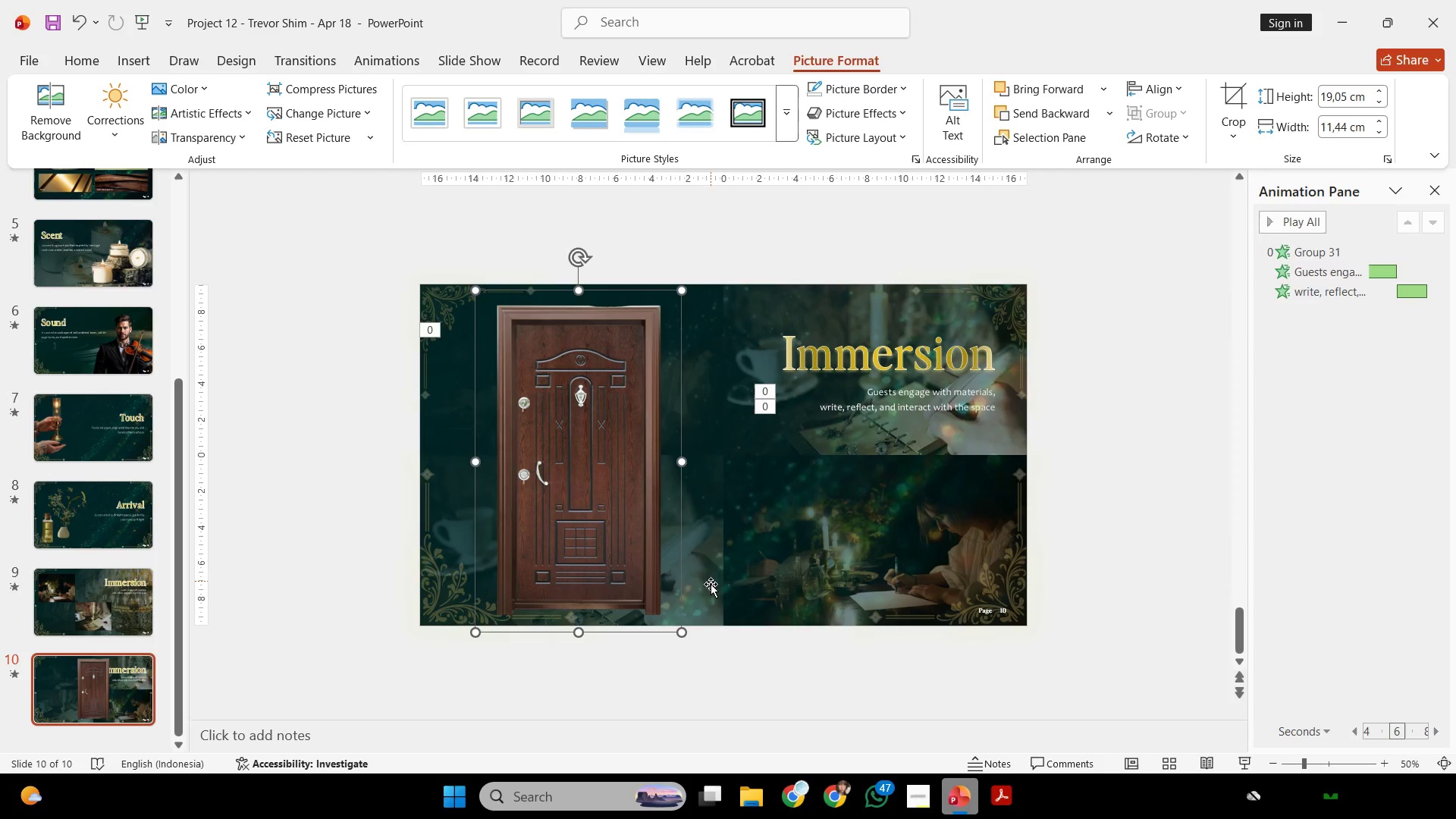 
hold_key(key=ShiftLeft, duration=1.89)
left_click_drag(start_coordinate=[679, 632], to_coordinate=[623, 562])
 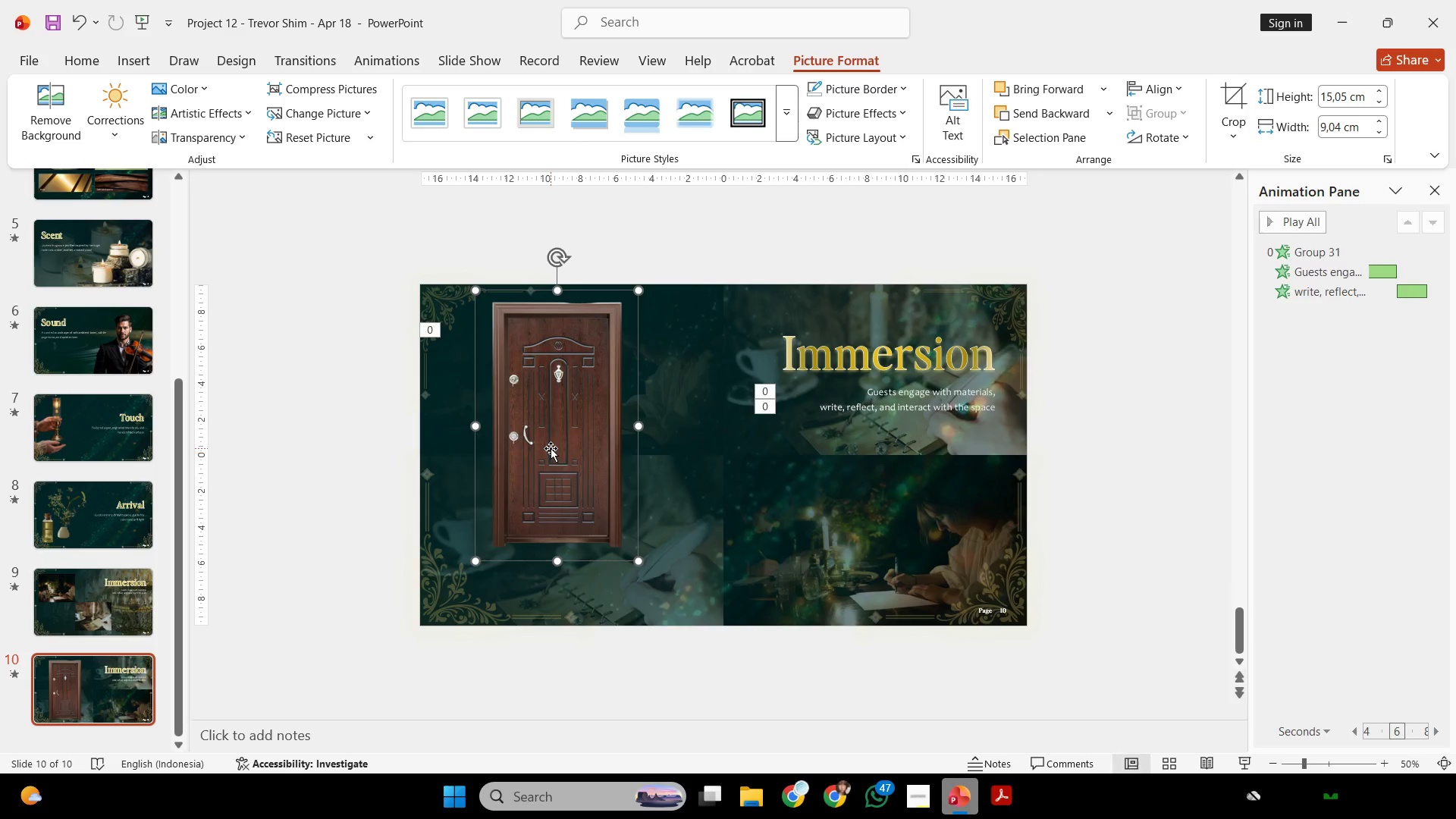 
hold_key(key=ShiftLeft, duration=2.72)
left_click_drag(start_coordinate=[551, 448], to_coordinate=[548, 483])
 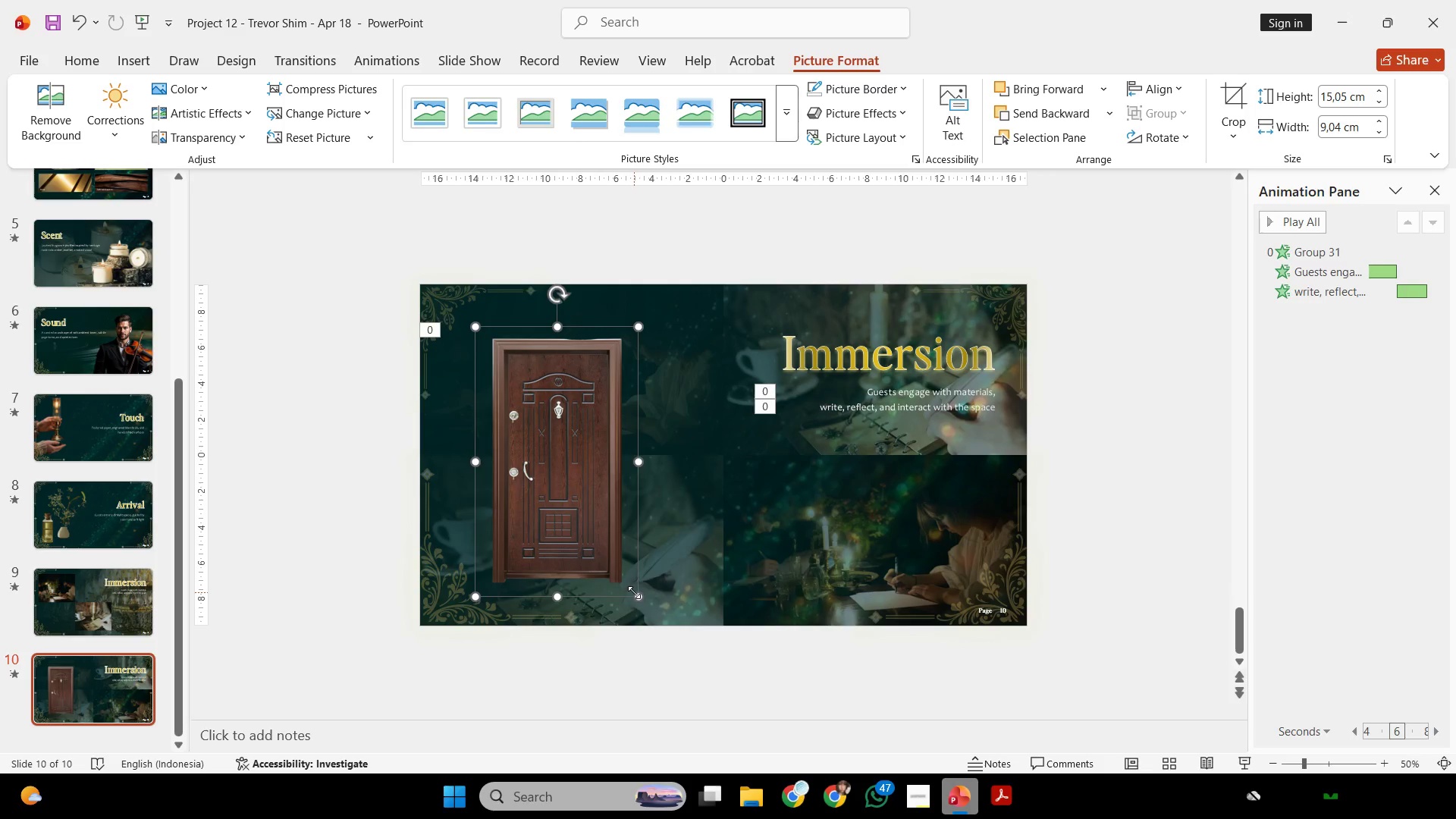 
left_click_drag(start_coordinate=[634, 592], to_coordinate=[655, 592])
 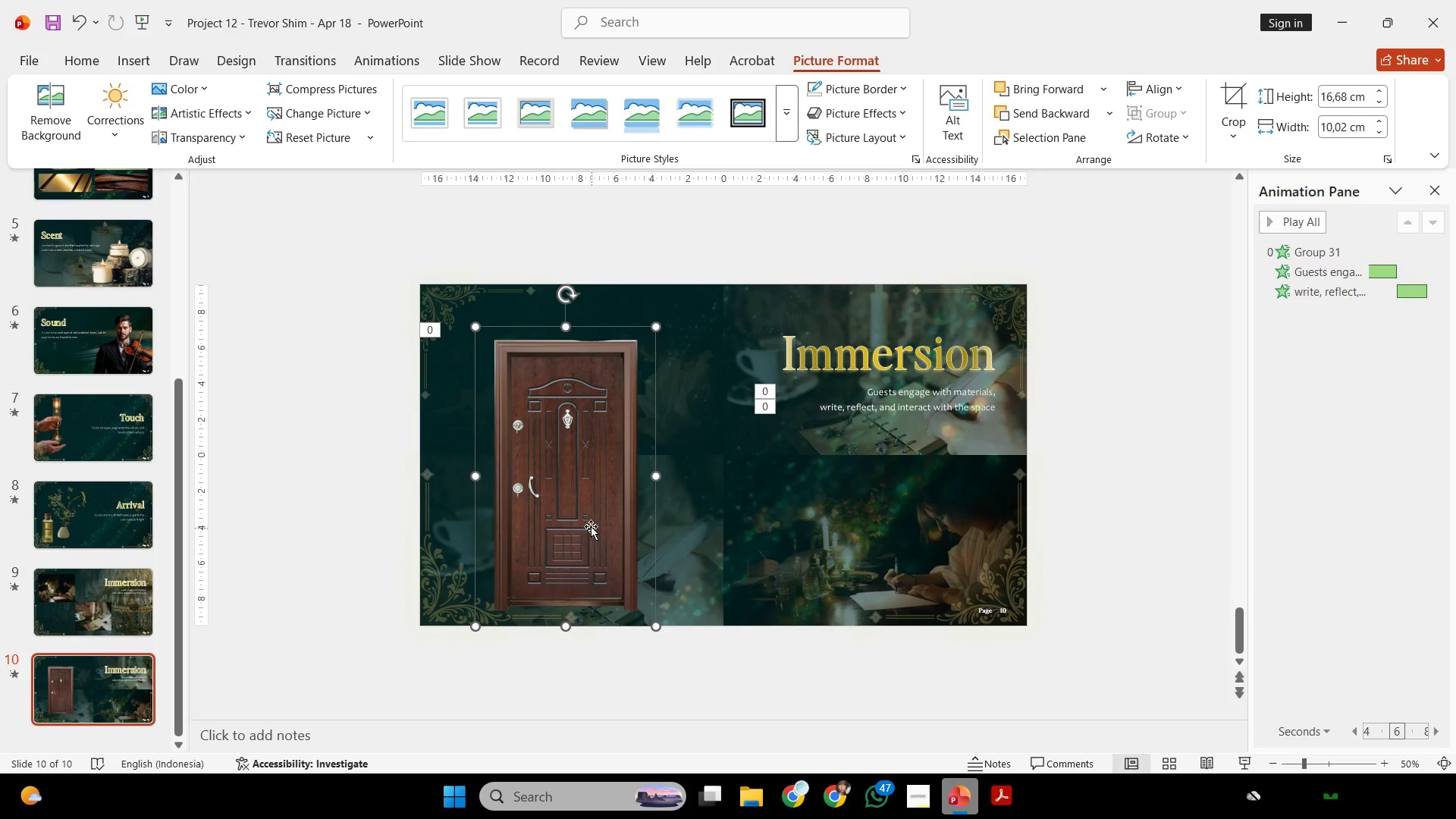 
hold_key(key=ShiftLeft, duration=1.45)
left_click_drag(start_coordinate=[591, 526], to_coordinate=[591, 516])
 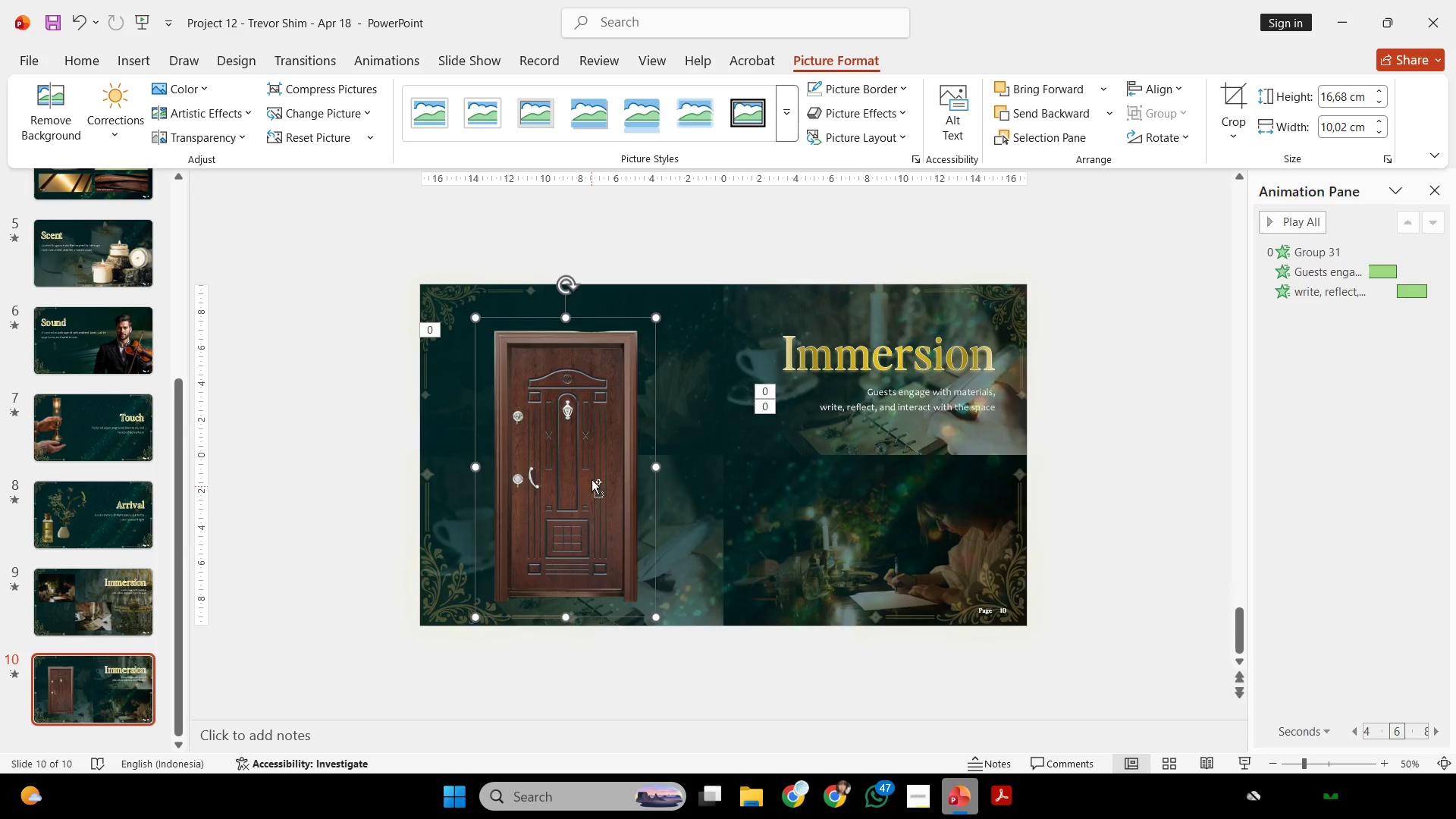 
hold_key(key=ControlLeft, duration=0.53)
scroll: coordinate [720, 359], scroll_direction: up, amount: 22.0
 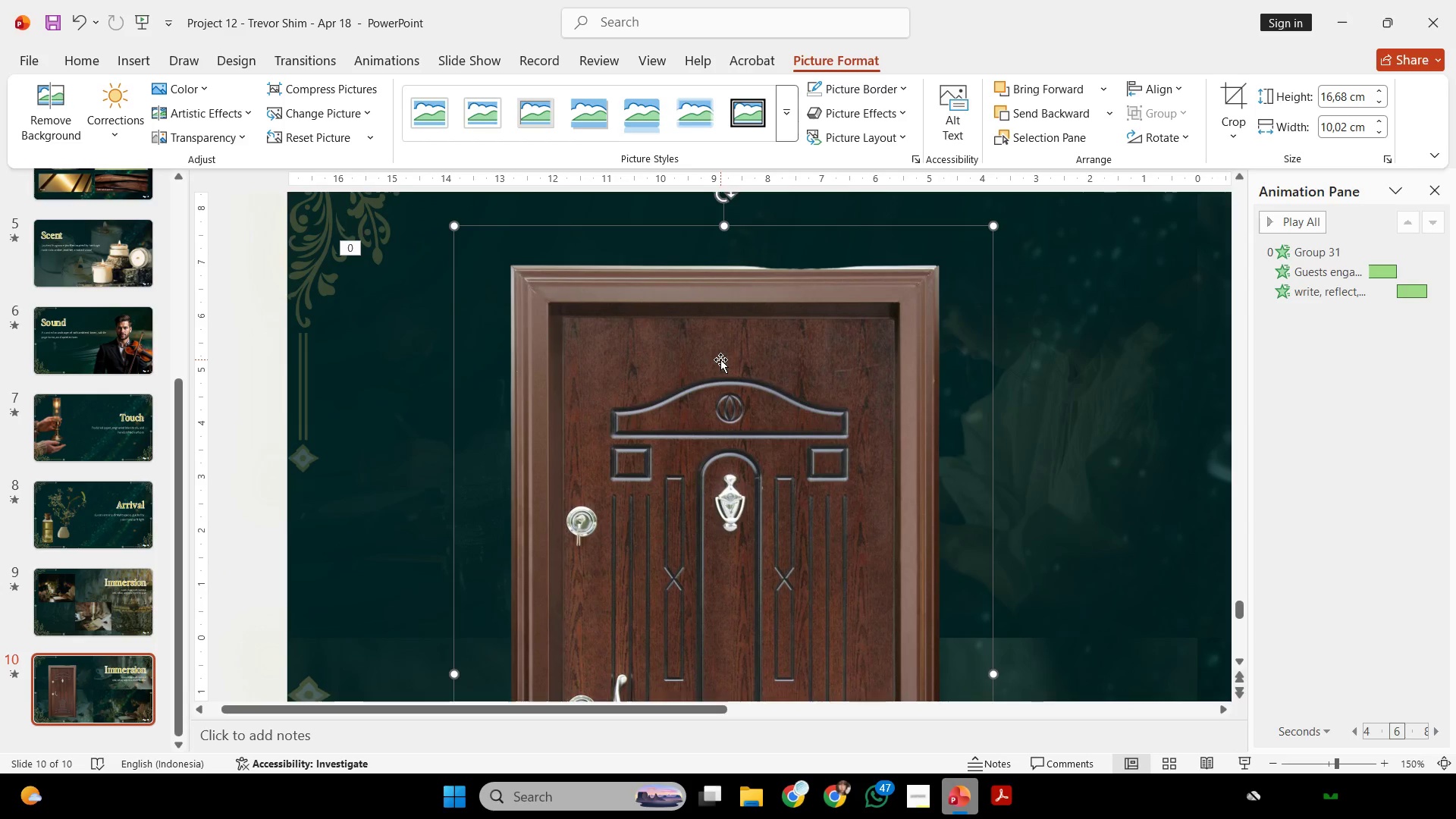 
hold_key(key=ControlLeft, duration=0.45)
scroll: coordinate [736, 346], scroll_direction: up, amount: 46.0
 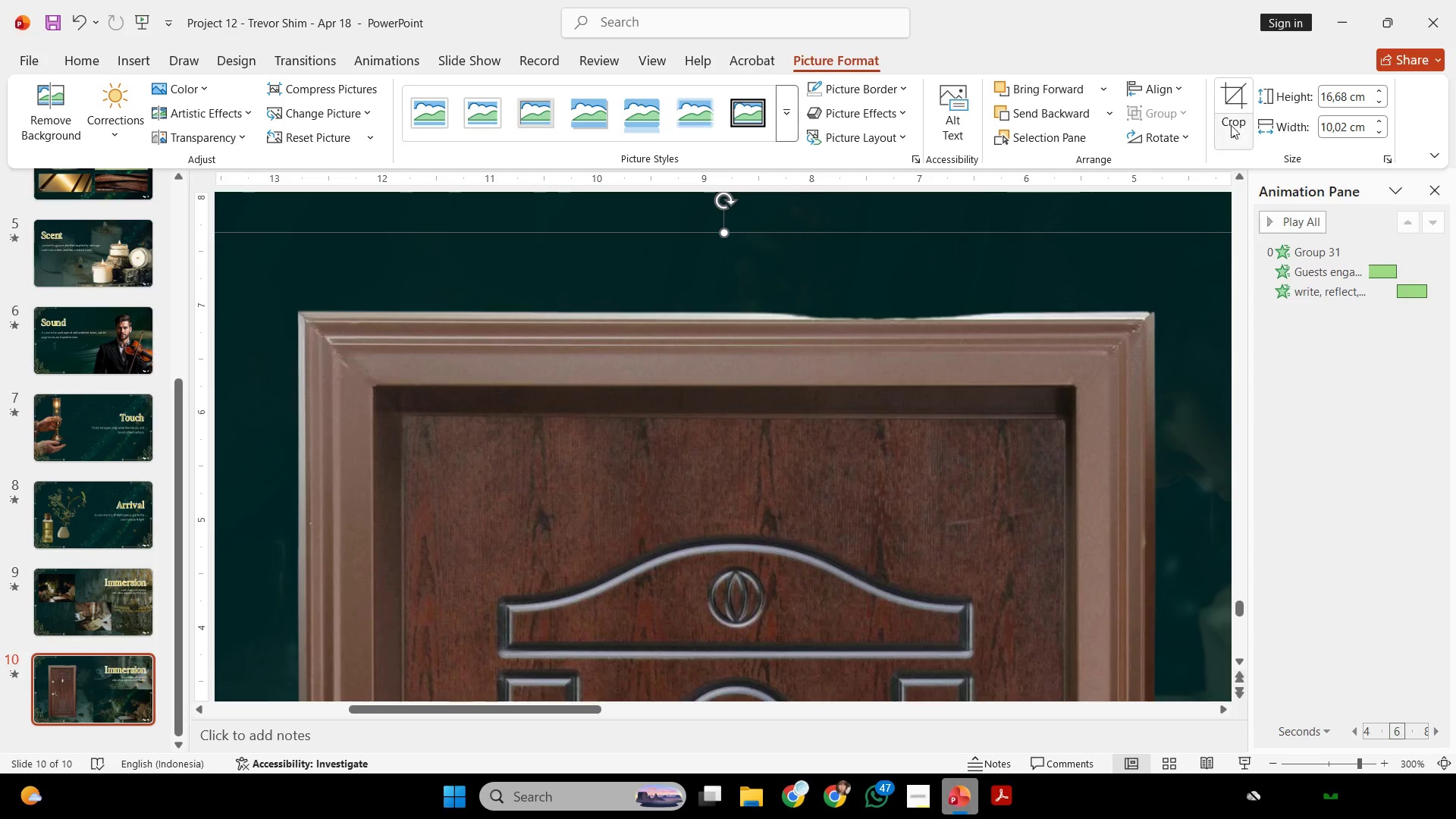 
left_click([1228, 92])
 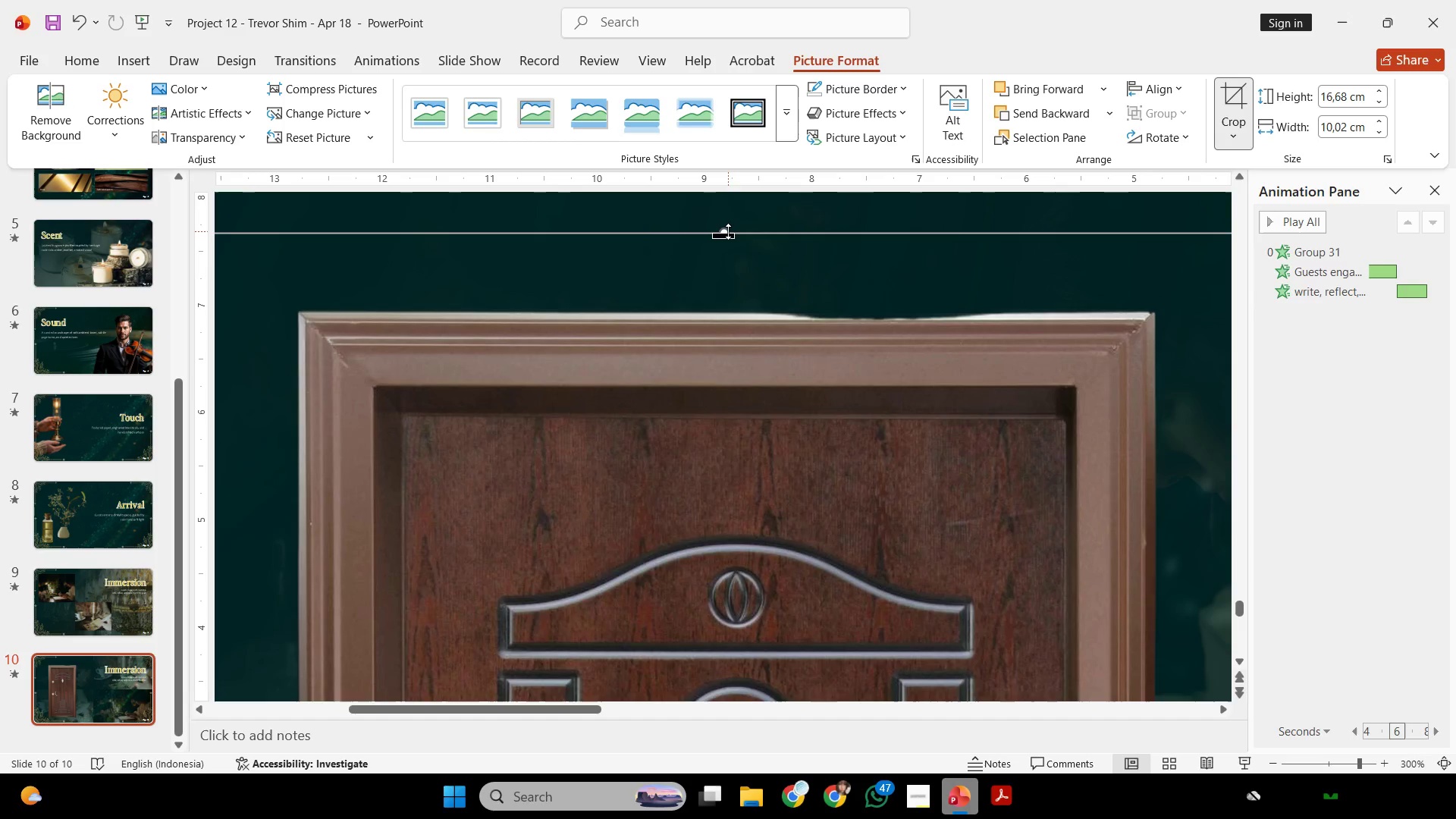 
left_click_drag(start_coordinate=[728, 231], to_coordinate=[728, 268])
 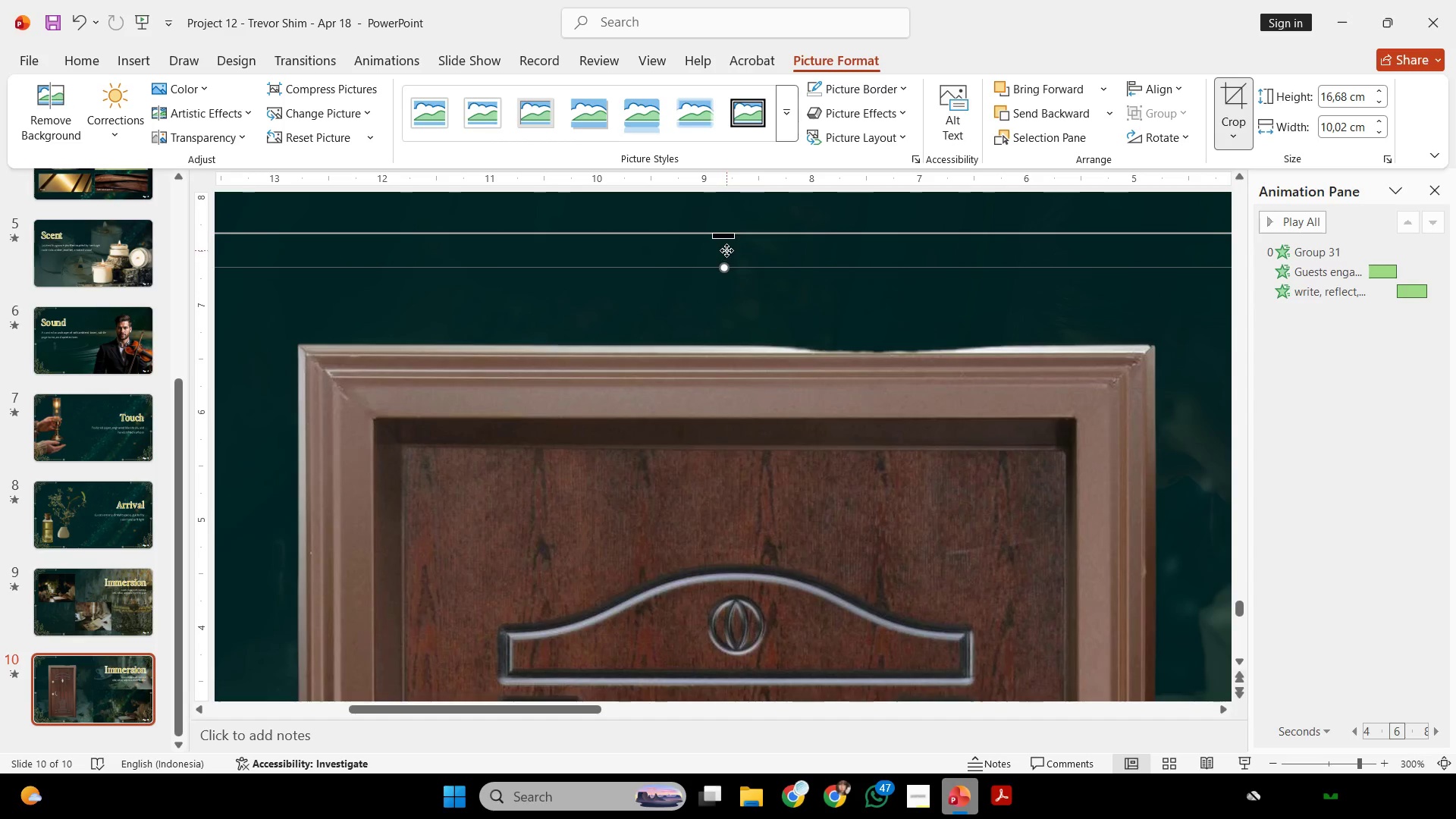 
key(Control+Z)
 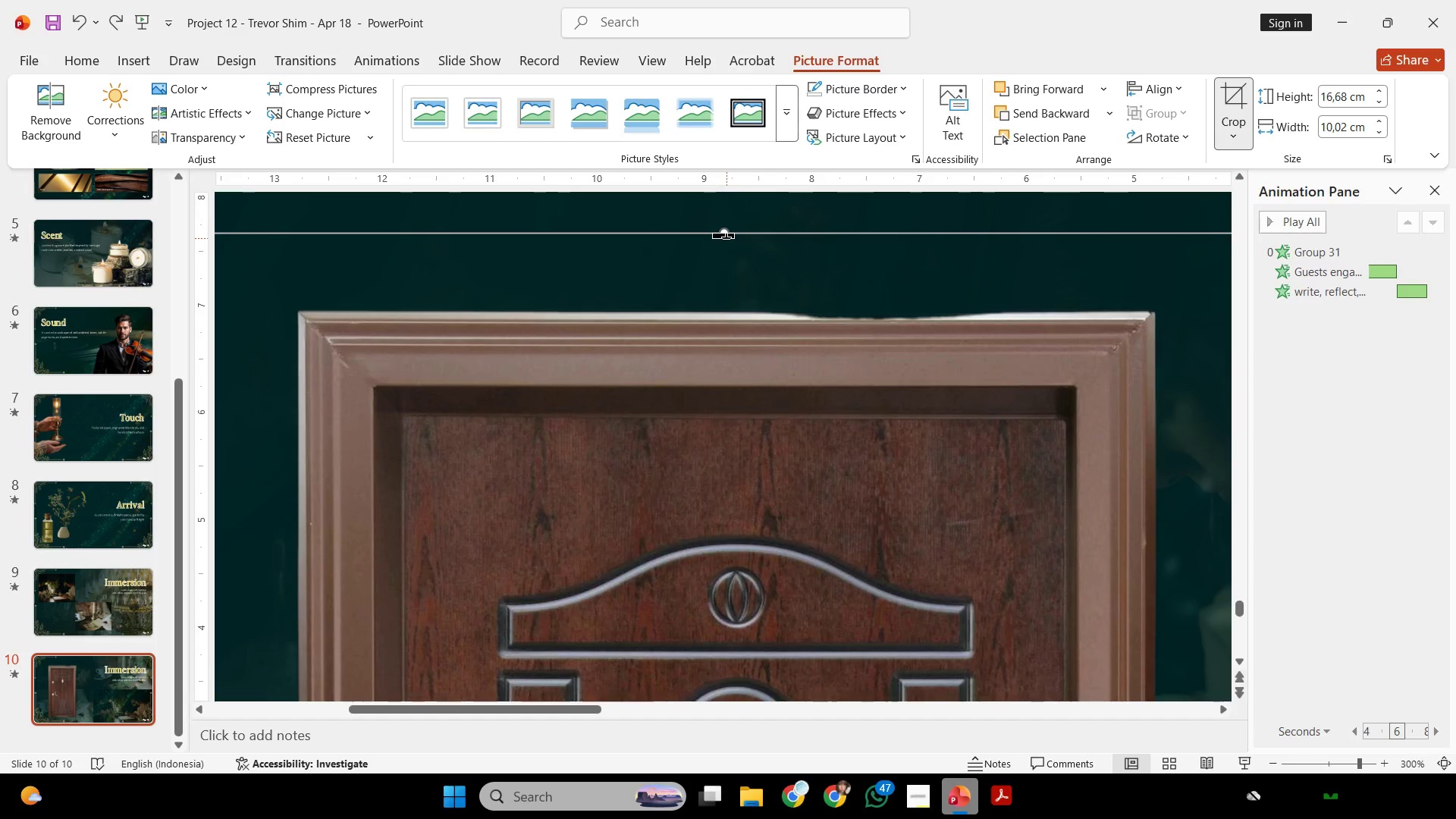 
left_click_drag(start_coordinate=[726, 238], to_coordinate=[739, 320])
 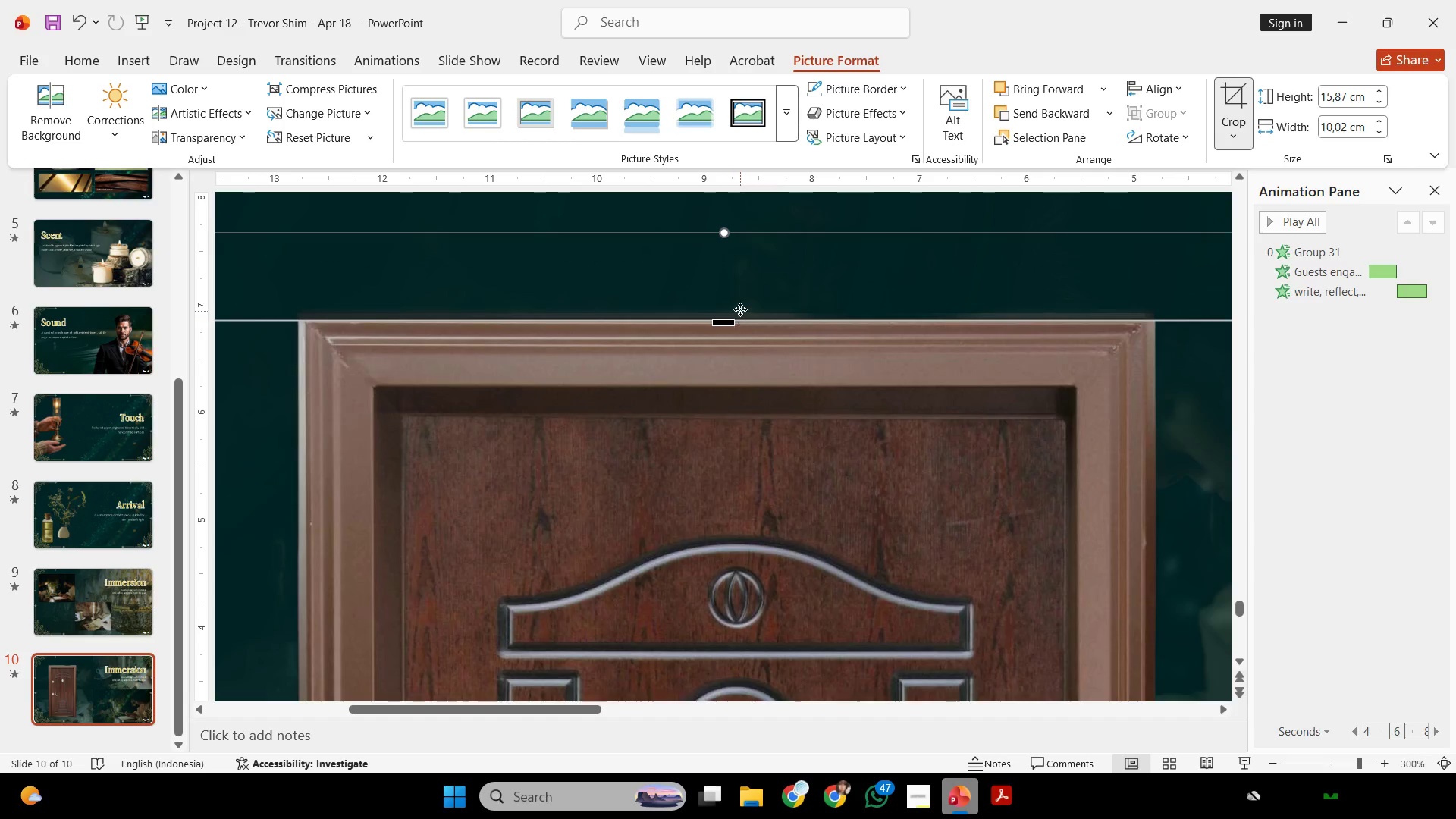 
hold_key(key=ControlLeft, duration=0.81)
scroll: coordinate [754, 300], scroll_direction: down, amount: 6.0
 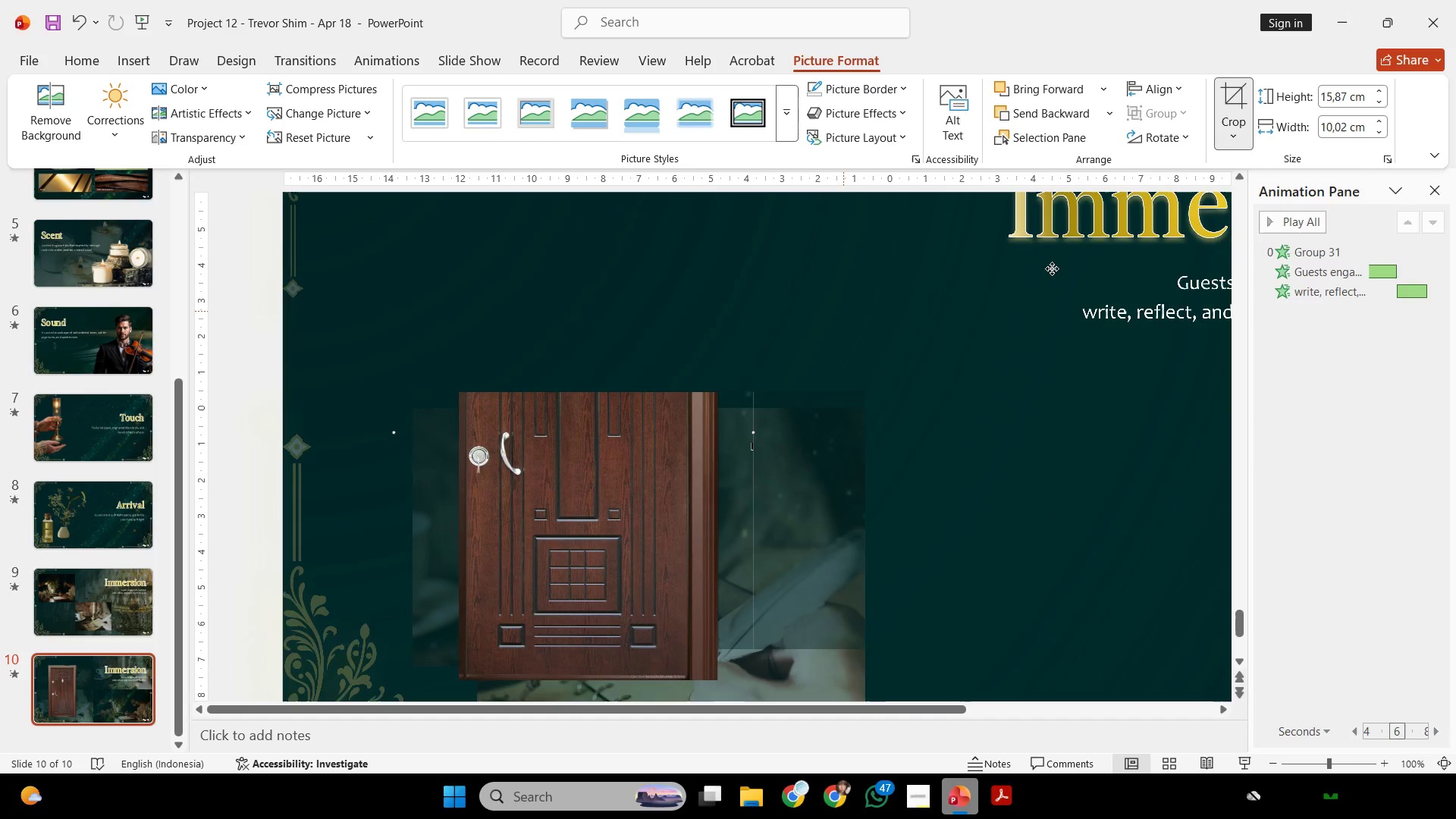 
left_click([1052, 268])
 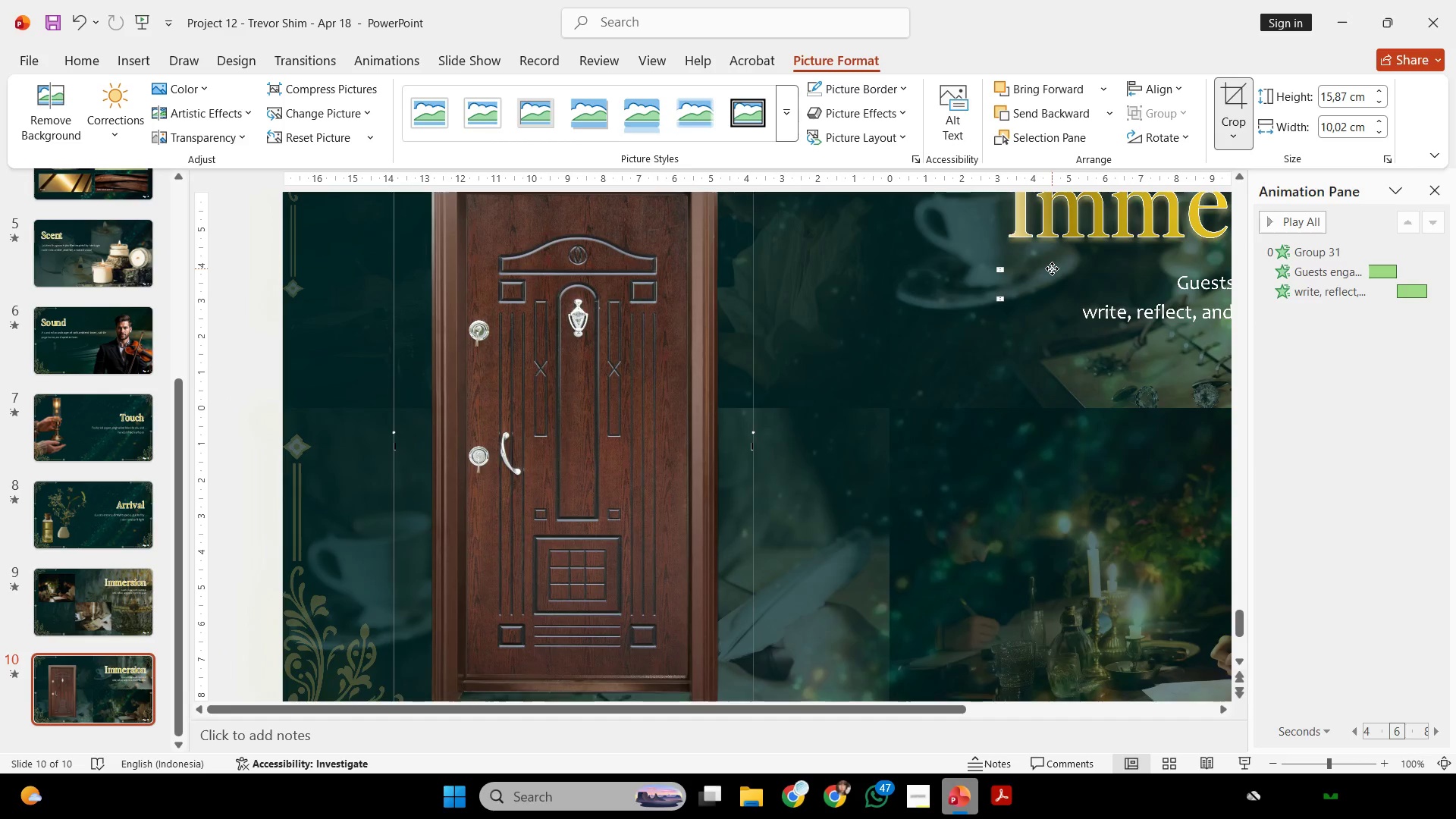 
hold_key(key=ControlLeft, duration=0.36)
scroll: coordinate [1050, 267], scroll_direction: down, amount: 1.0
 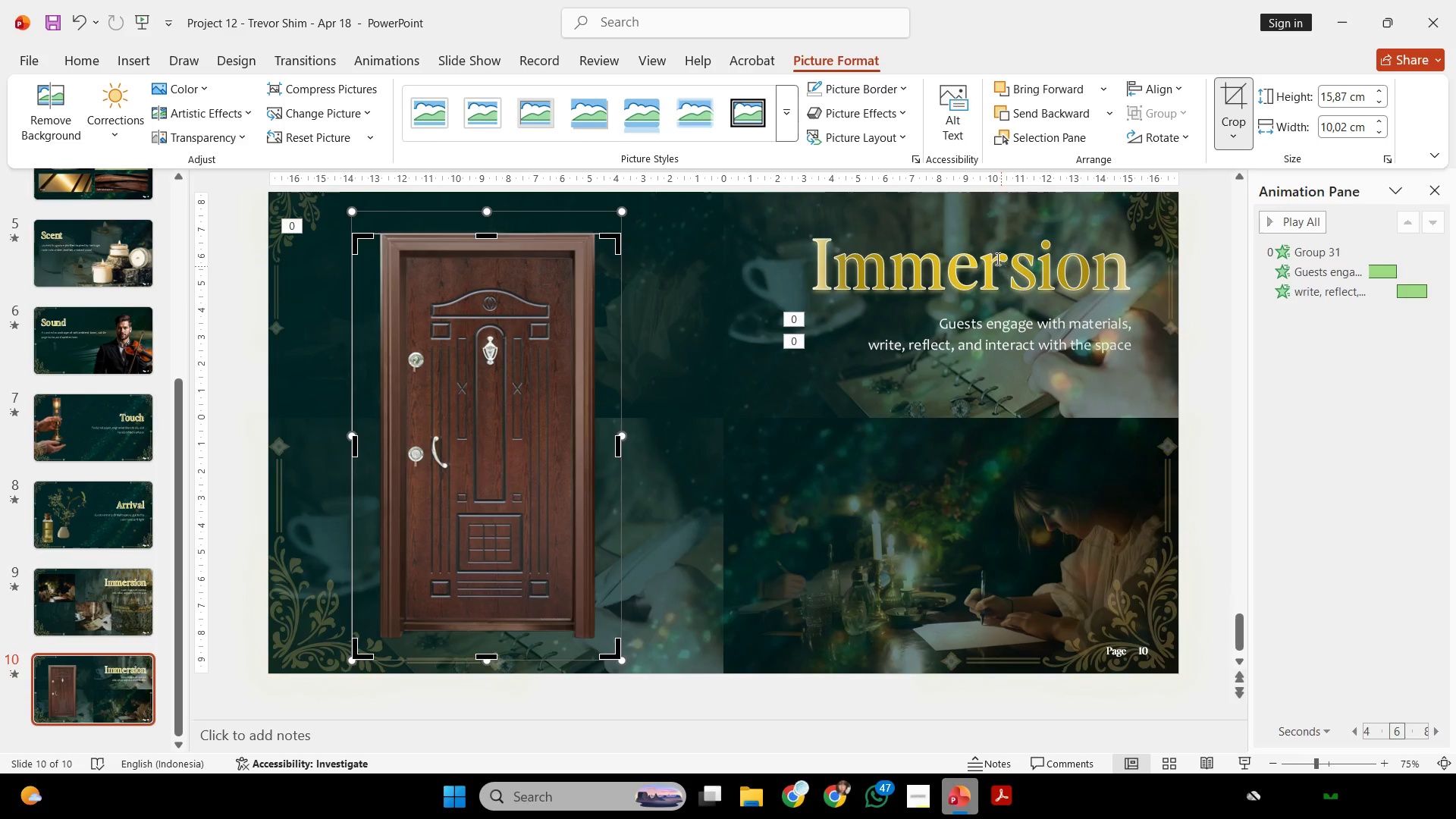 
left_click([988, 241])
 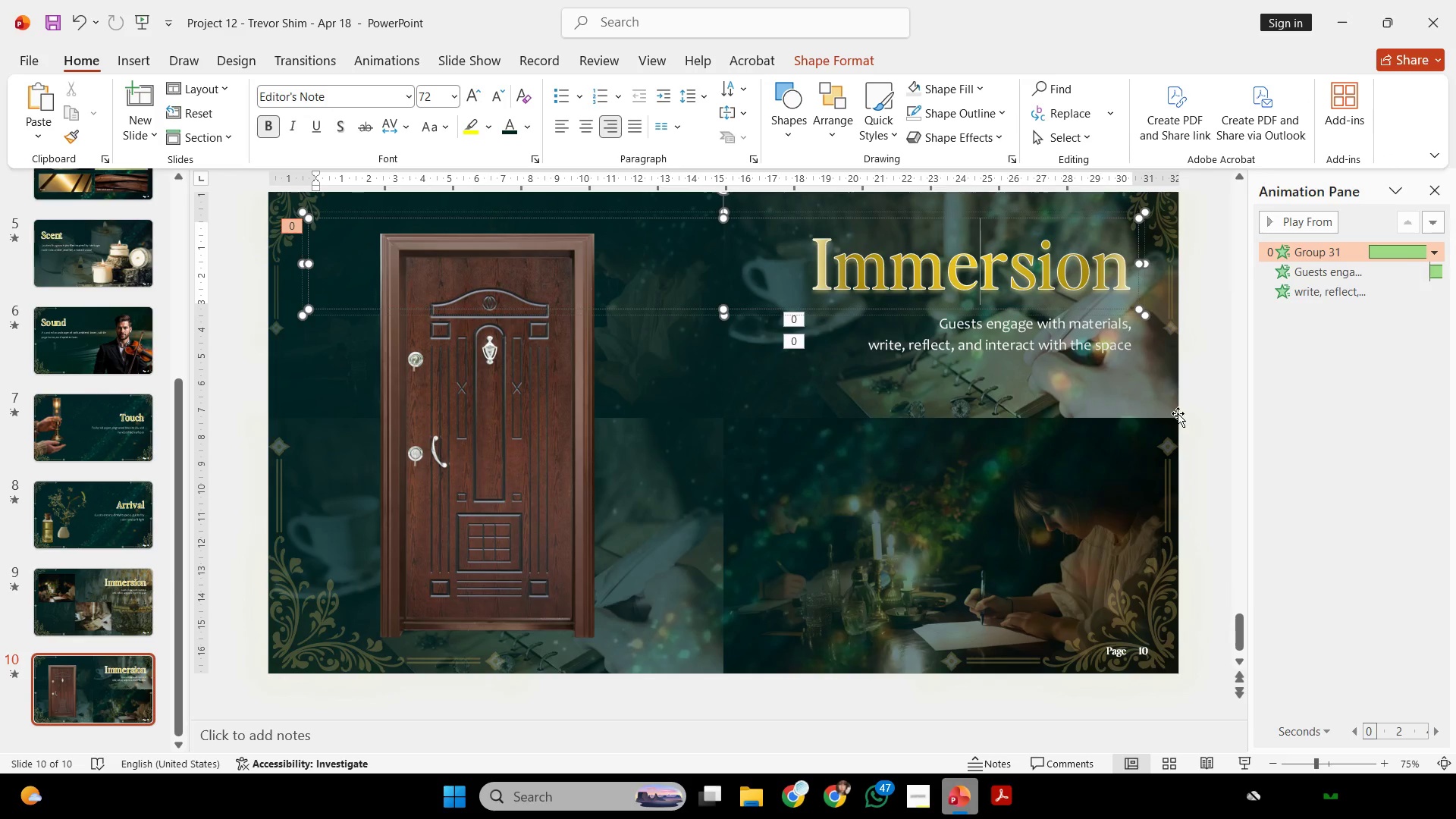 
left_click([1194, 393])
 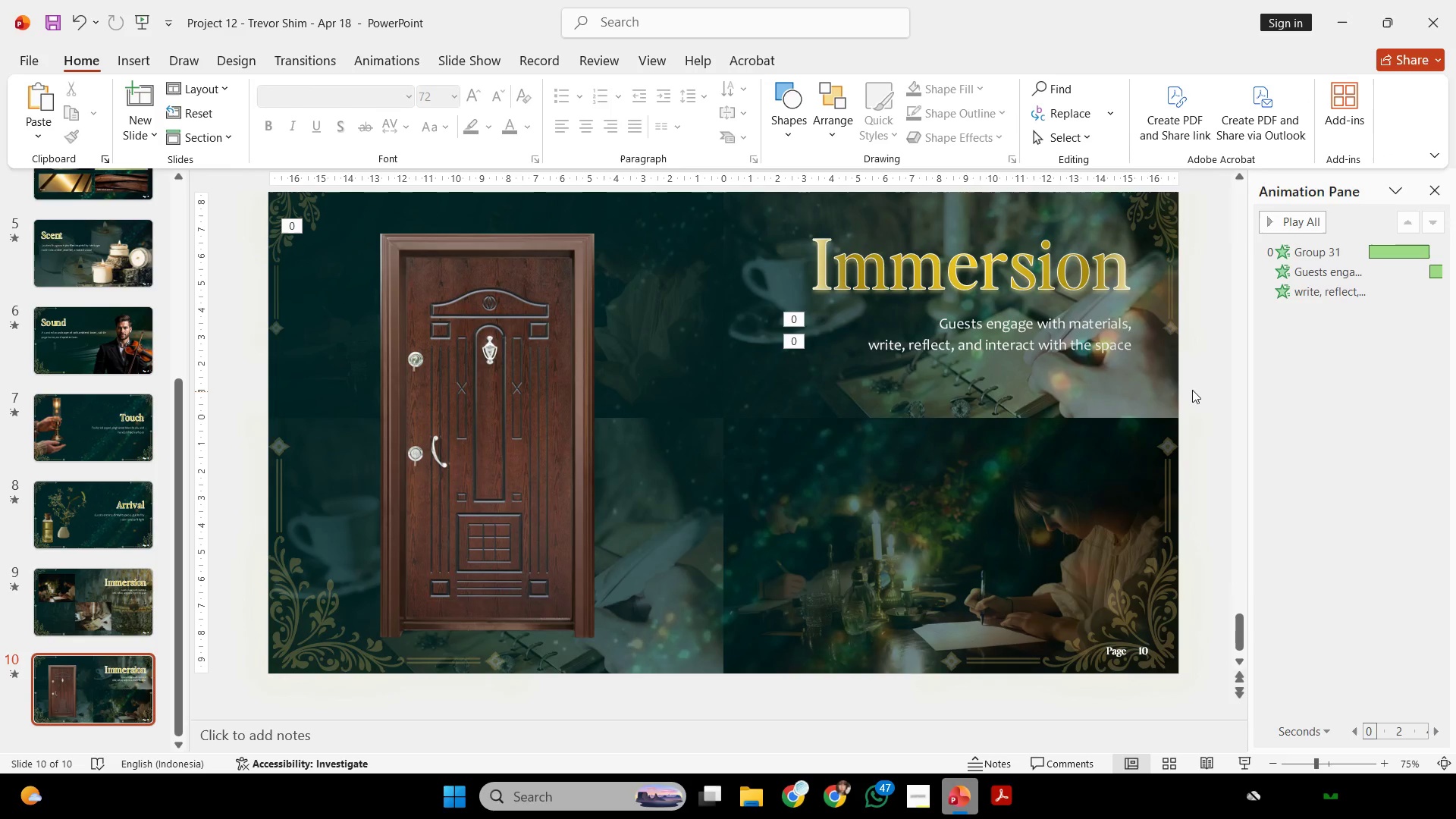 
hold_key(key=ControlLeft, duration=0.52)
scroll: coordinate [1188, 376], scroll_direction: down, amount: 2.0
 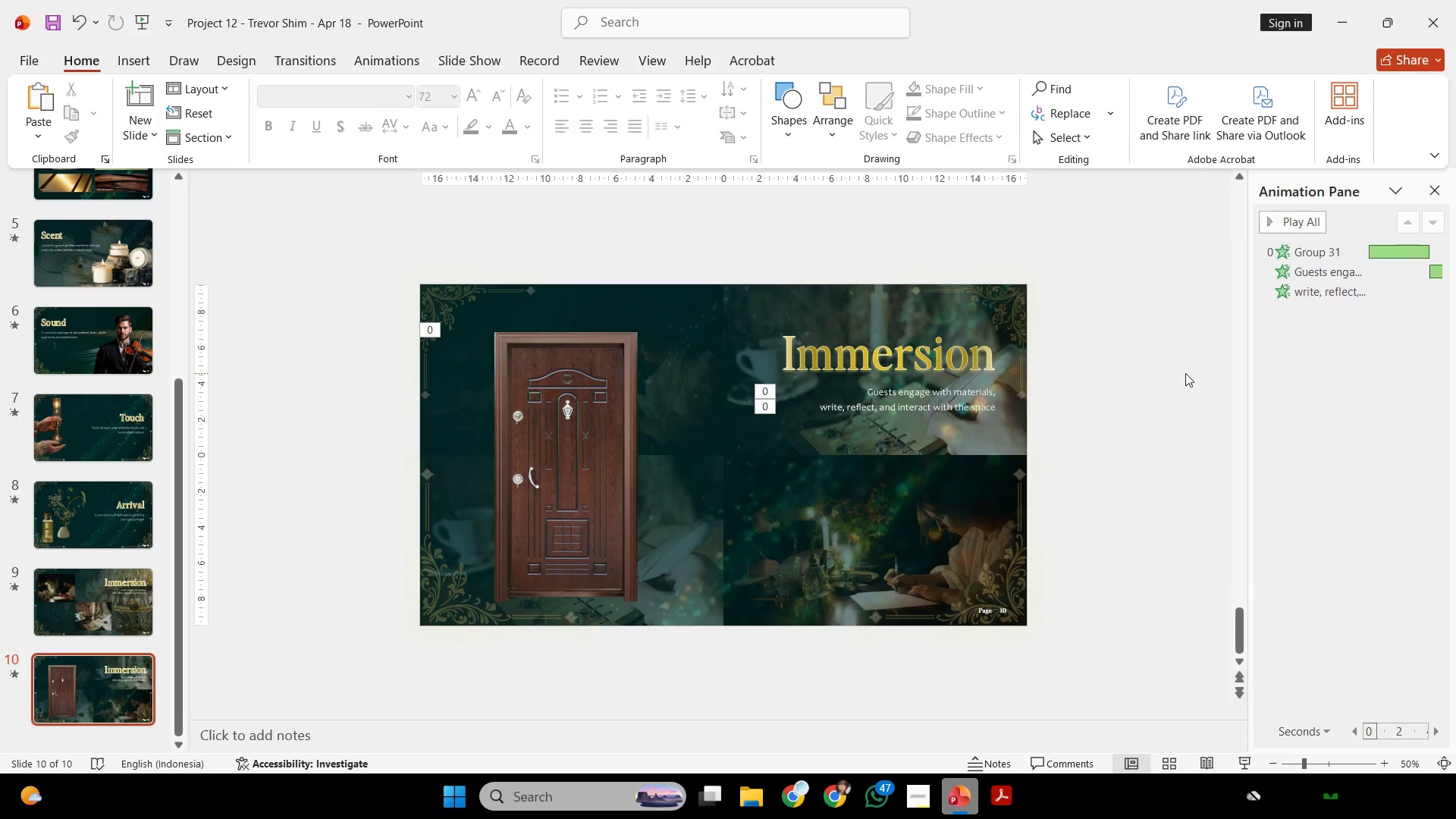 
hold_key(key=ControlLeft, duration=0.38)
scroll: coordinate [1185, 373], scroll_direction: up, amount: 1.0
 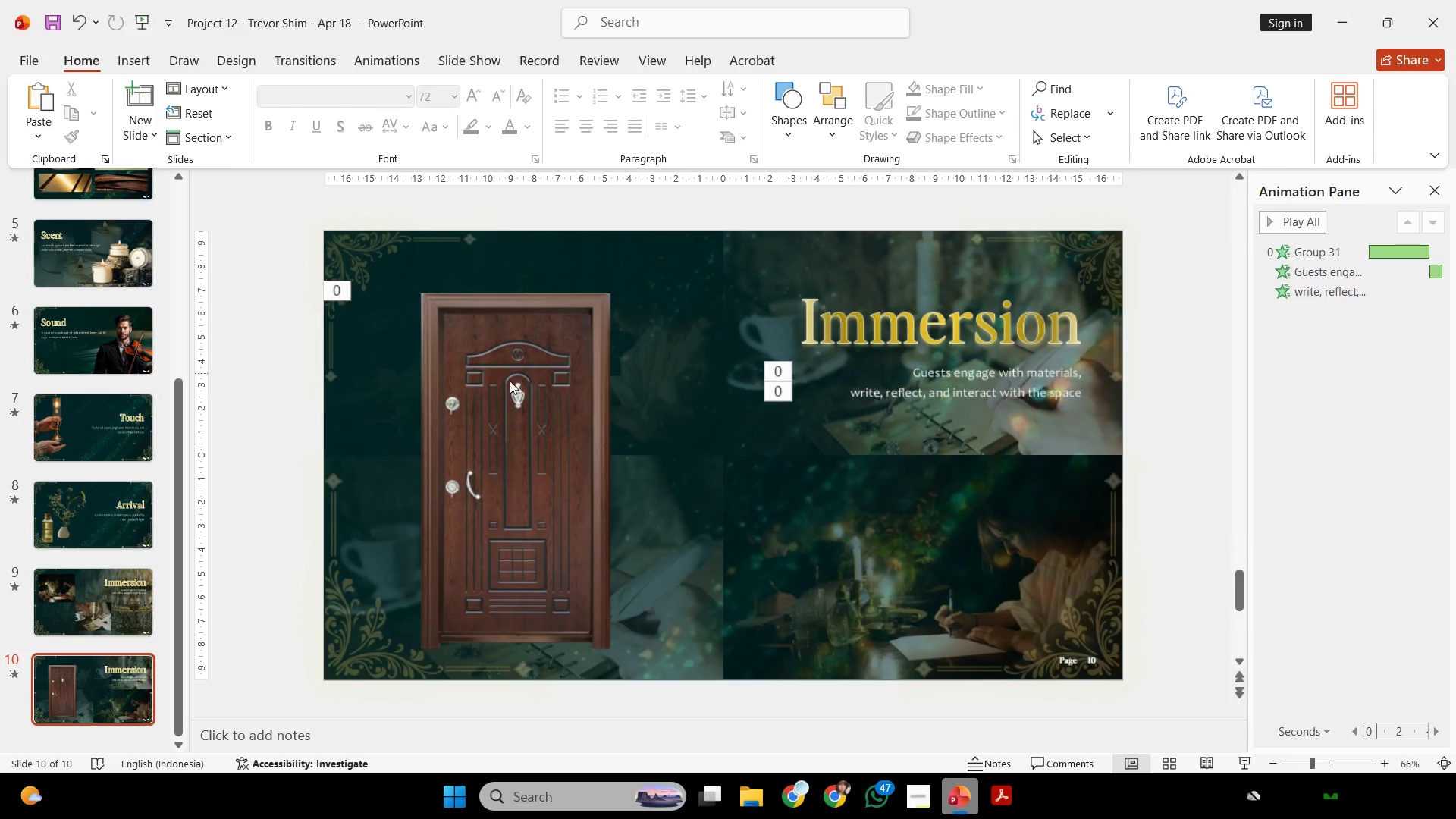 
left_click([492, 381])
 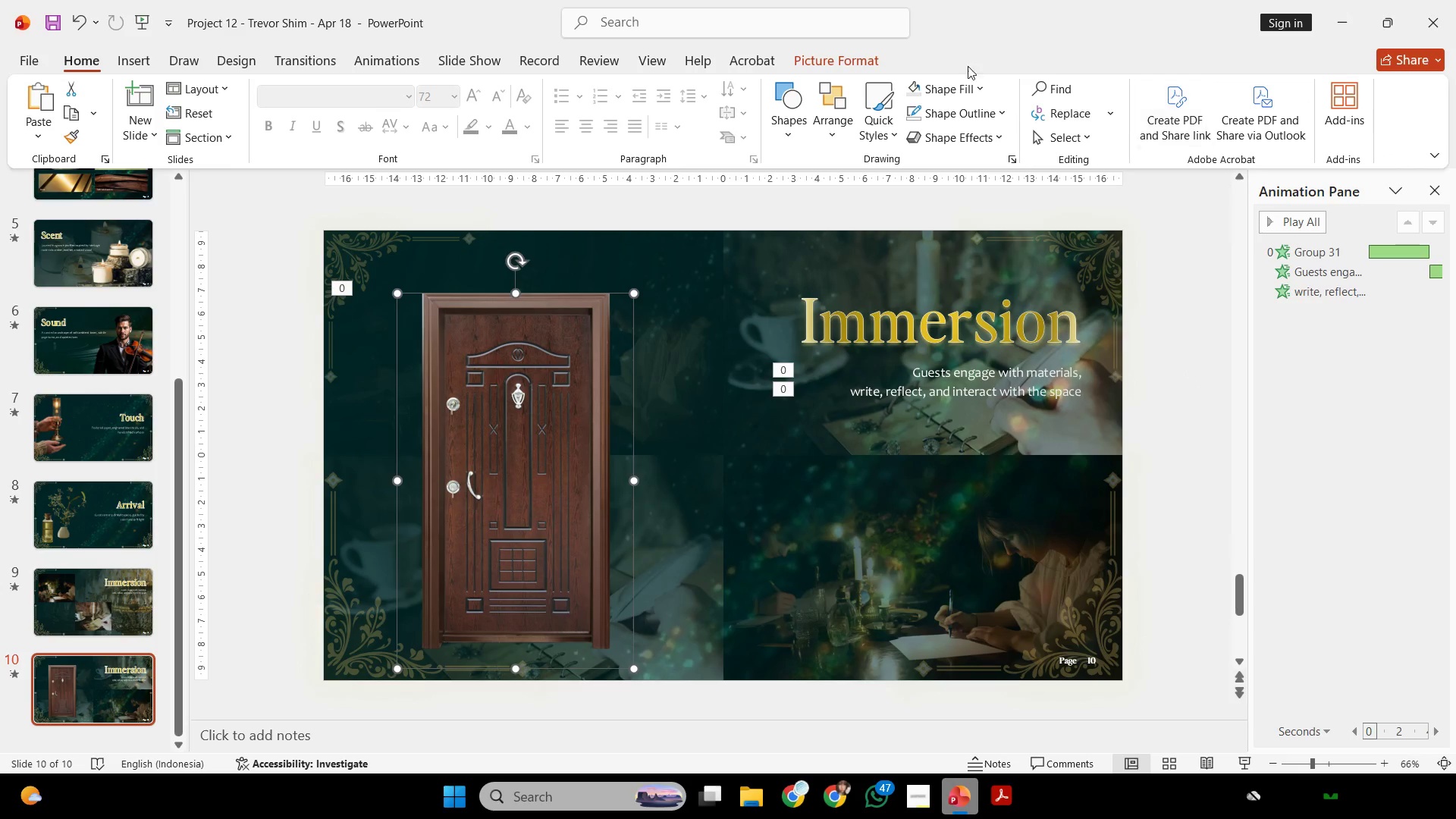 
left_click([846, 56])
 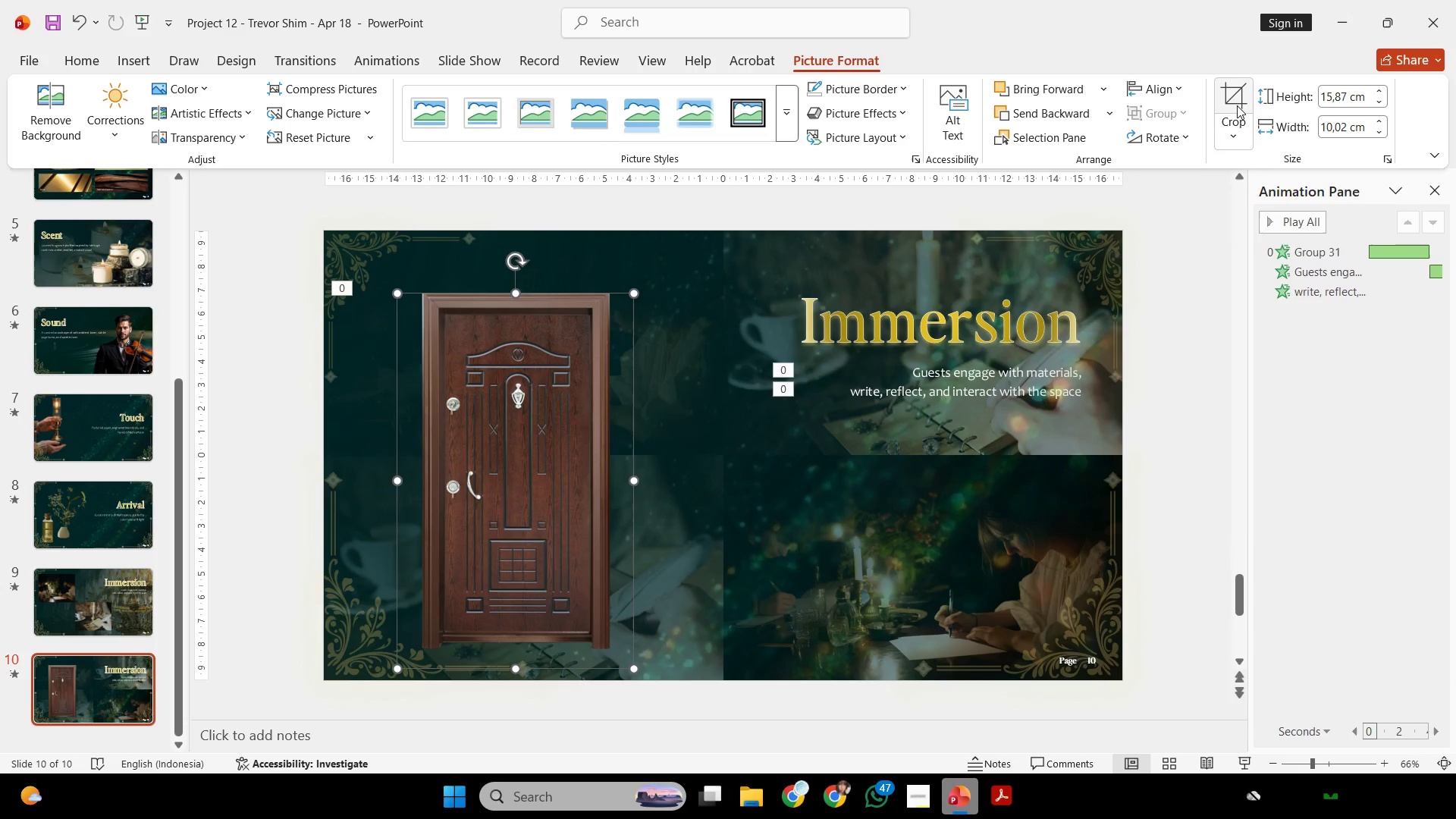 
left_click([1237, 105])
 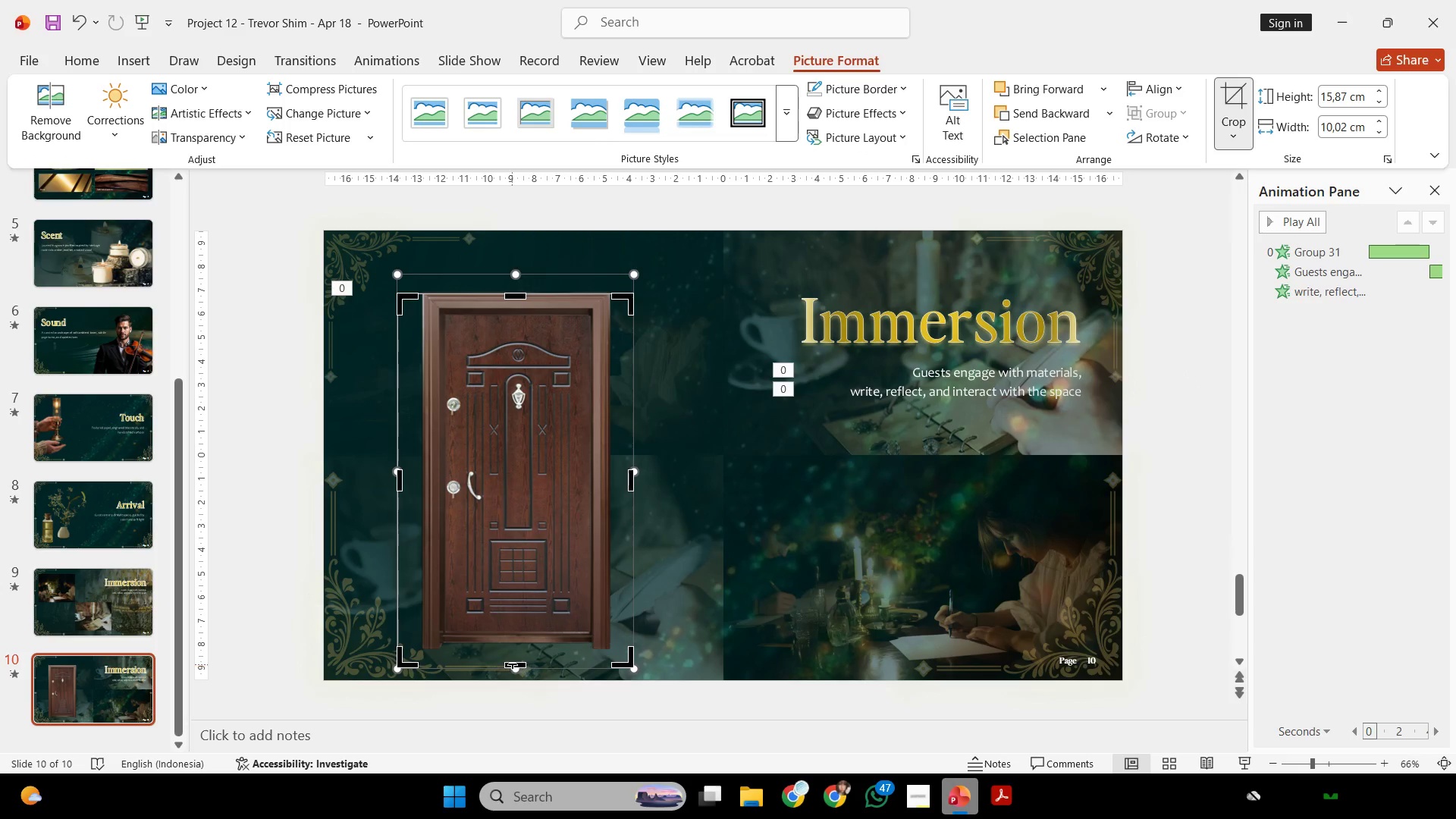 
left_click_drag(start_coordinate=[514, 664], to_coordinate=[520, 651])
 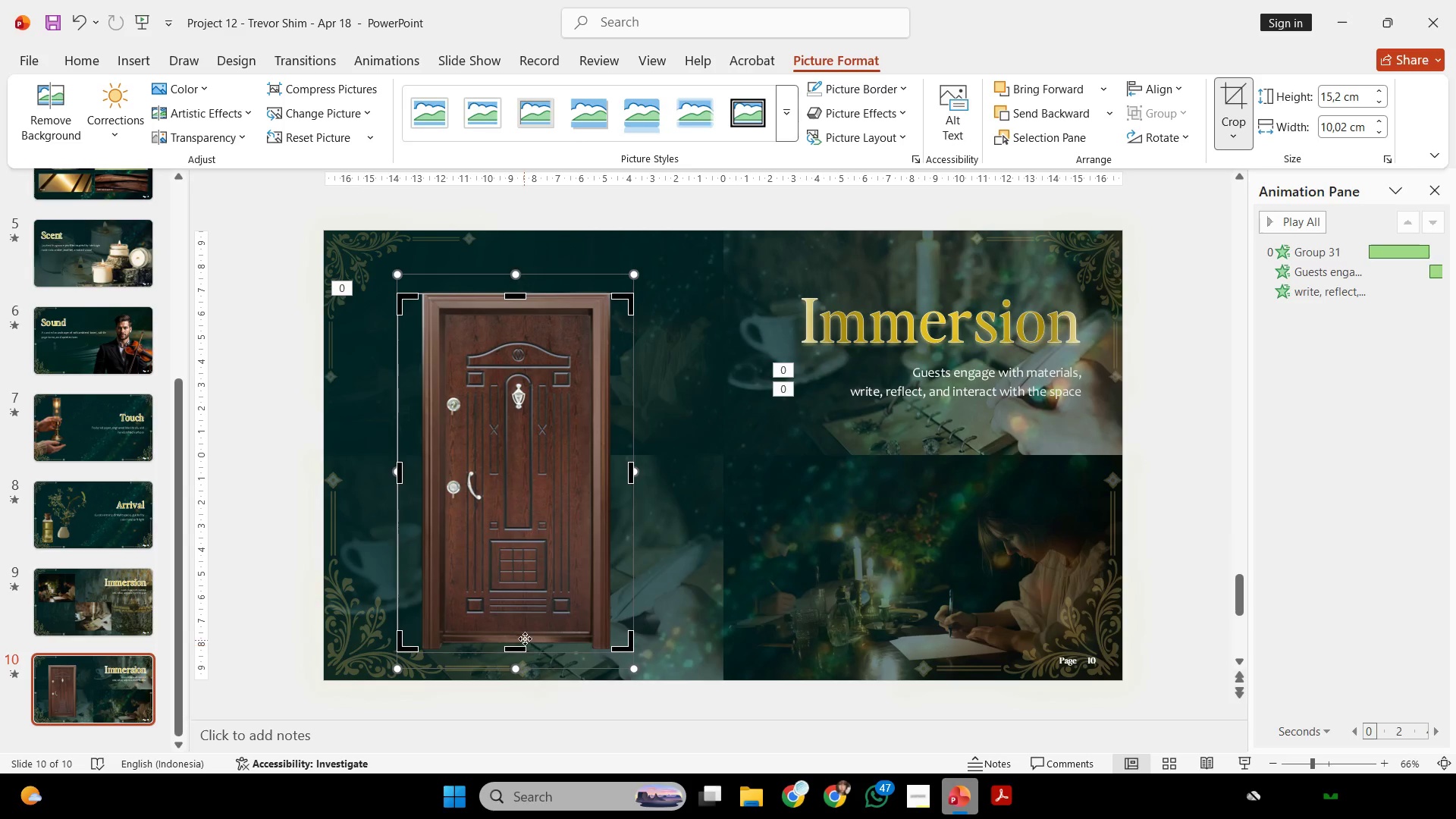 
hold_key(key=ControlLeft, duration=1.0)
scroll: coordinate [525, 636], scroll_direction: up, amount: 5.0
 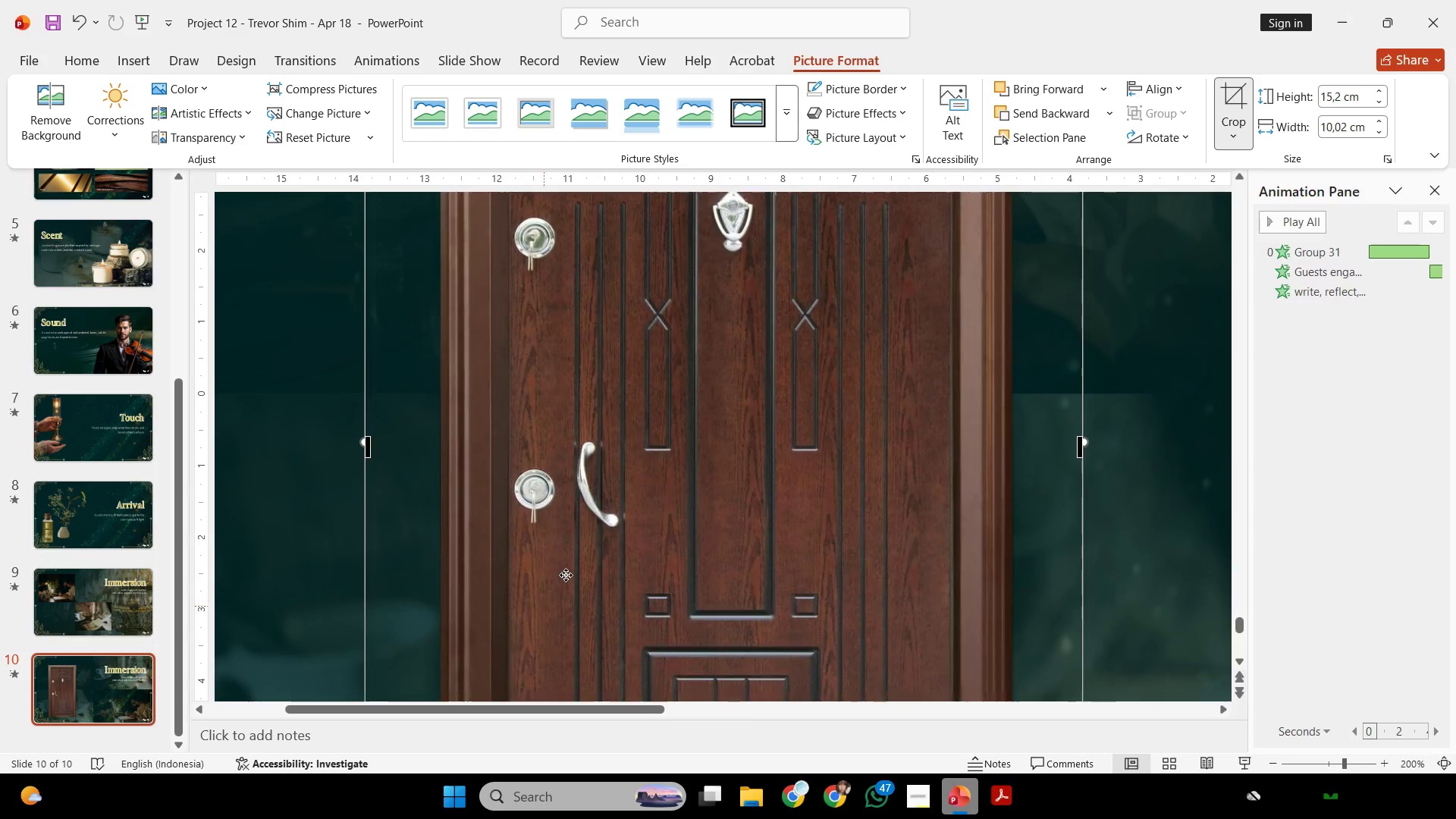 
scroll: coordinate [589, 579], scroll_direction: down, amount: 23.0
 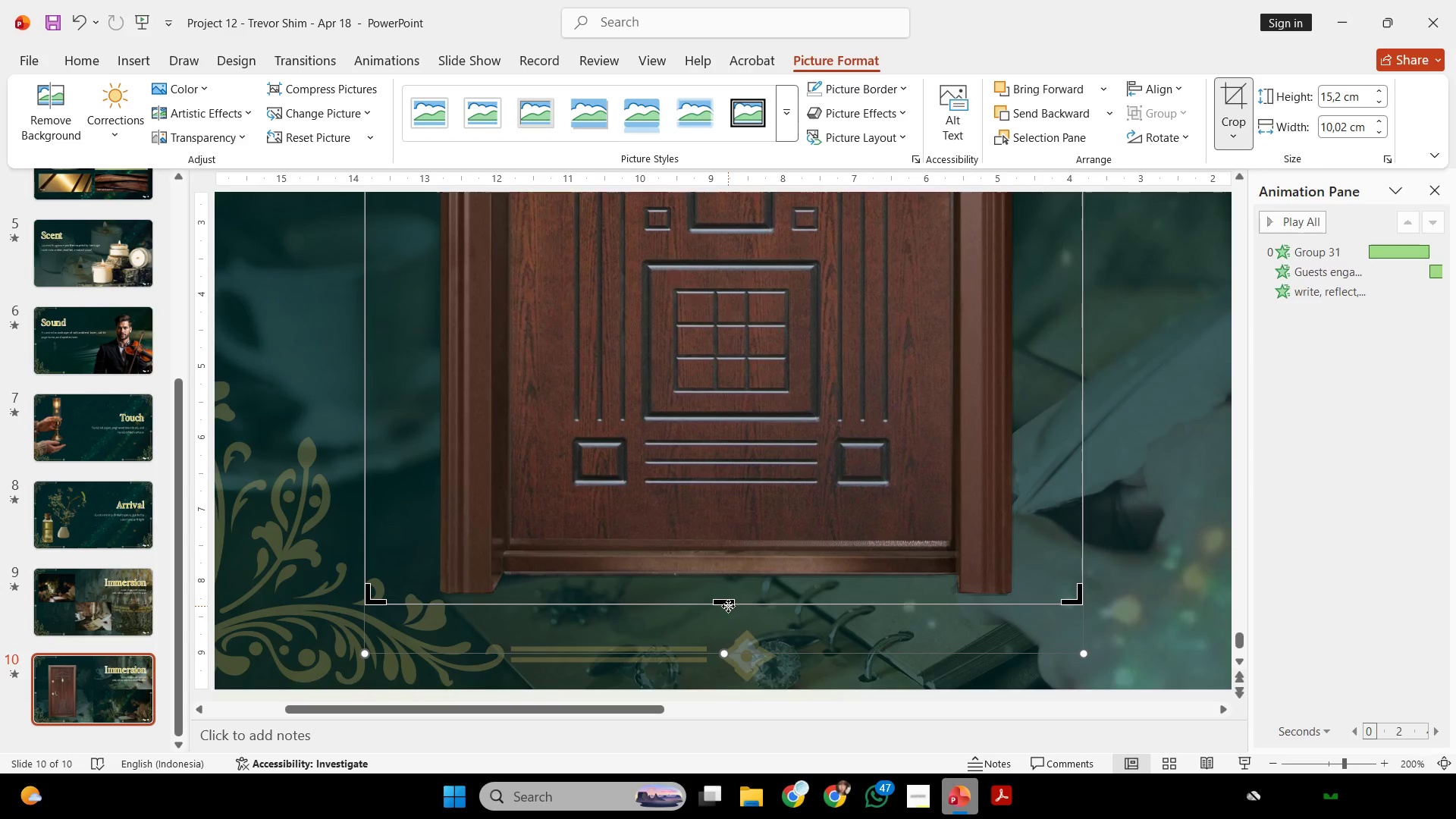 
left_click_drag(start_coordinate=[726, 603], to_coordinate=[724, 592])
 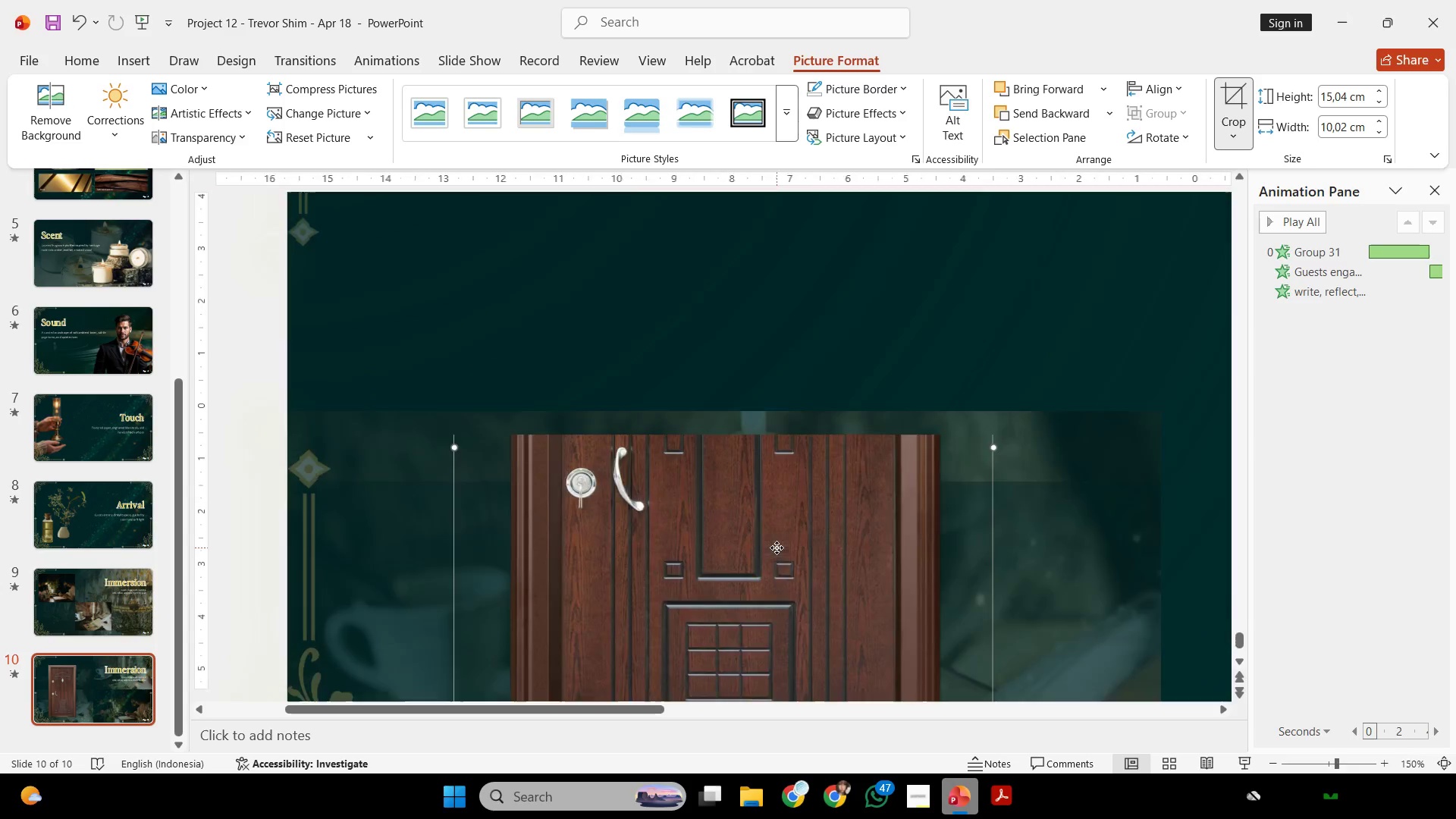 
hold_key(key=ControlLeft, duration=0.55)
scroll: coordinate [799, 513], scroll_direction: down, amount: 9.0
 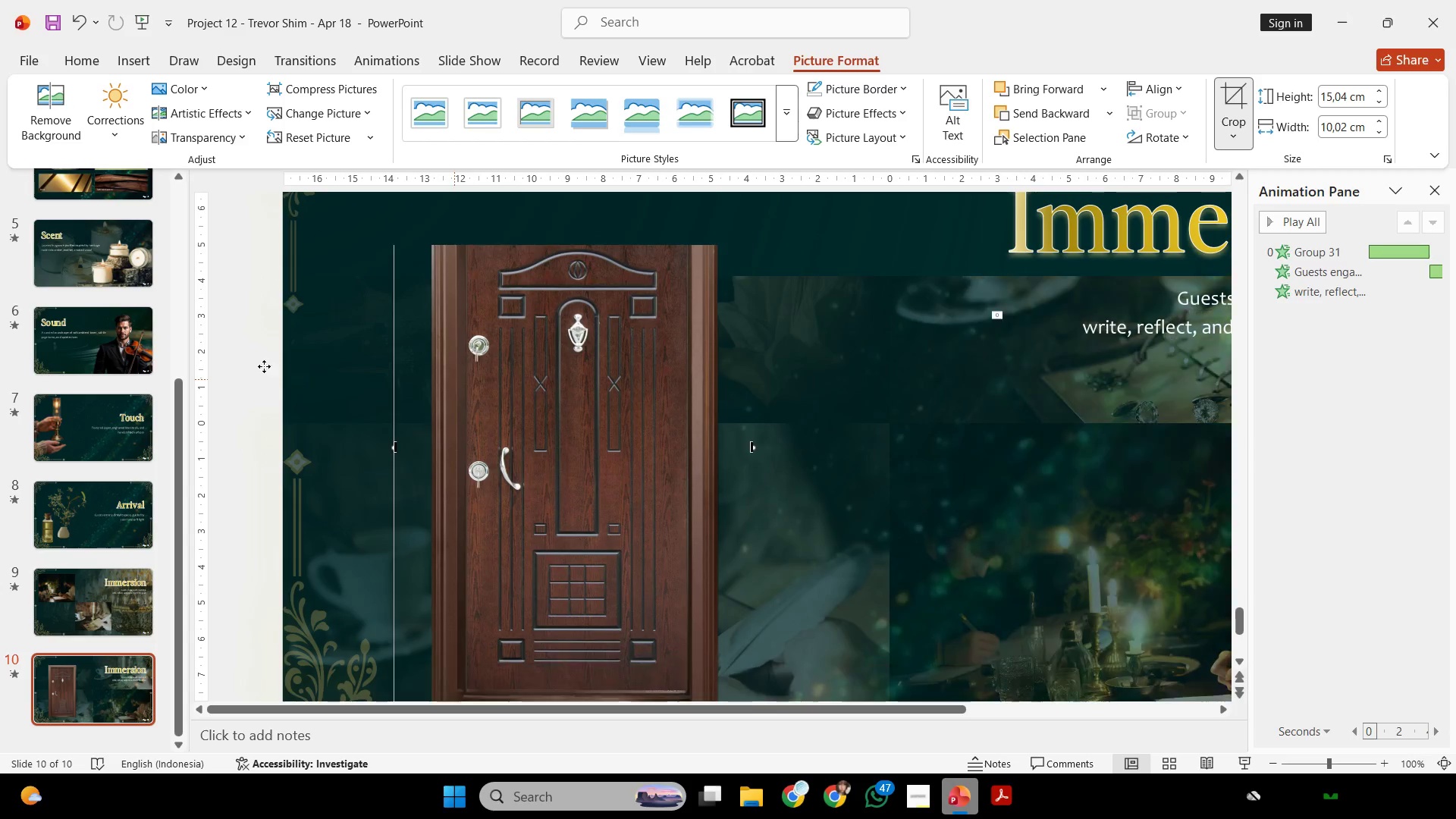 
left_click([257, 361])
 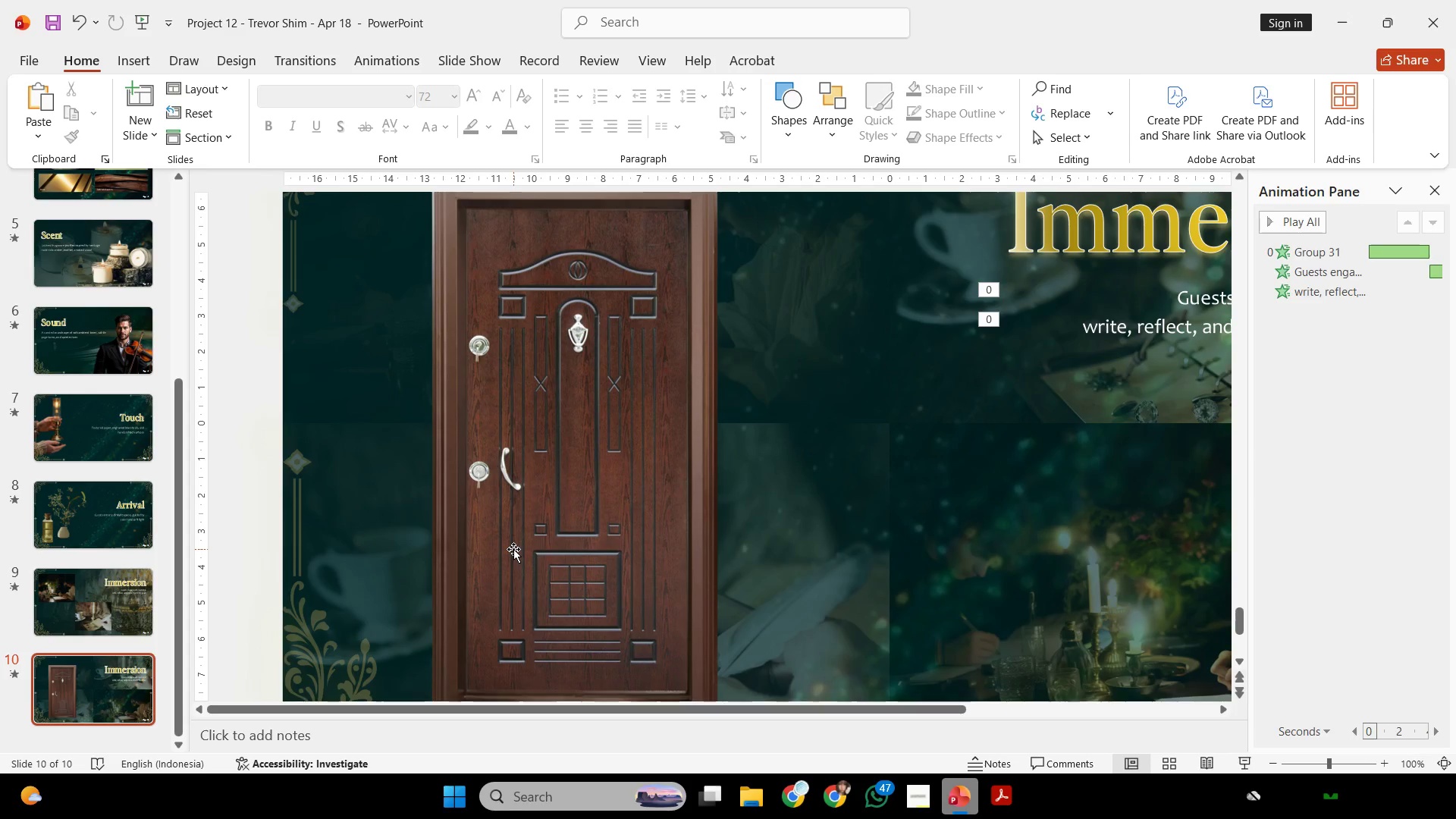 
wait(44.58)
 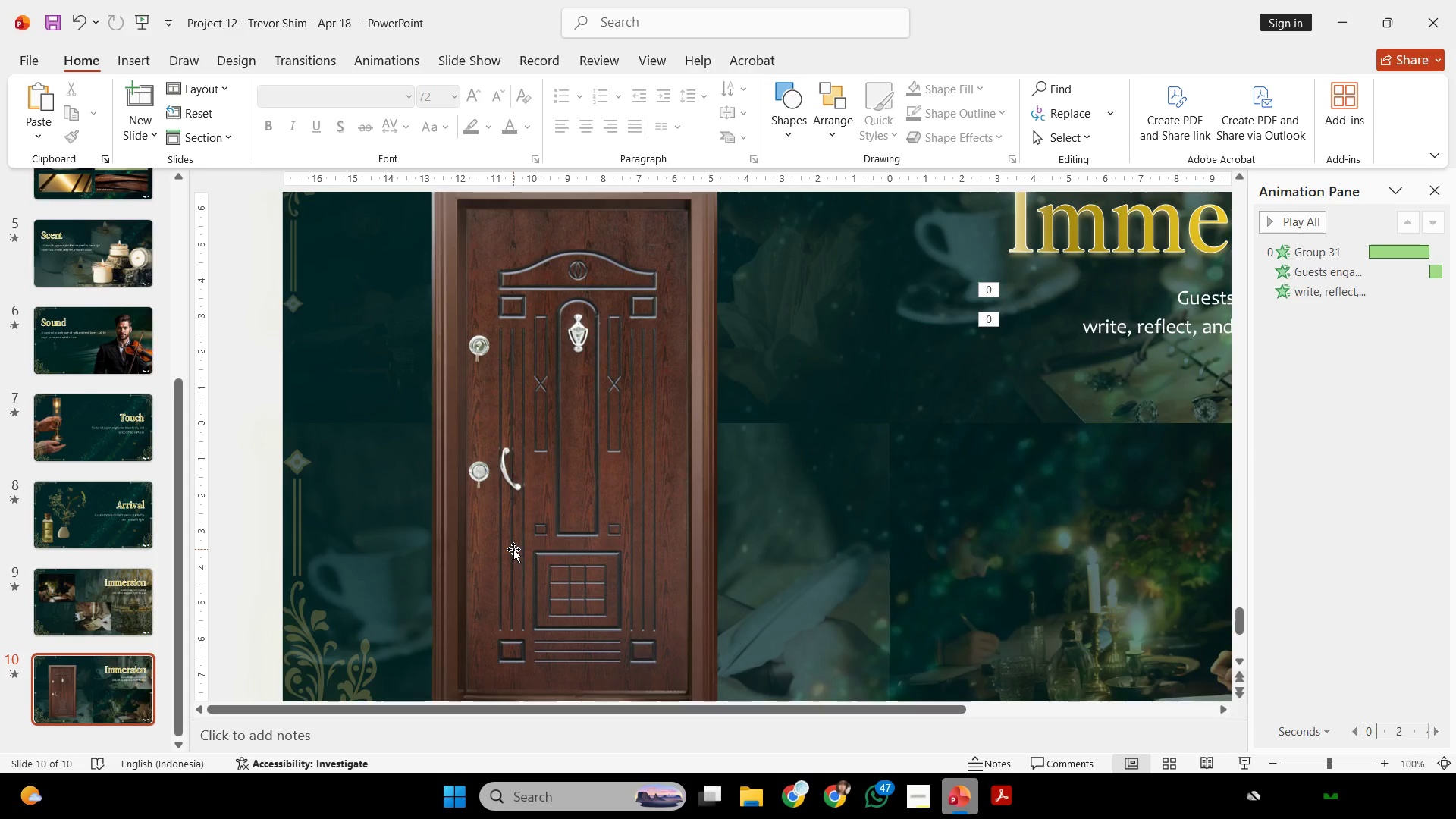 
hold_key(key=ControlLeft, duration=0.45)
scroll: coordinate [637, 480], scroll_direction: down, amount: 3.0
 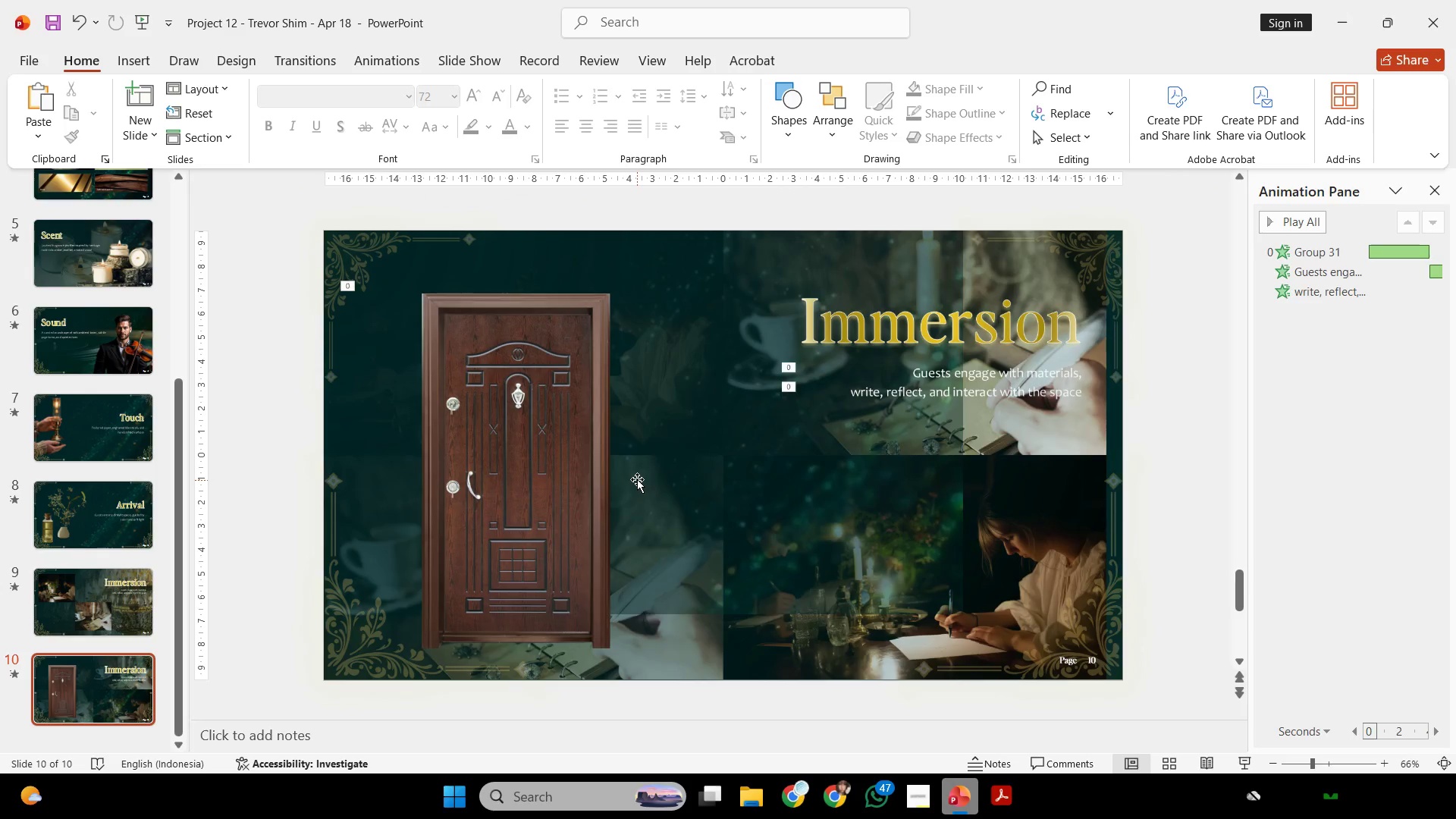 
hold_key(key=ControlLeft, duration=0.36)
scroll: coordinate [637, 479], scroll_direction: down, amount: 1.0
 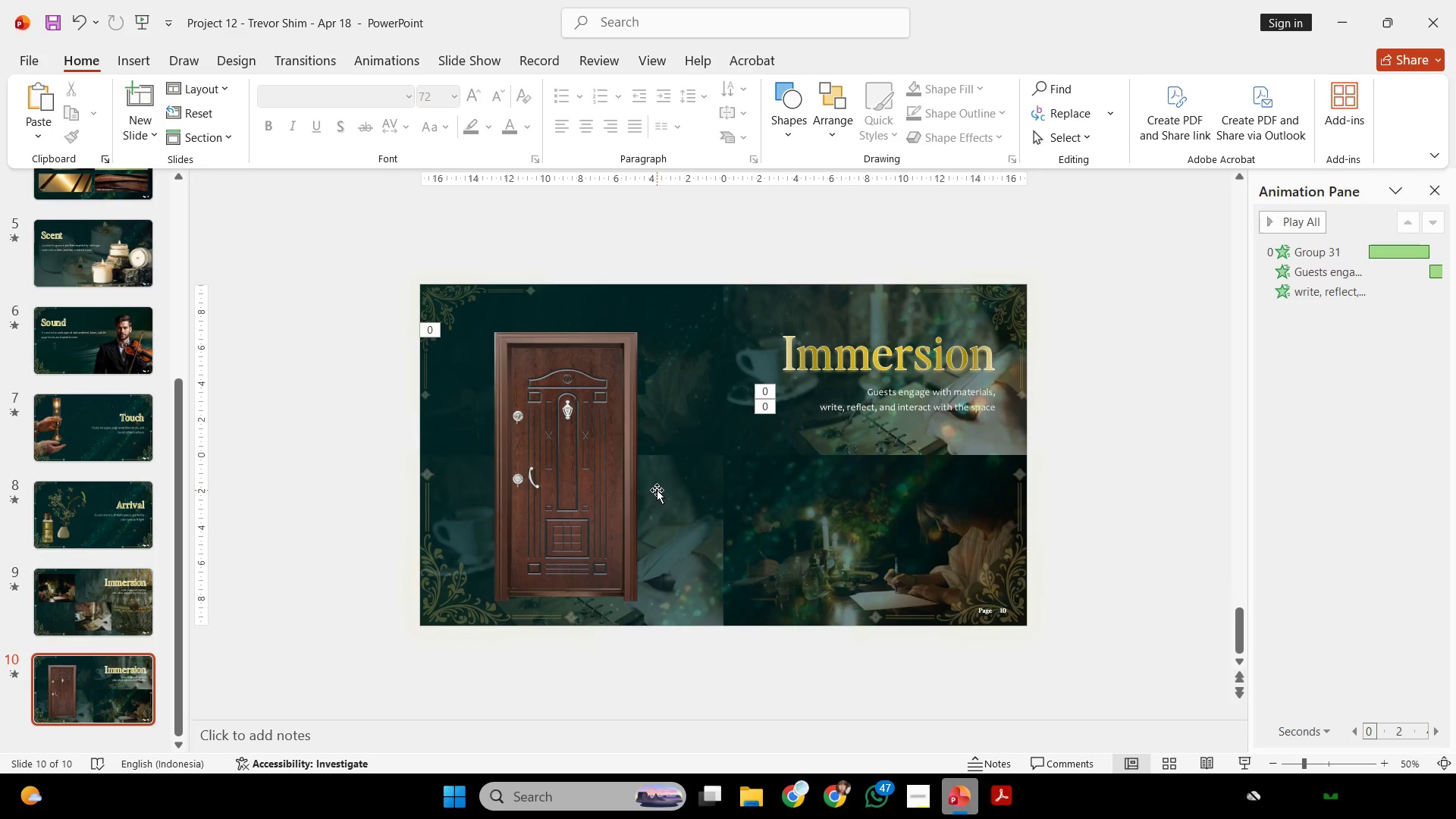 
wait(14.82)
 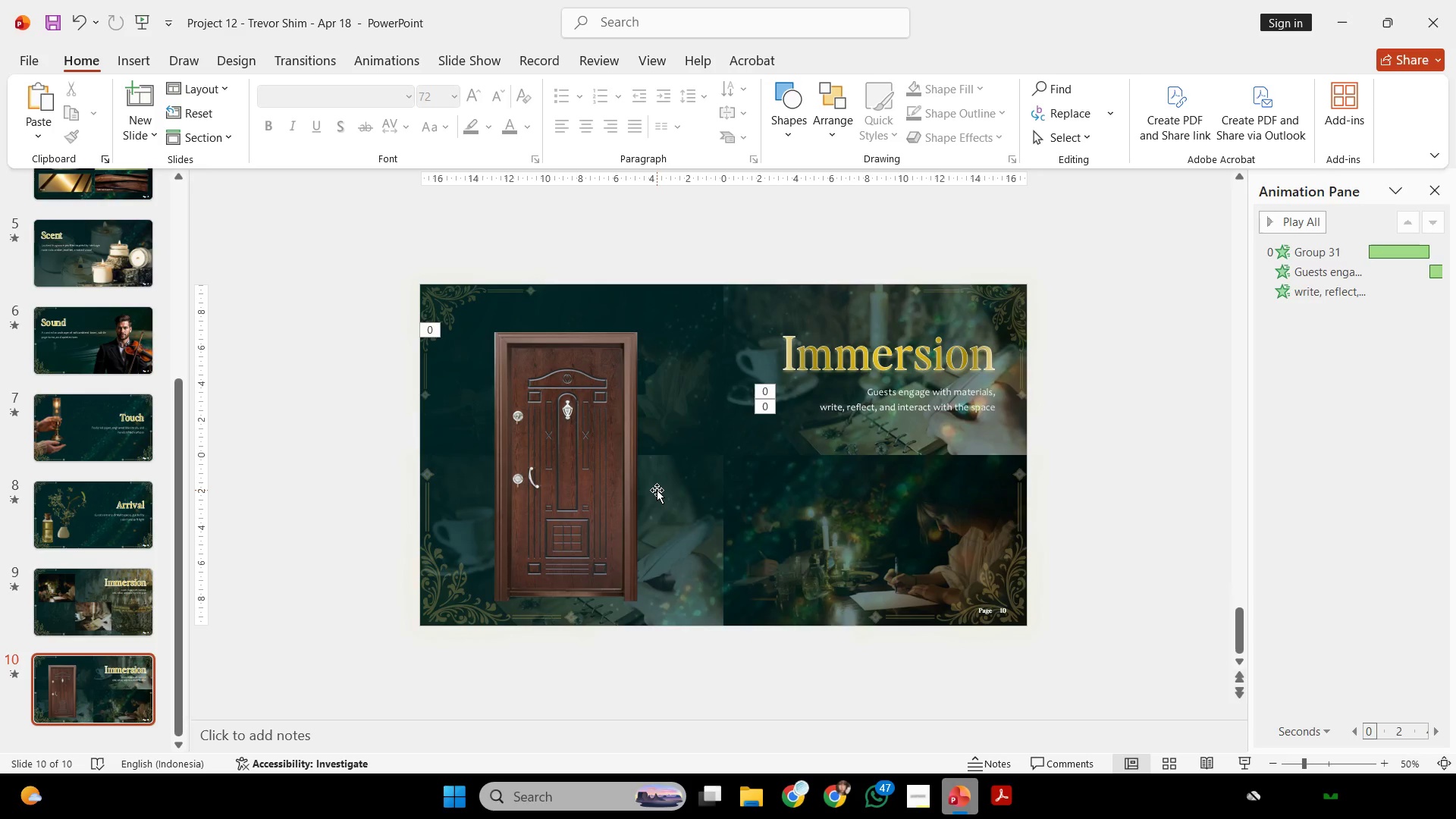 
left_click([535, 470])
 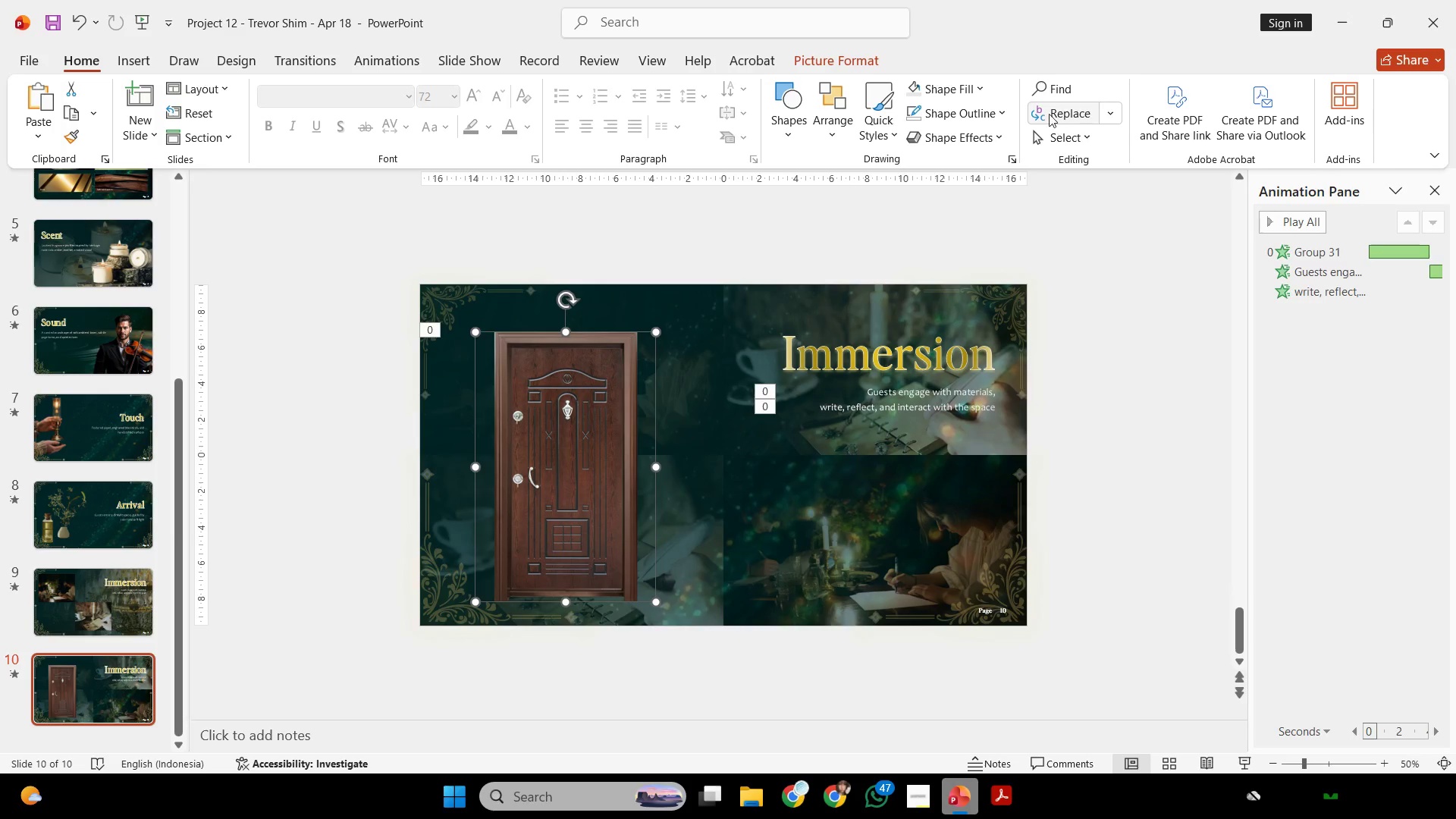 
left_click([861, 57])
 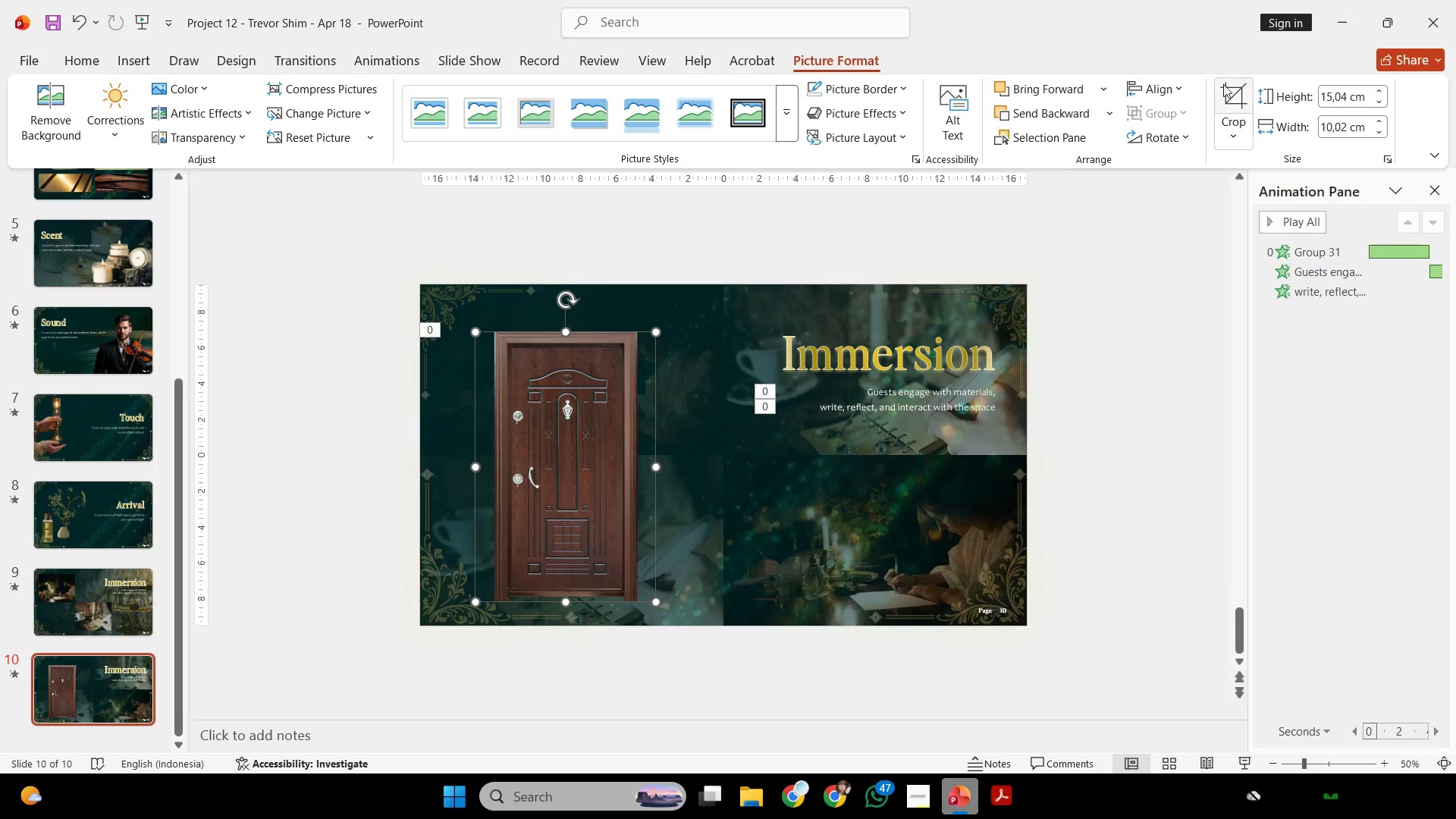 
left_click([1235, 83])
 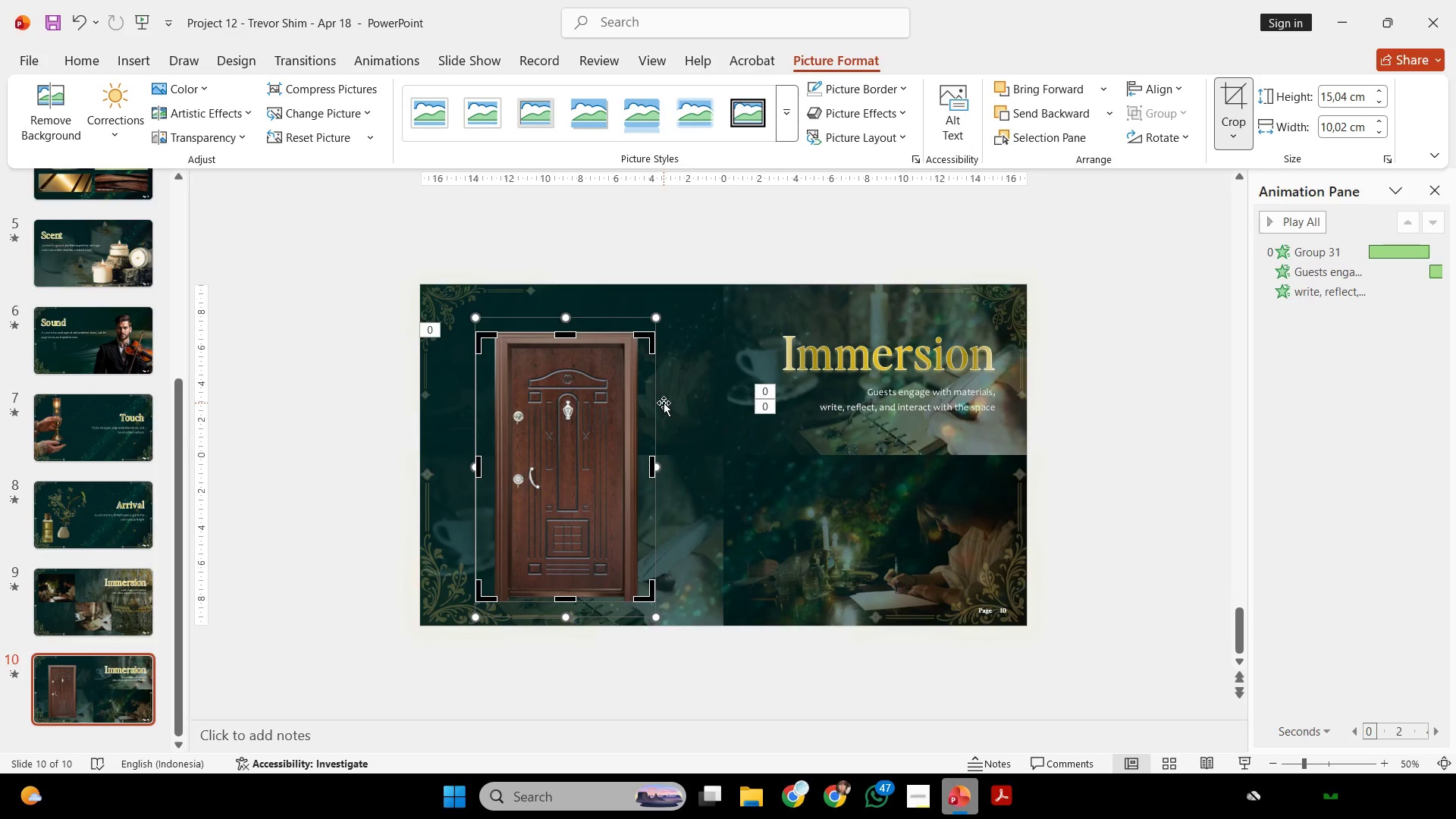 
hold_key(key=ControlLeft, duration=0.42)
scroll: coordinate [664, 403], scroll_direction: up, amount: 3.0
 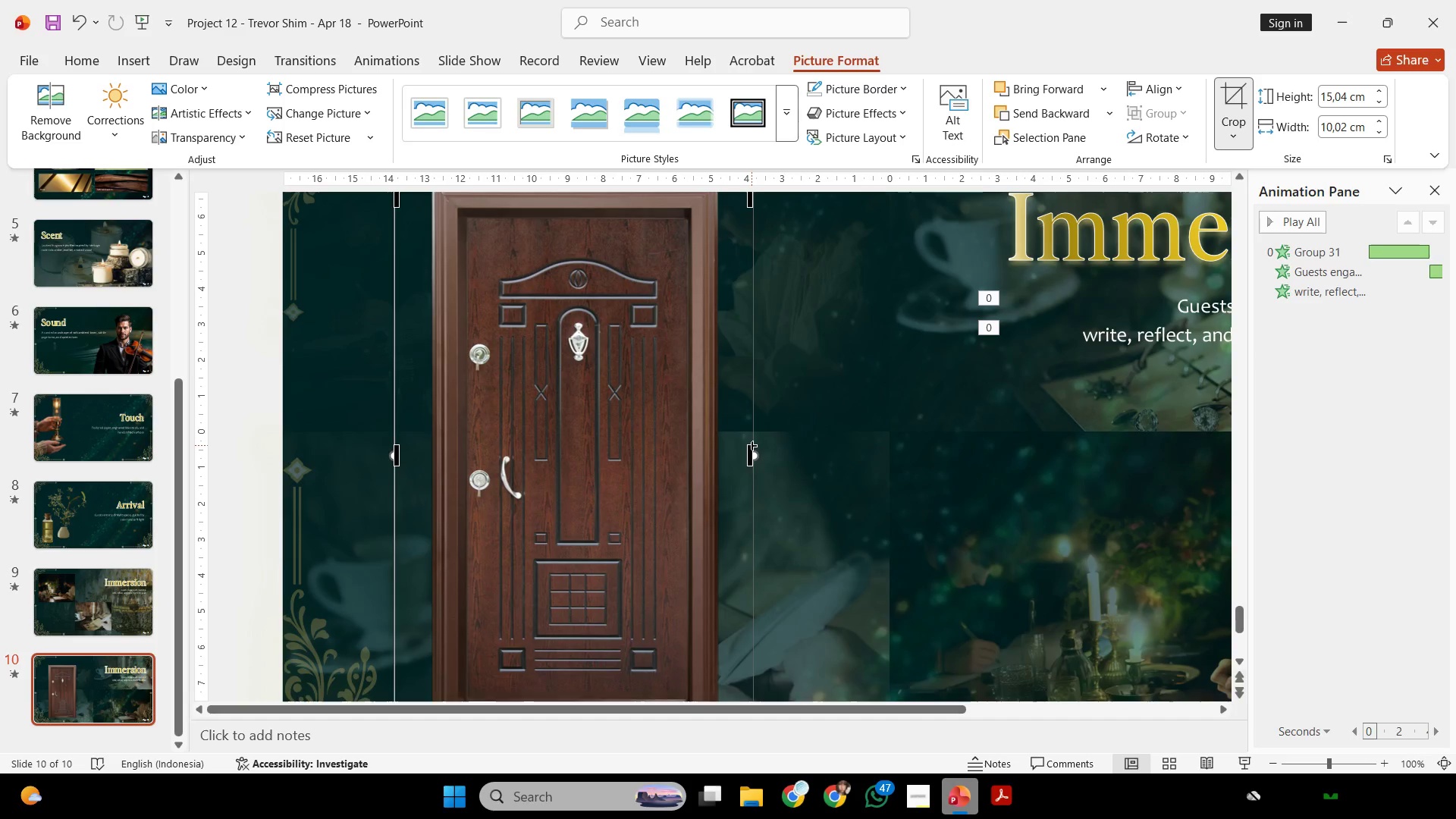 
left_click_drag(start_coordinate=[752, 445], to_coordinate=[720, 439])
 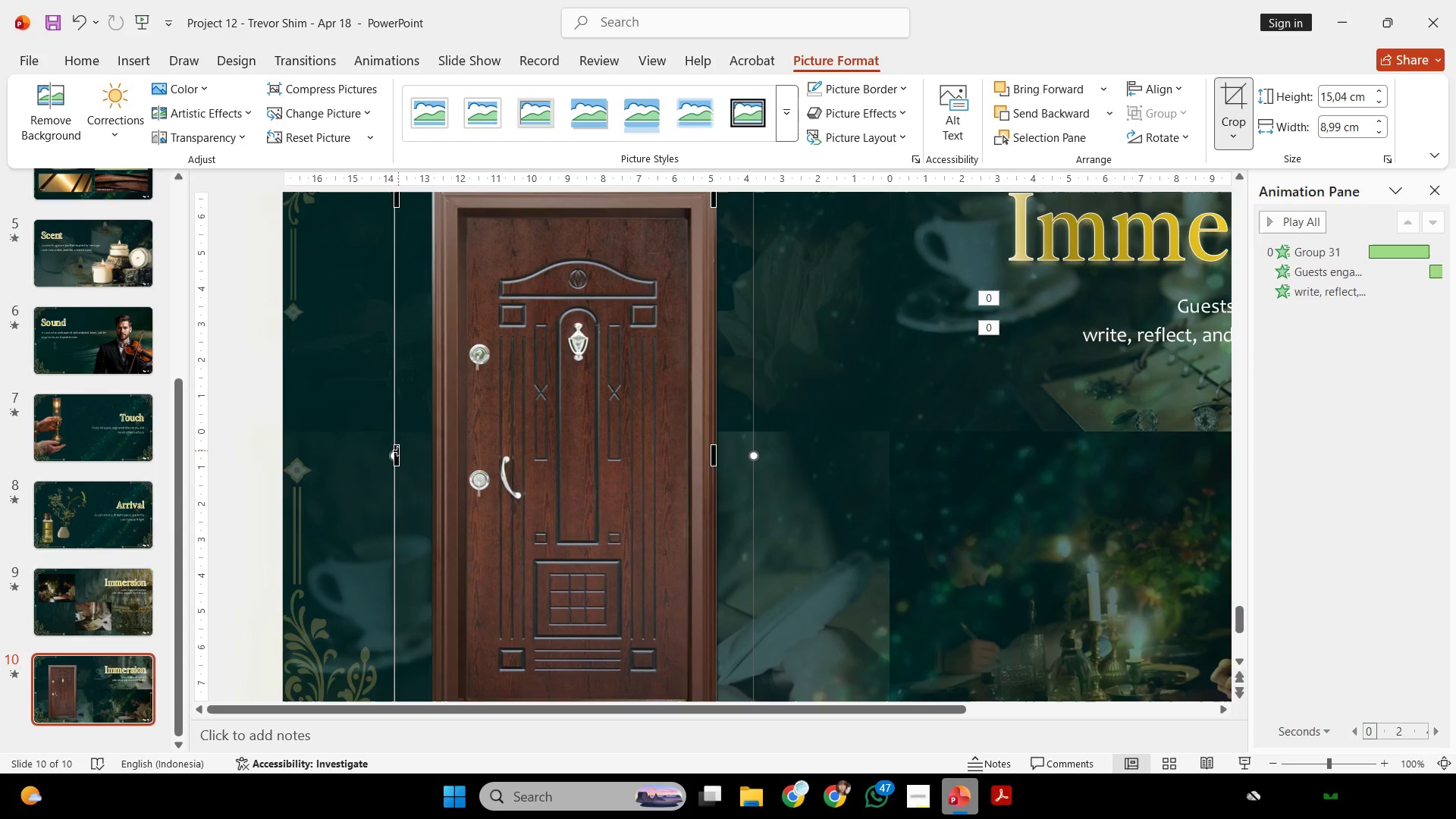 
left_click_drag(start_coordinate=[398, 450], to_coordinate=[433, 468])
 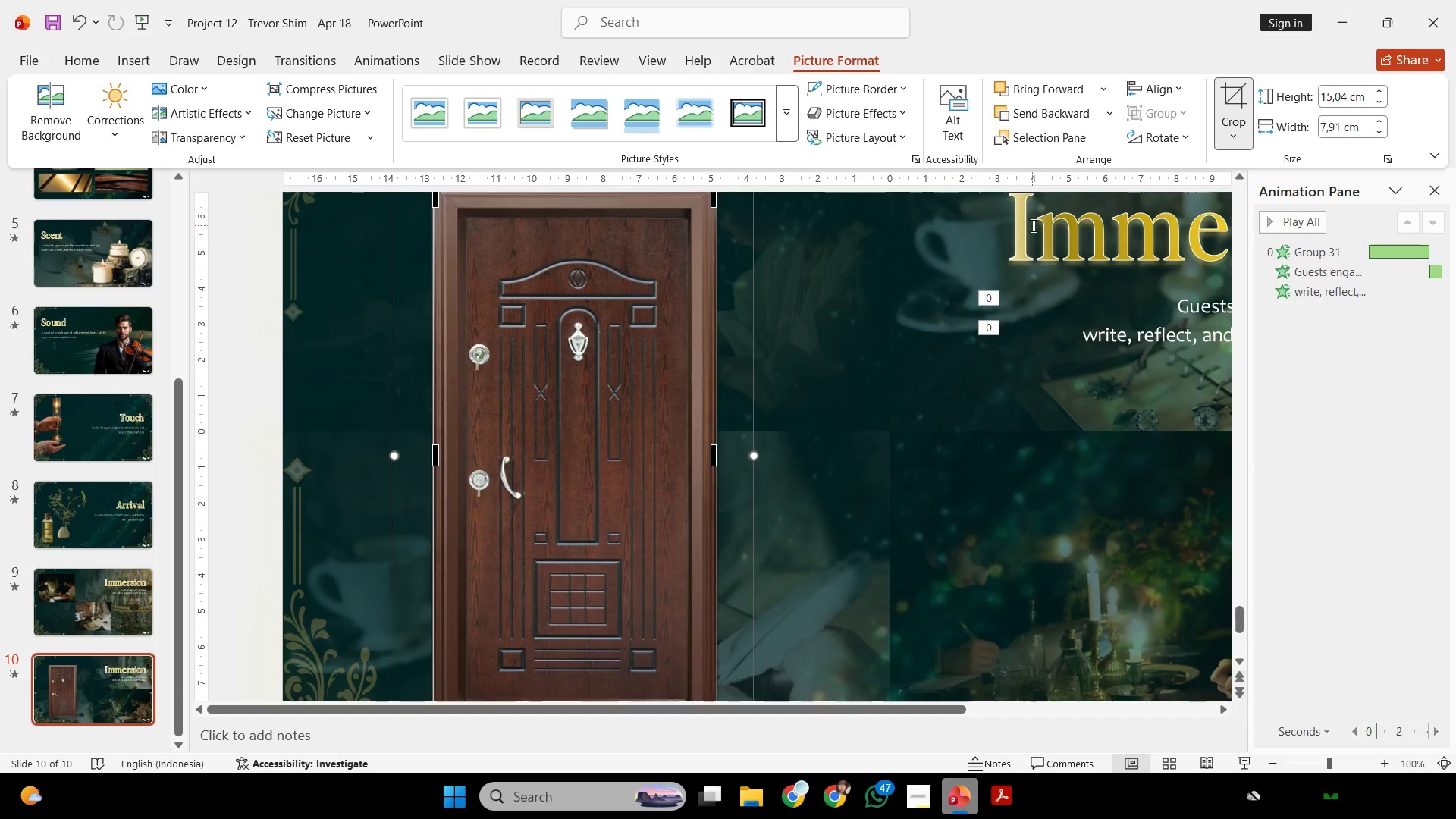 
left_click([1032, 225])
 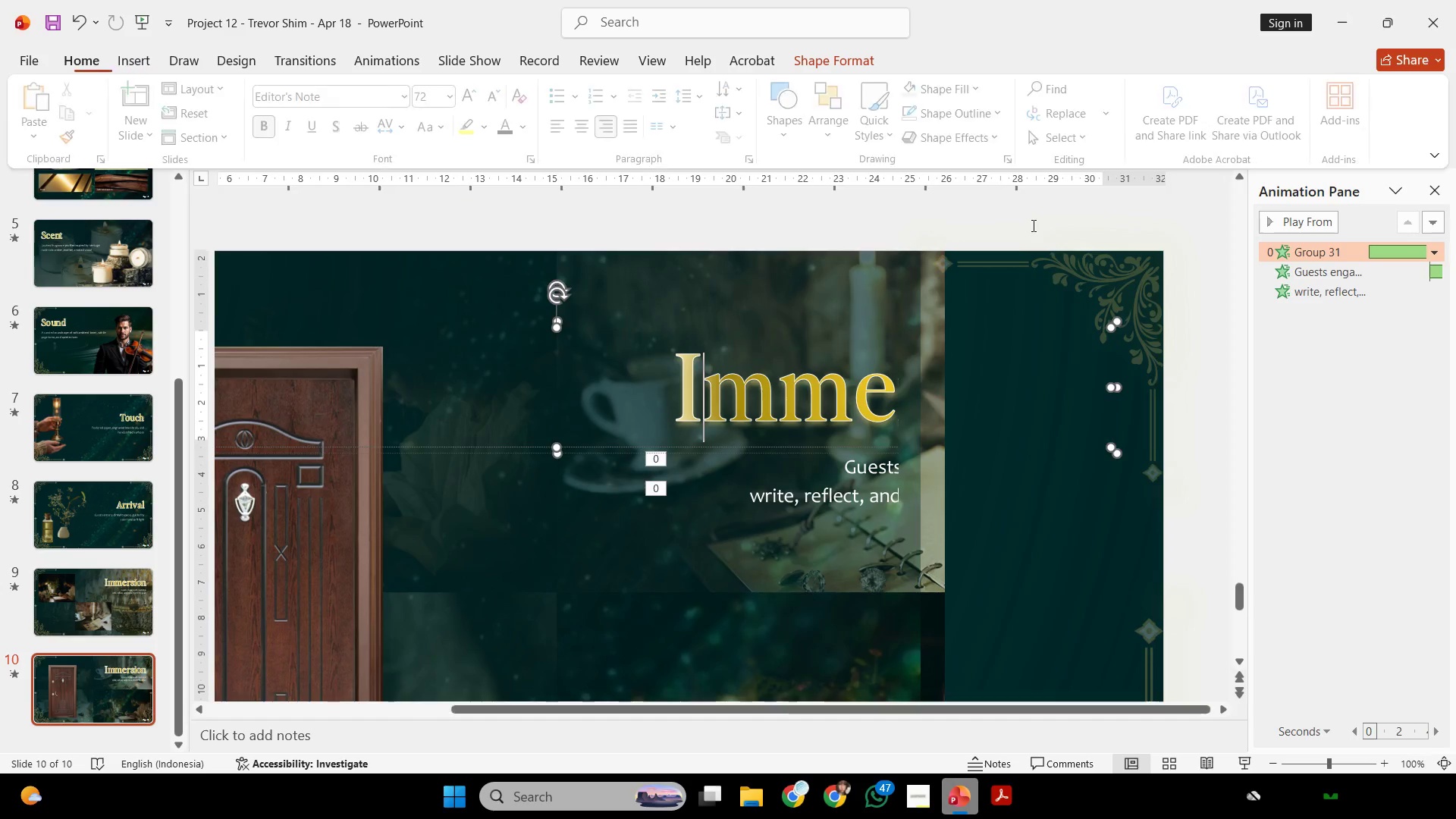 
hold_key(key=ControlLeft, duration=1.09)
scroll: coordinate [969, 351], scroll_direction: down, amount: 2.0
 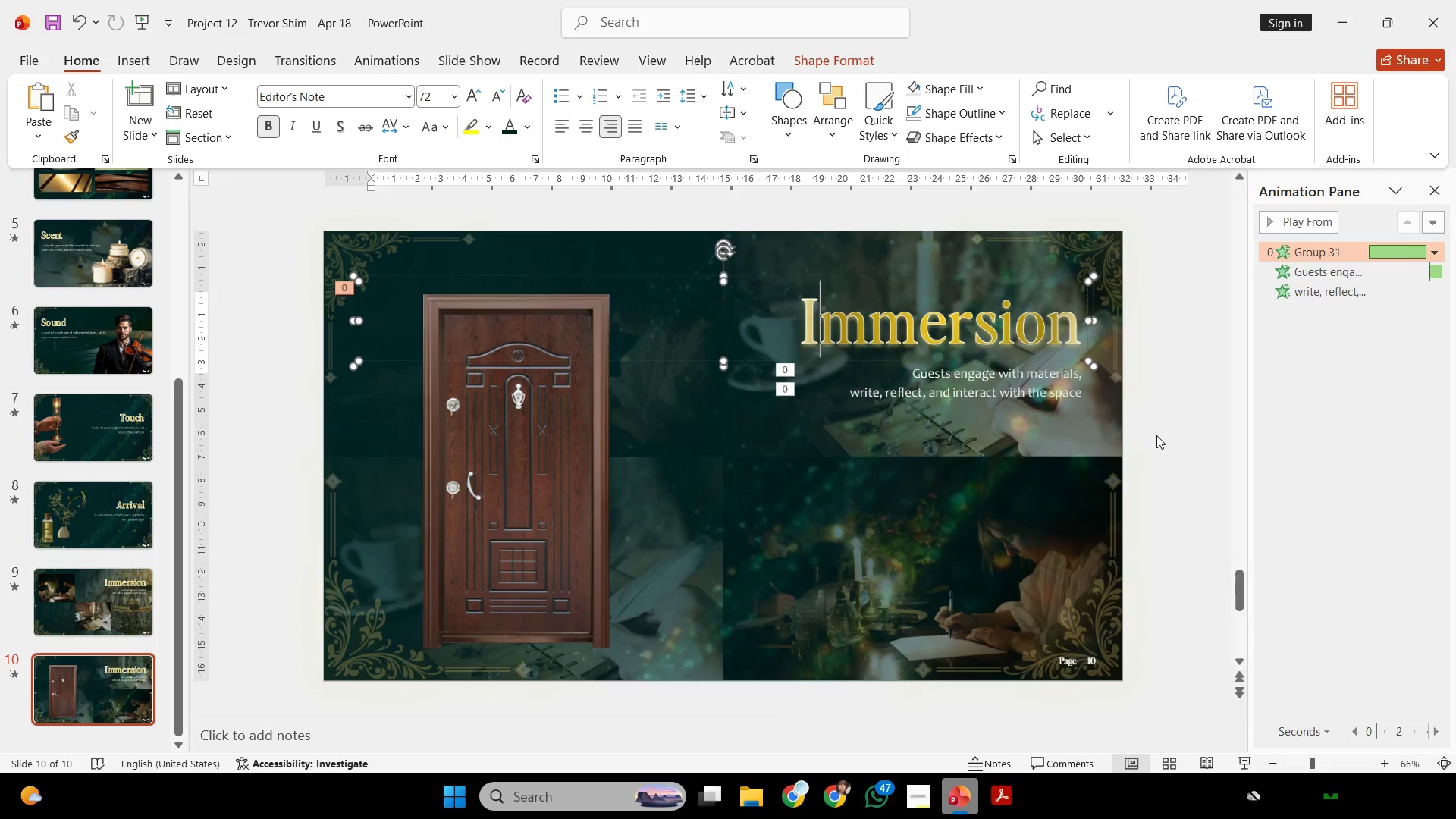 
left_click([1173, 442])
 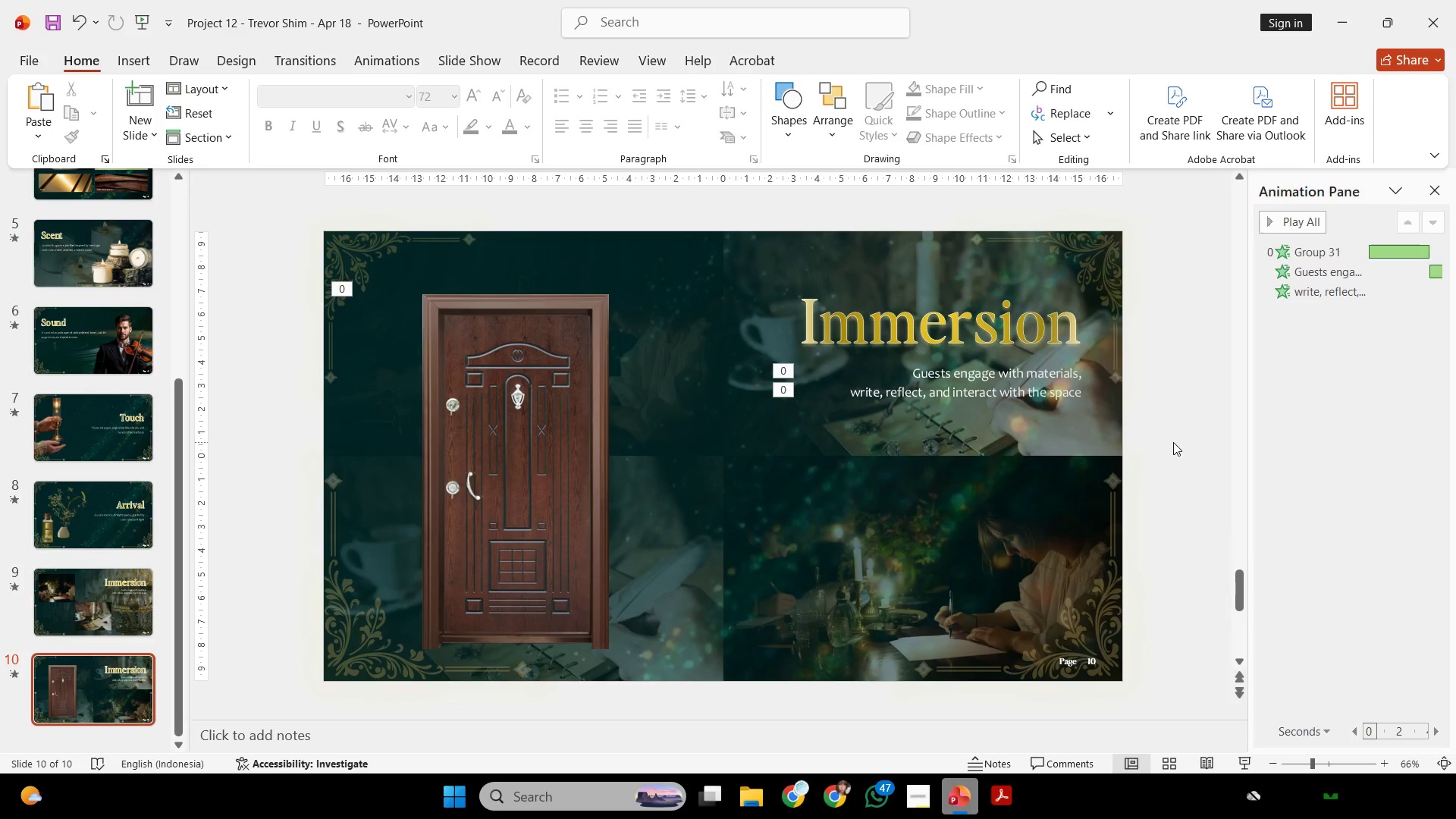 
wait(20.55)
 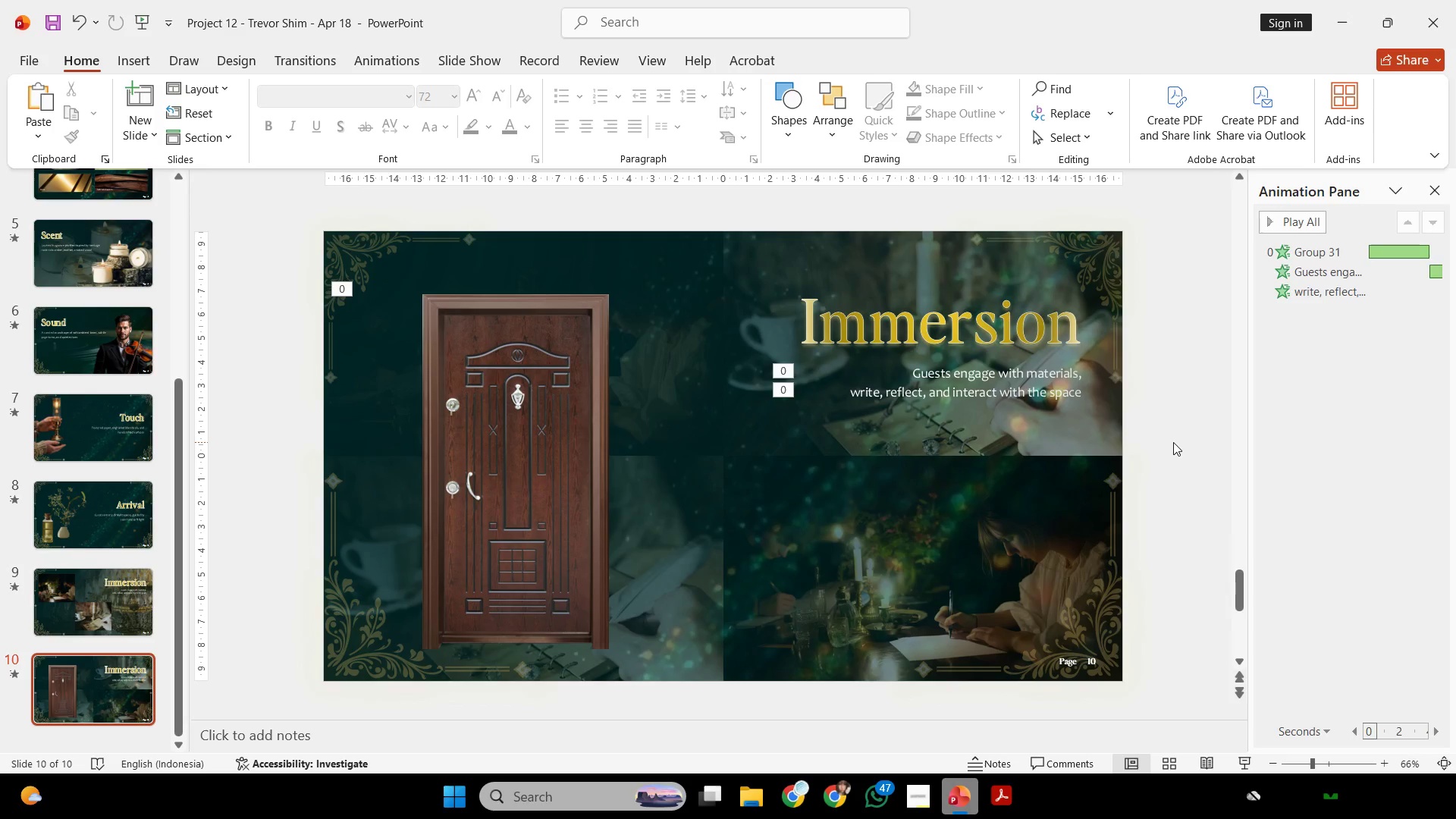 
left_click([598, 426])
 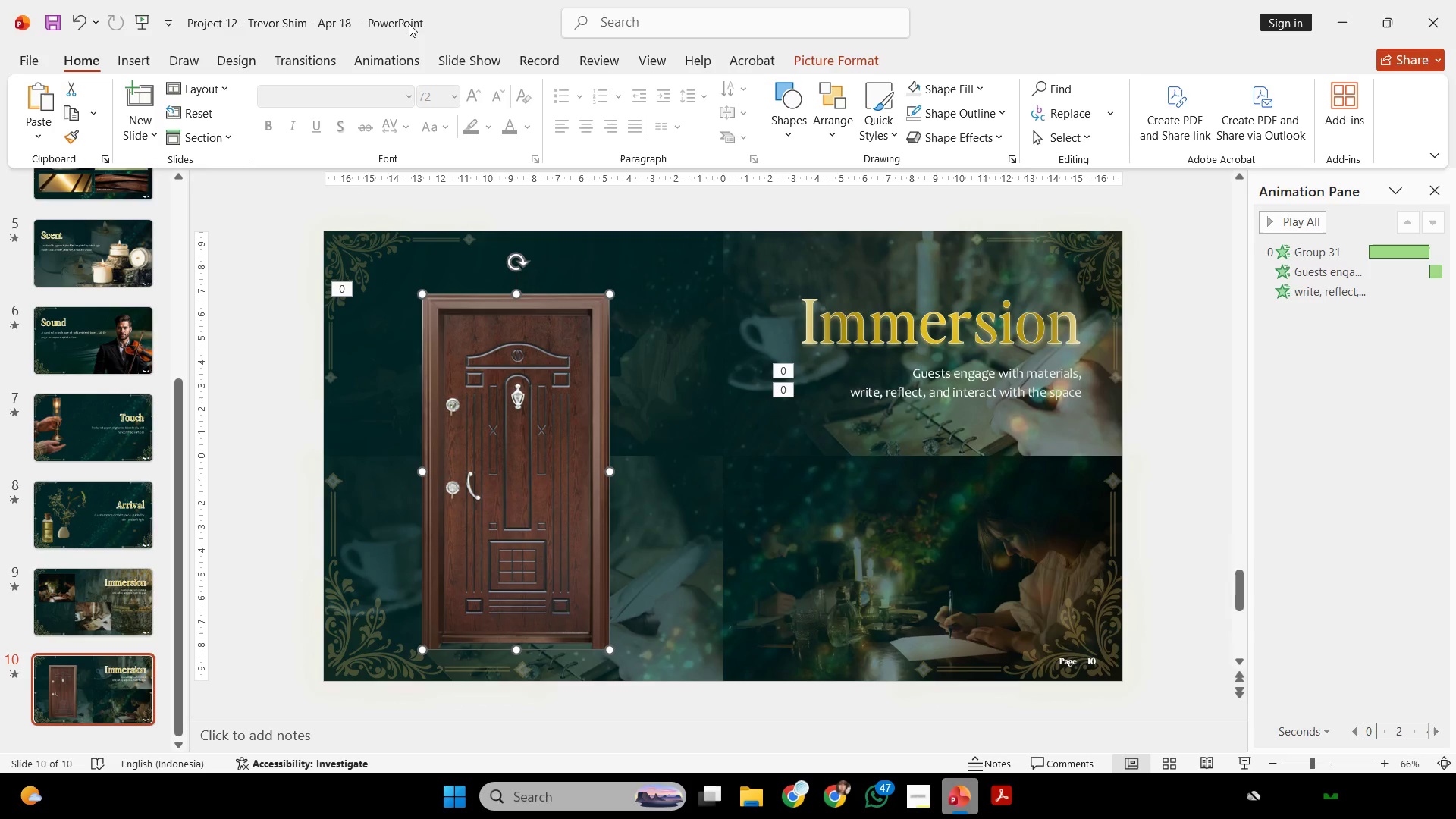 
double_click([374, 59])
 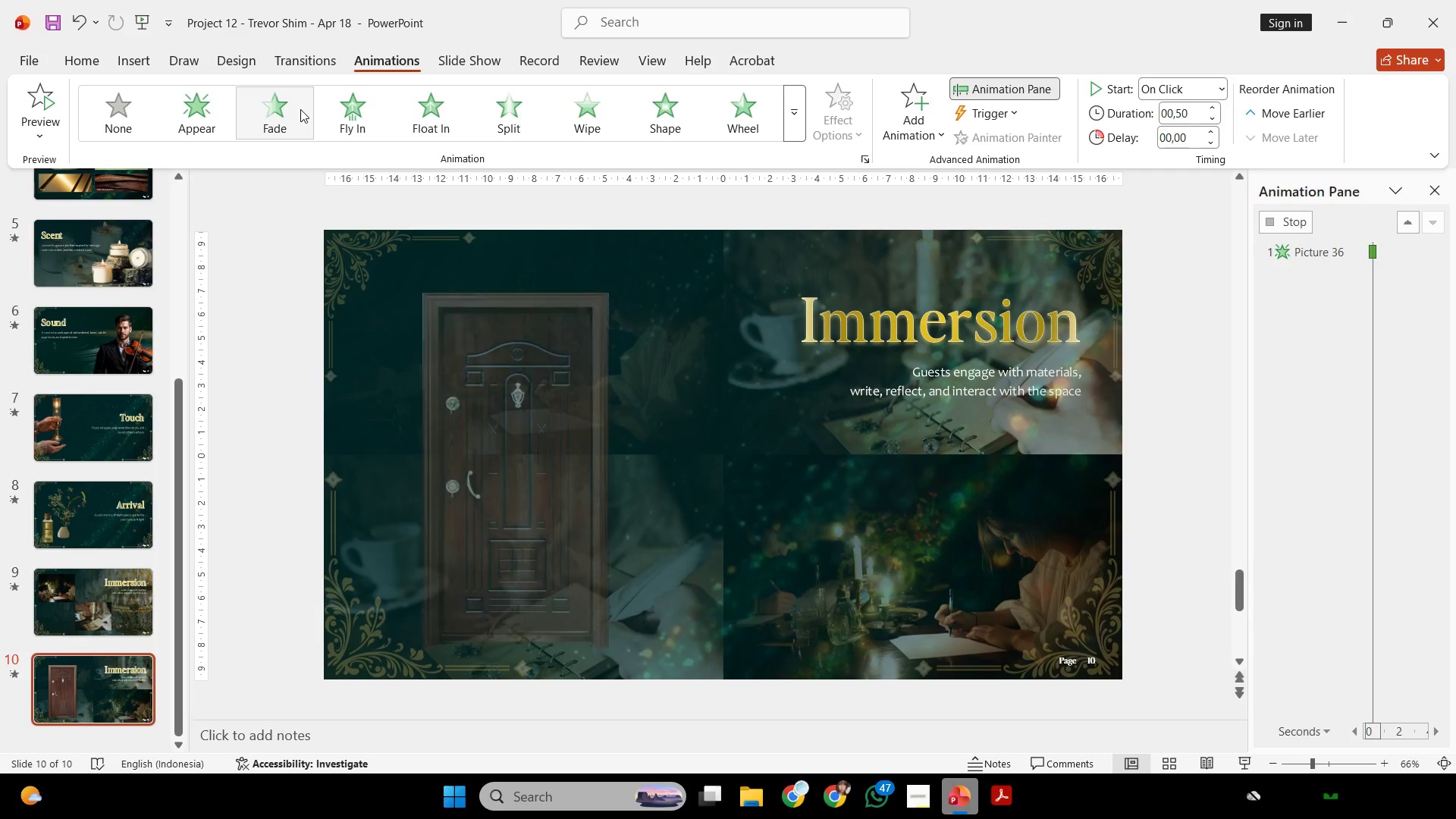 
left_click([371, 128])
 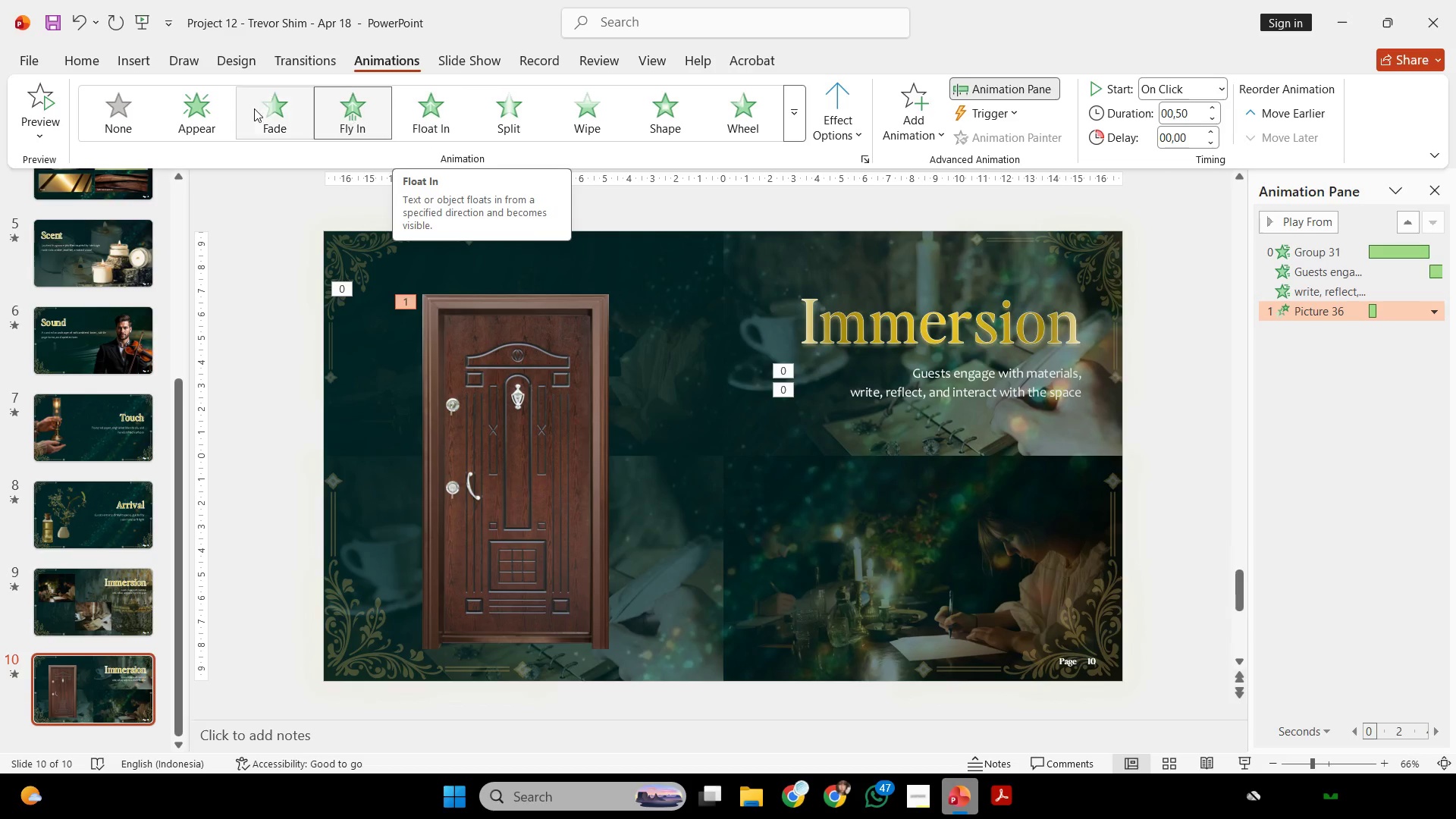 
left_click([226, 108])
 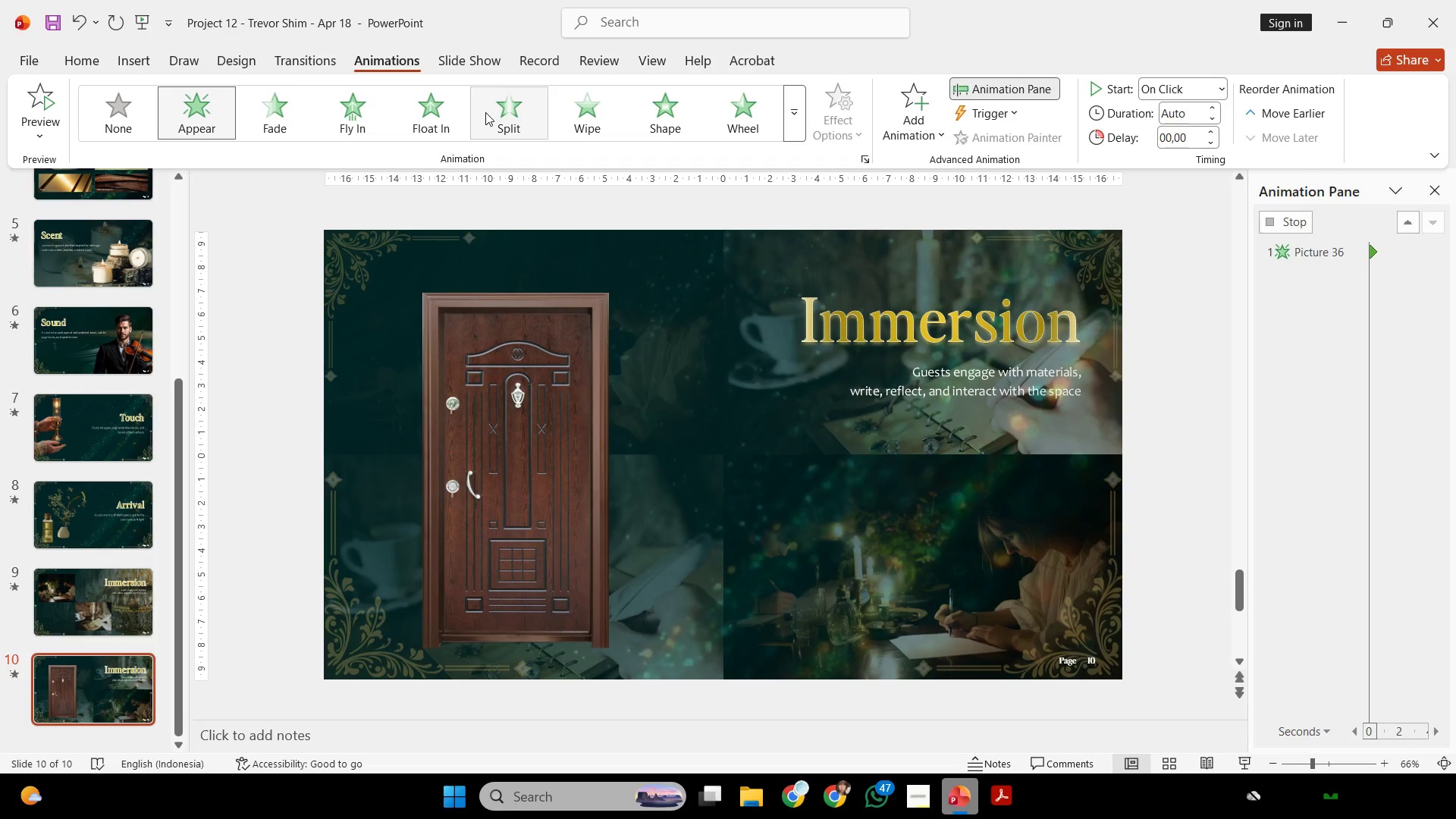 
left_click([485, 112])
 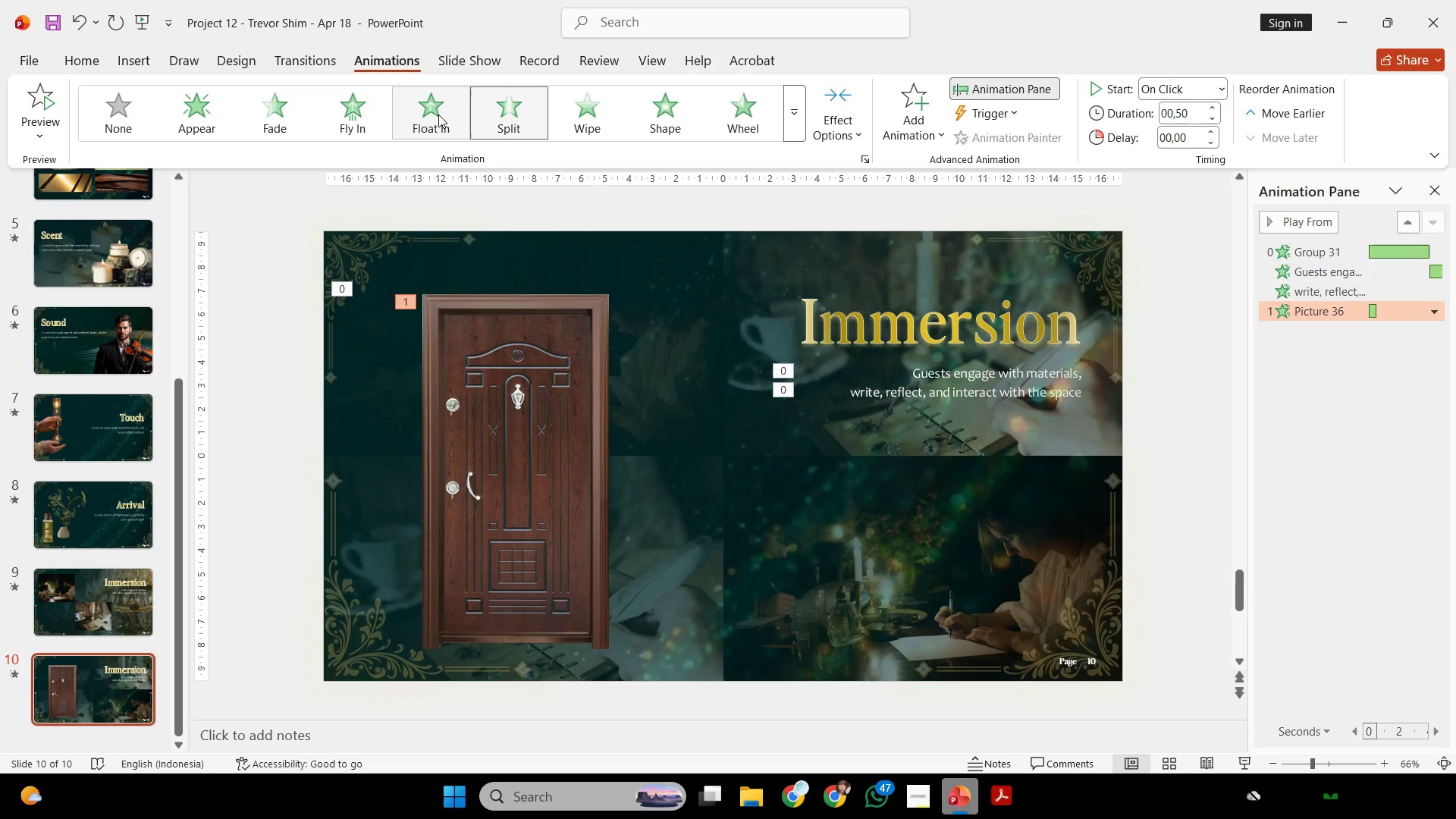 
left_click([438, 115])
 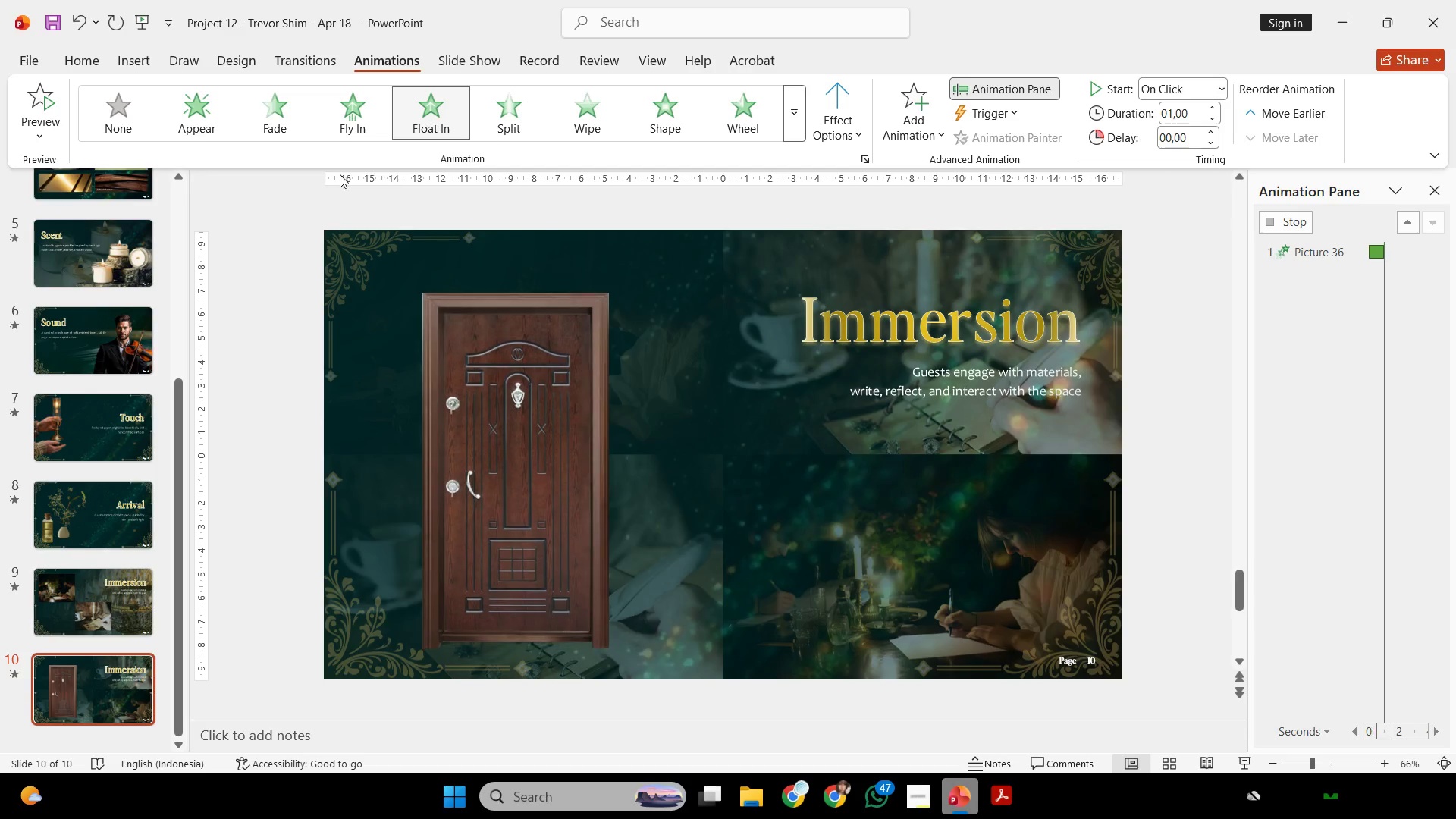 
left_click([356, 124])
 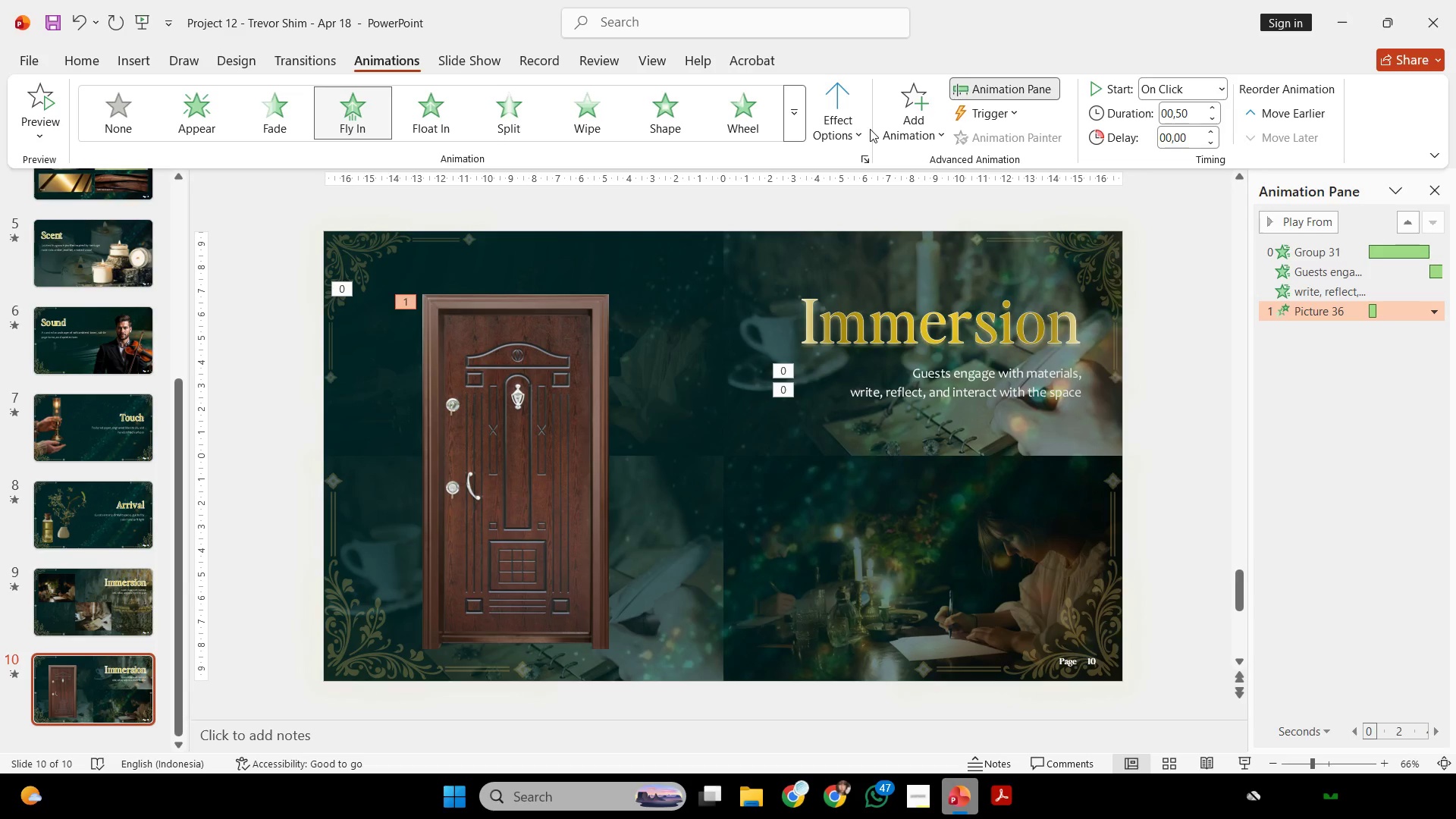 
mouse_move([1194, 111])
 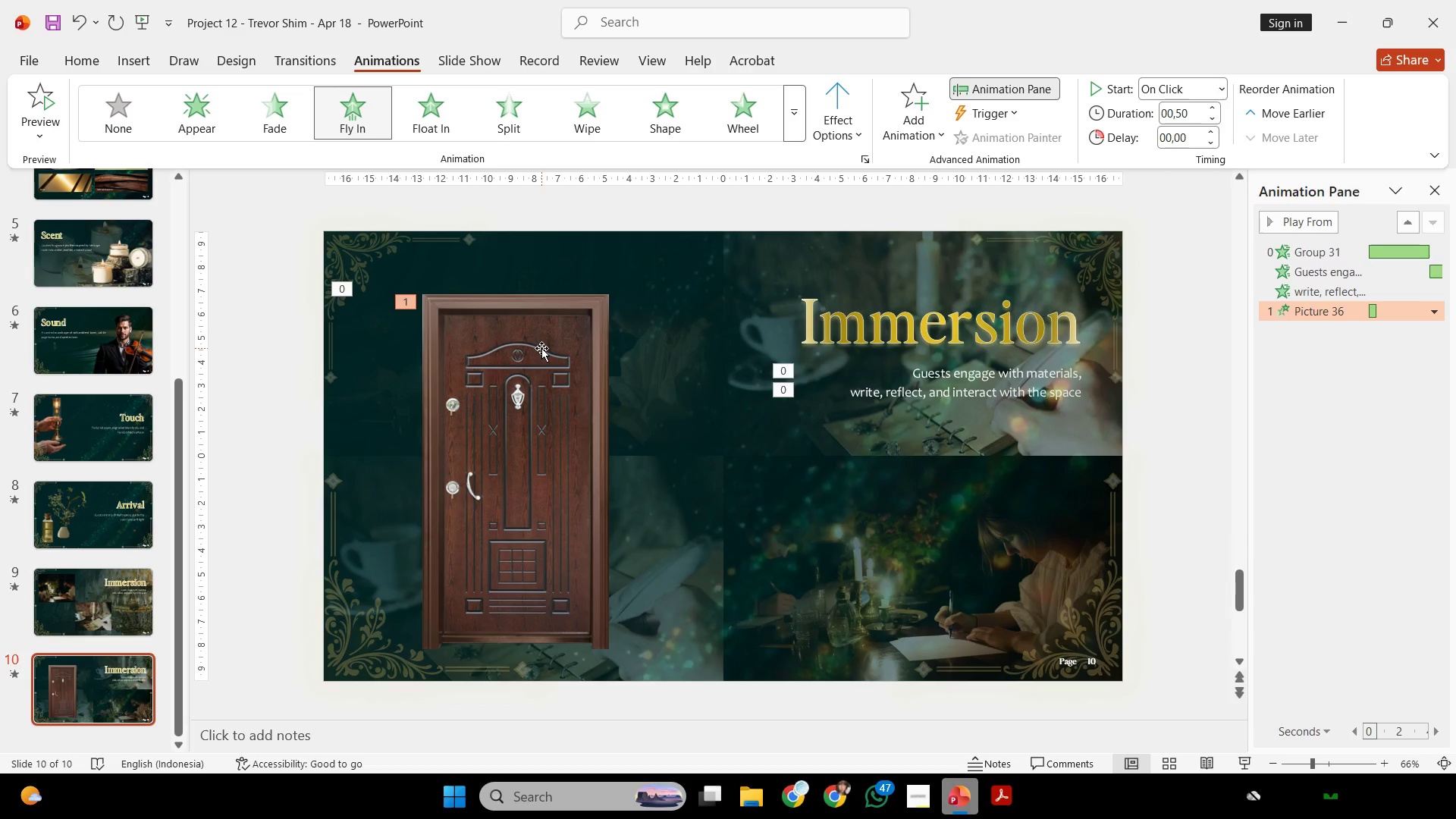 
wait(34.55)
 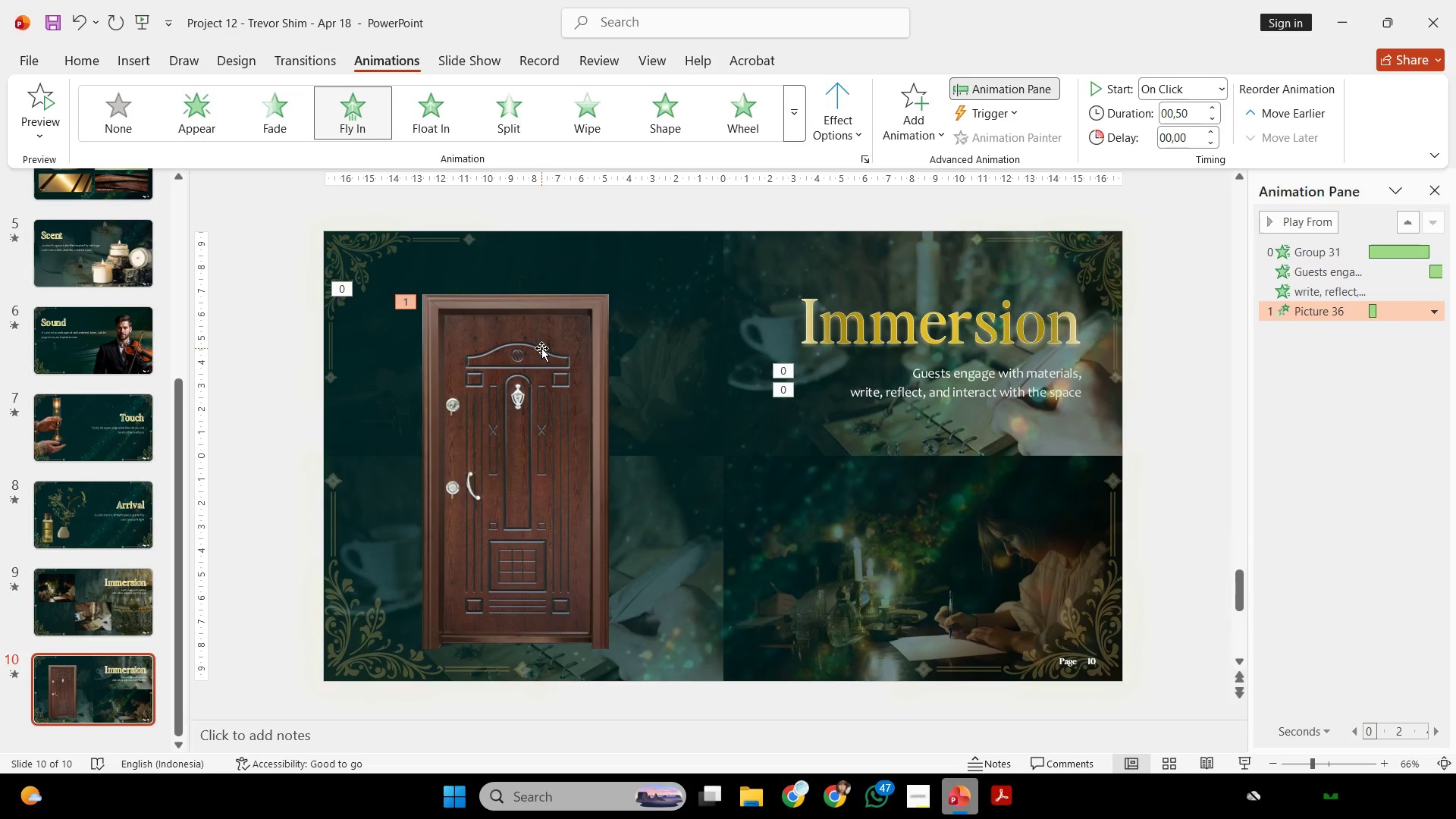 
left_click([561, 402])
 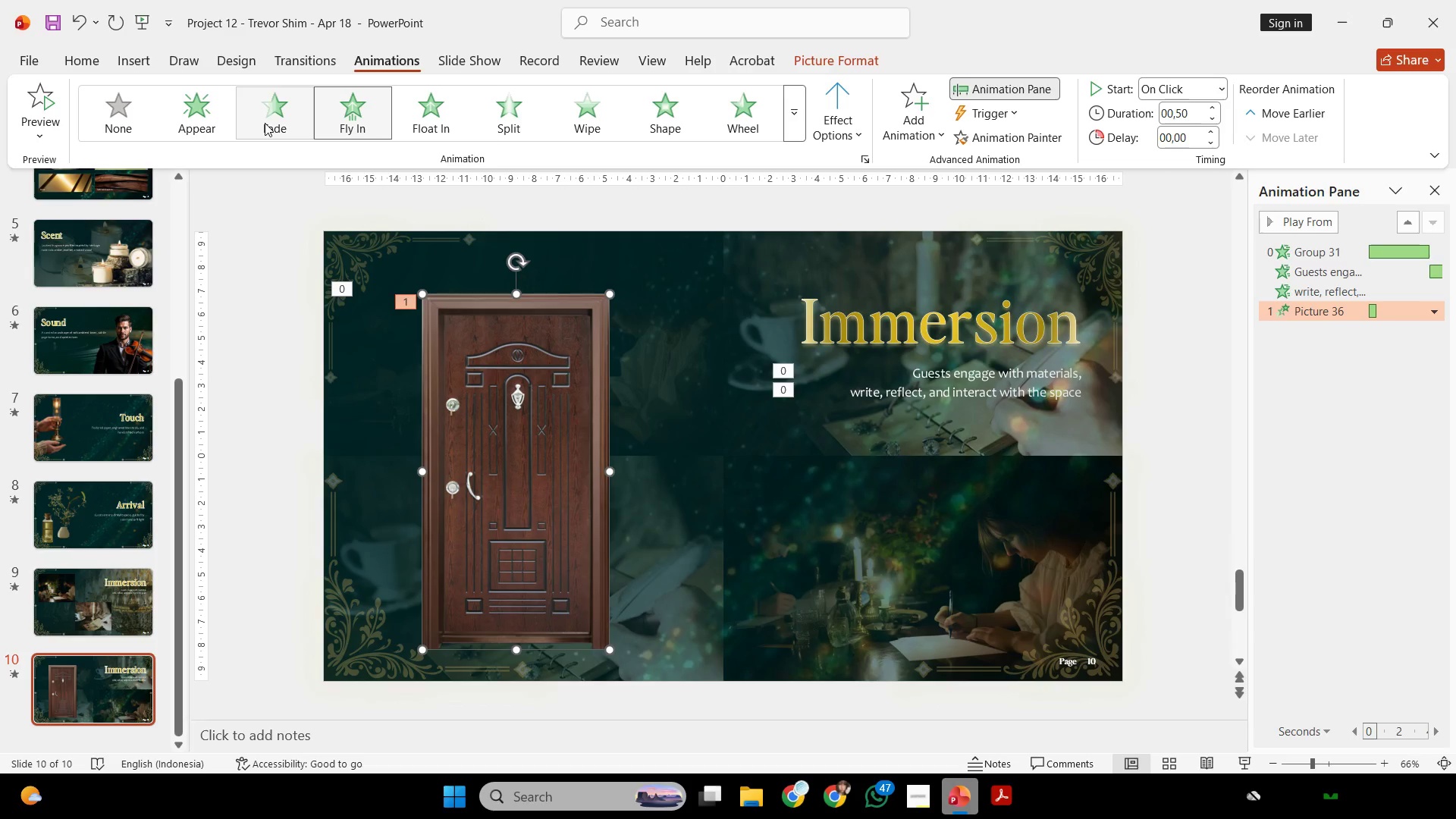 
left_click([265, 123])
 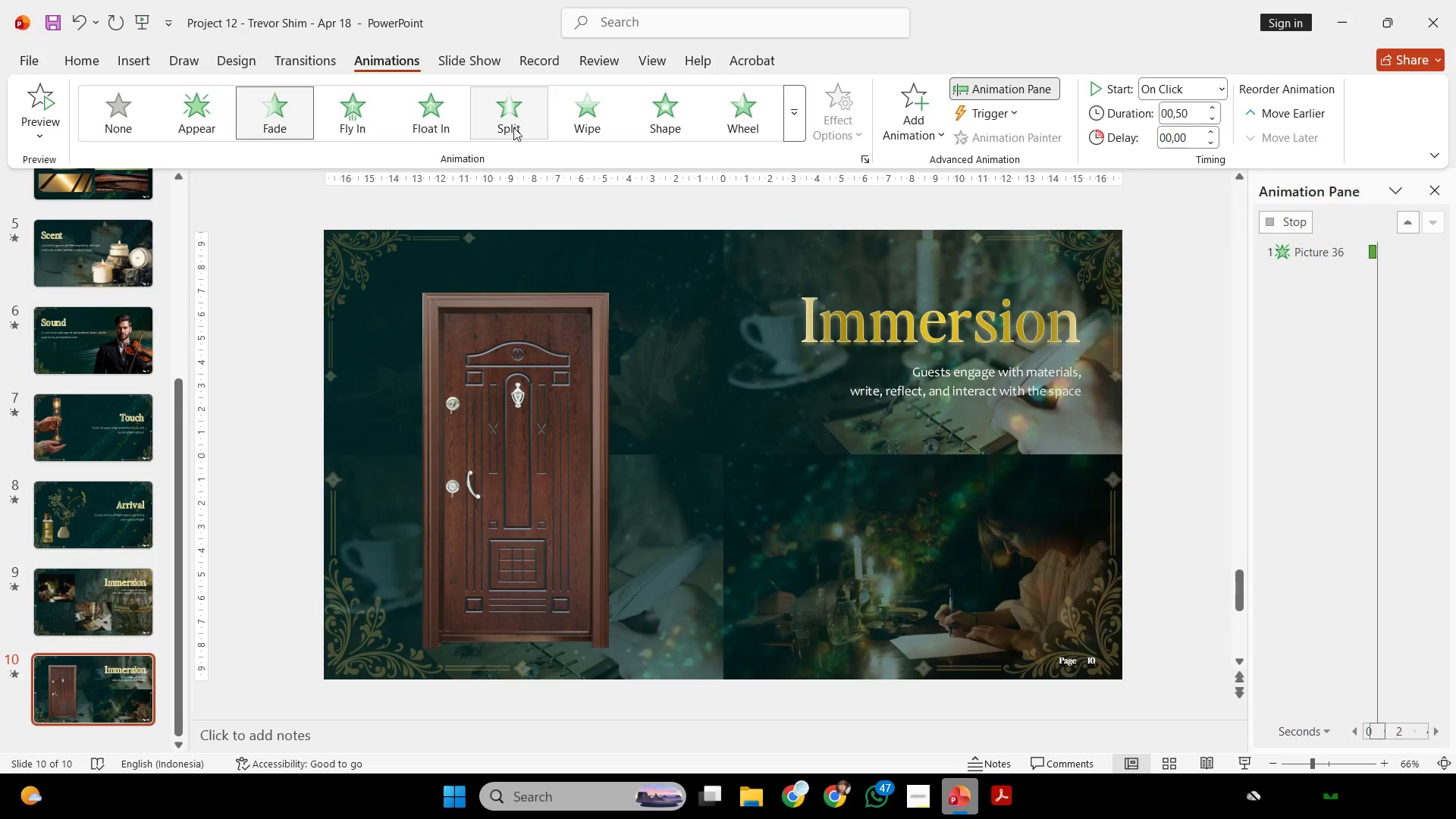 
left_click([442, 127])
 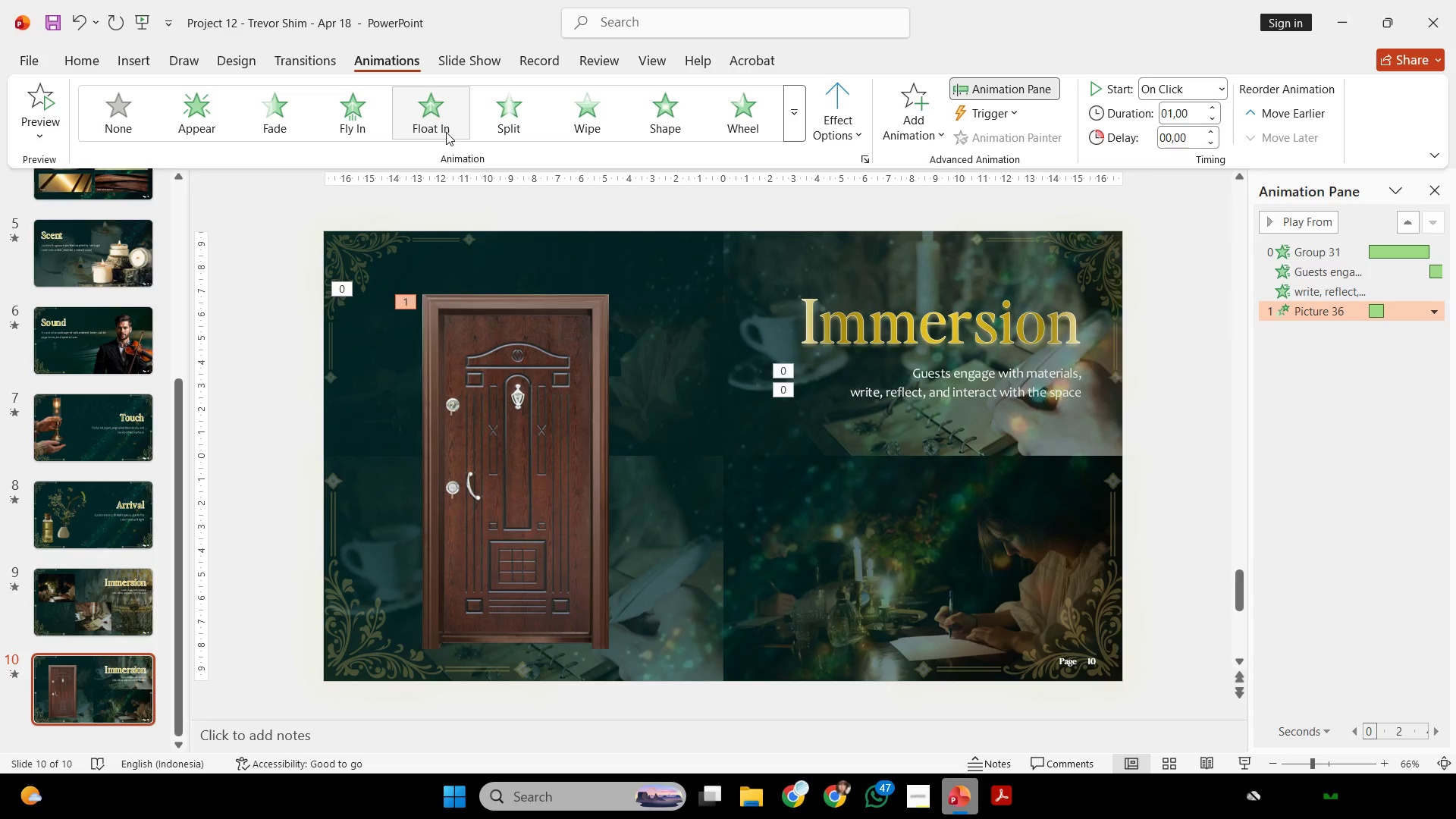 
wait(8.59)
 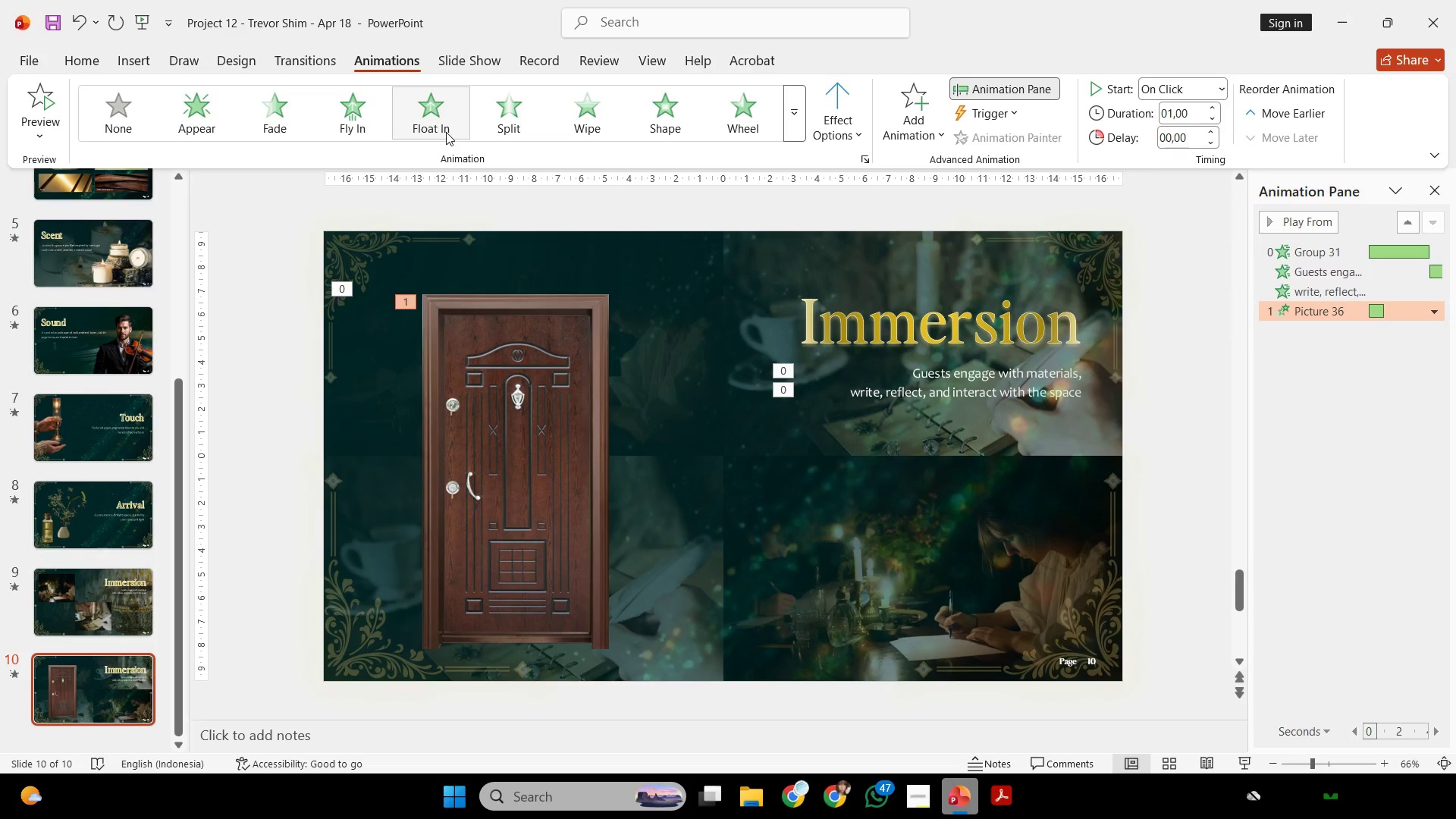 
left_click([795, 133])
 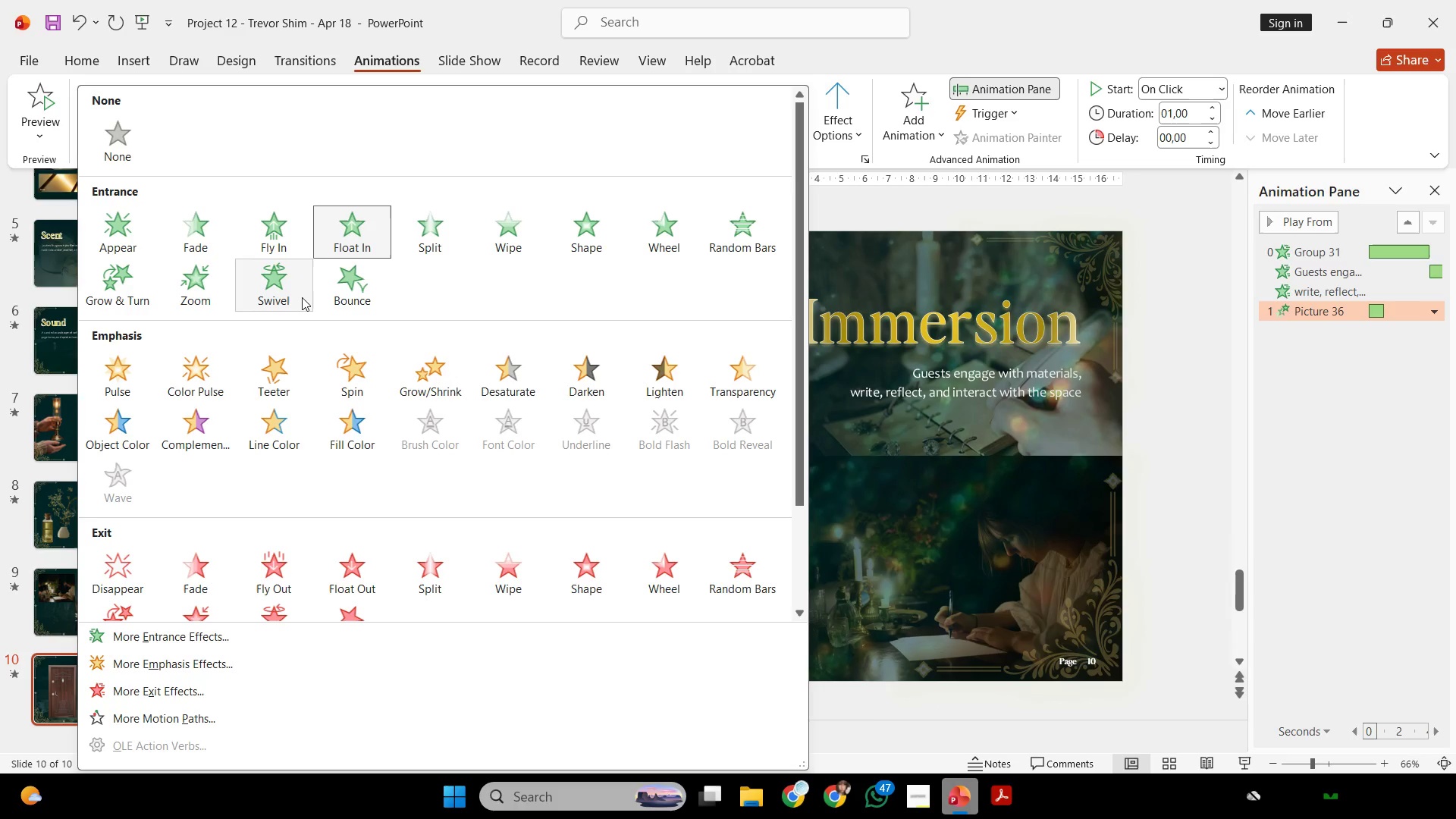 
scroll: coordinate [302, 297], scroll_direction: down, amount: 2.0
 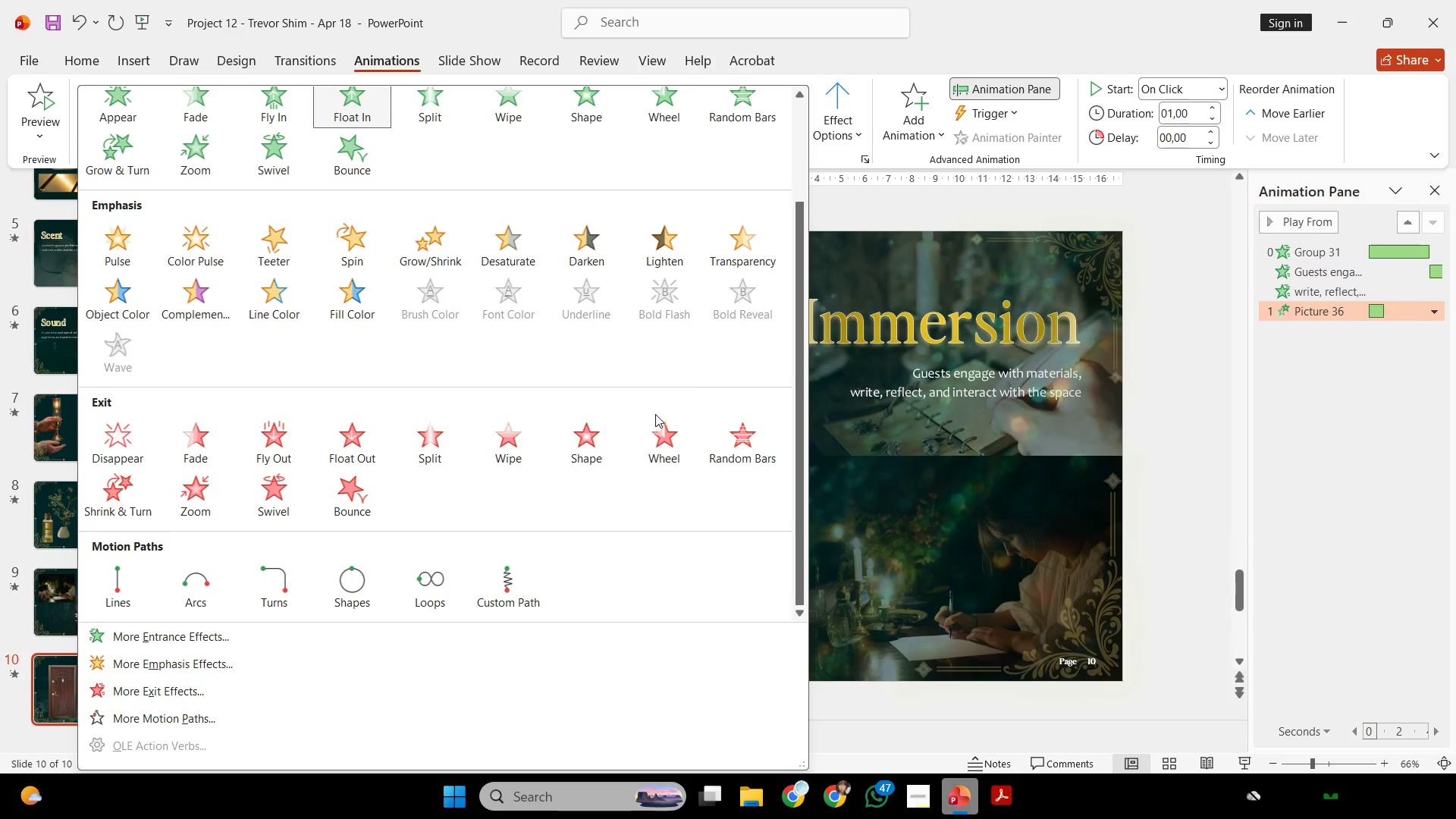 
wait(42.51)
 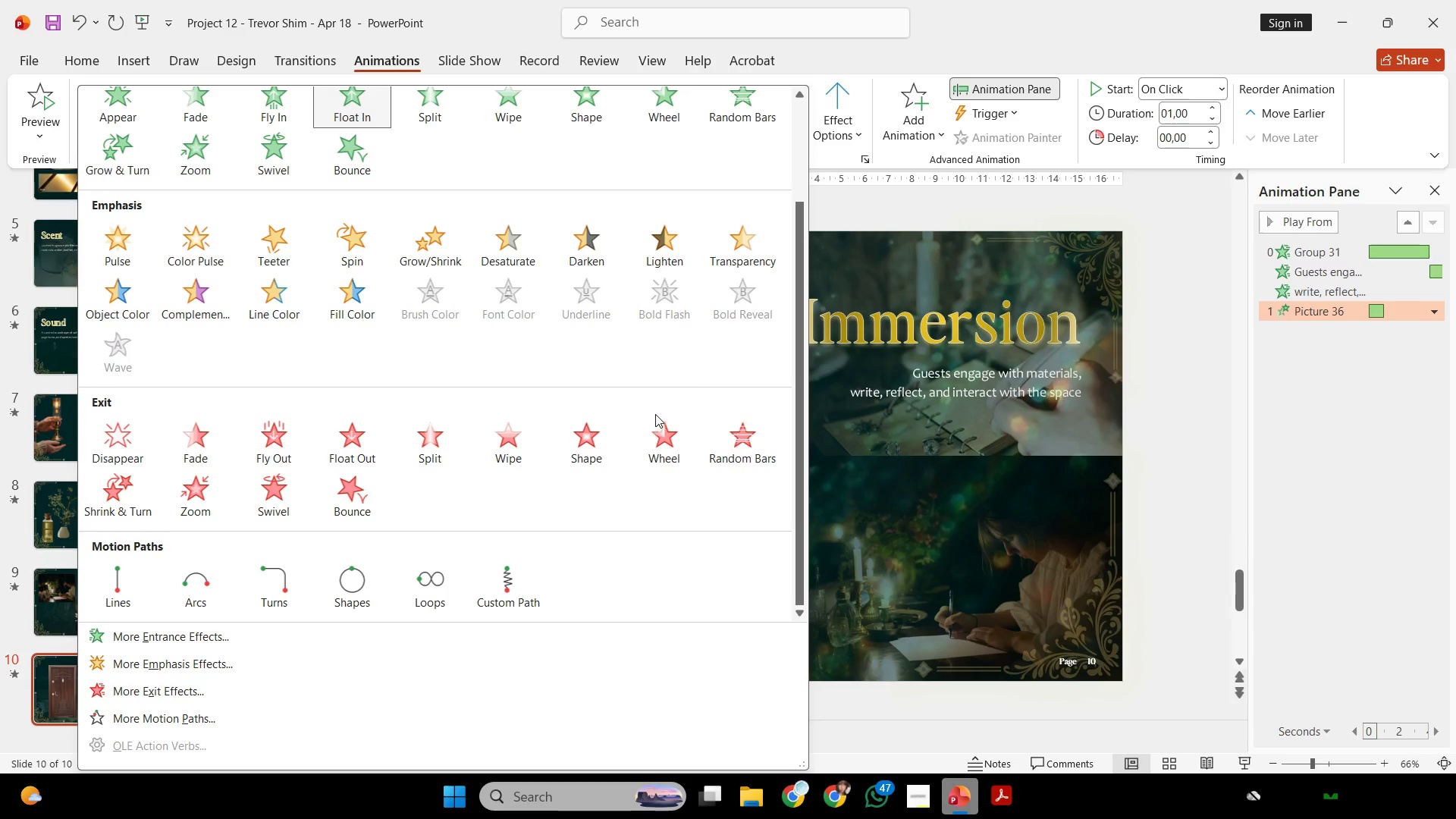 
left_click([291, 176])
 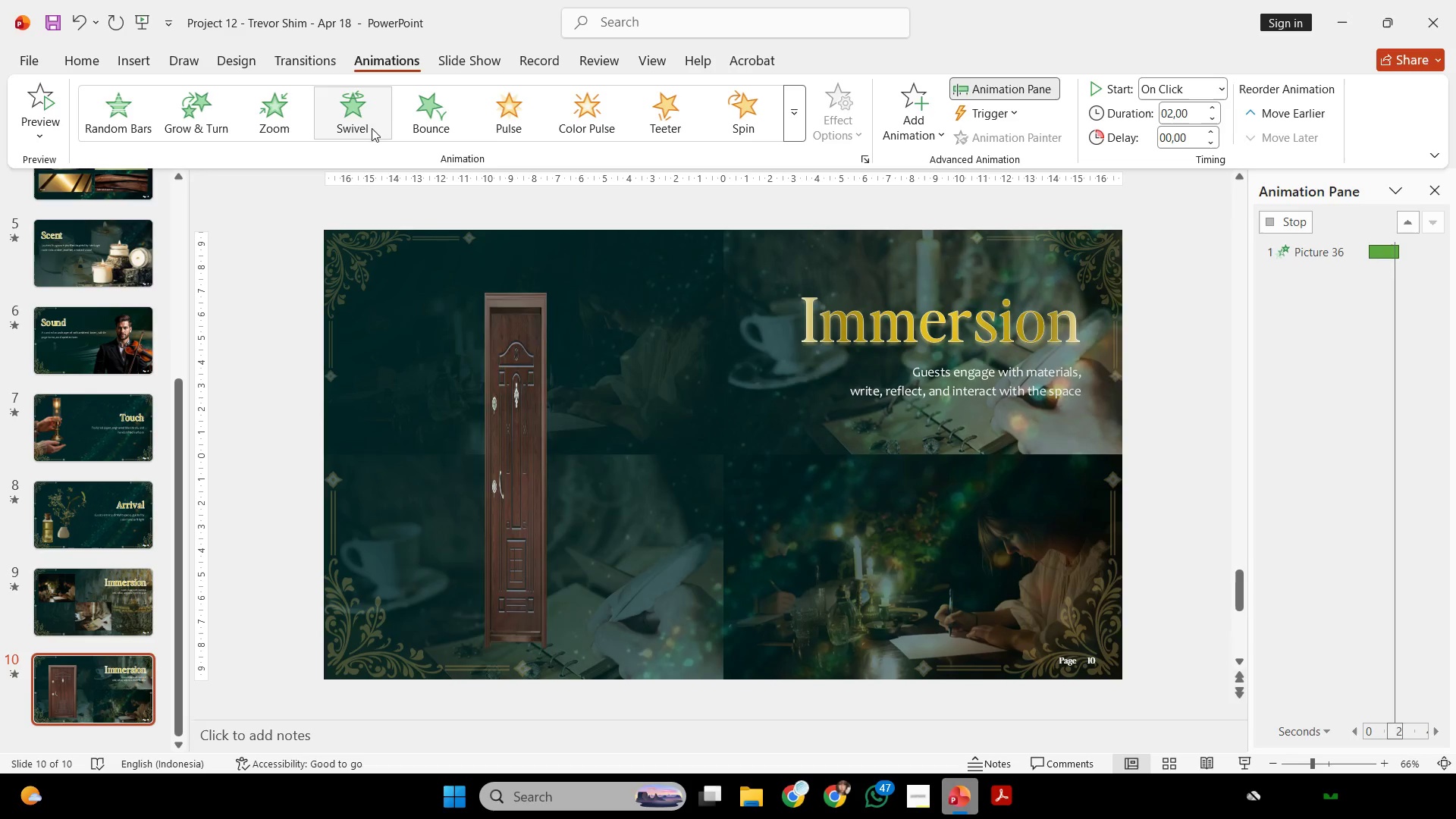 
left_click([799, 102])
 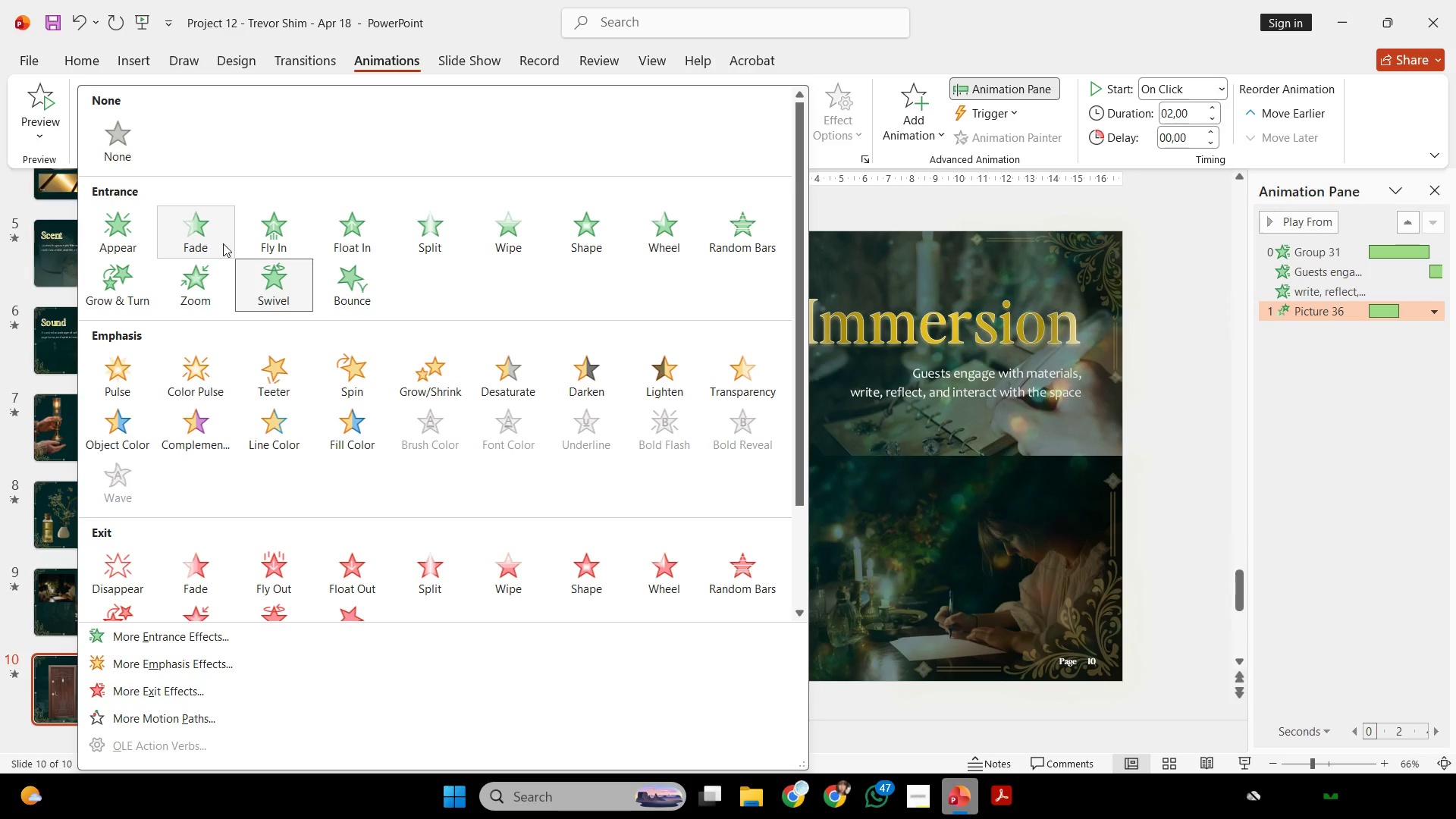 
left_click([209, 240])
 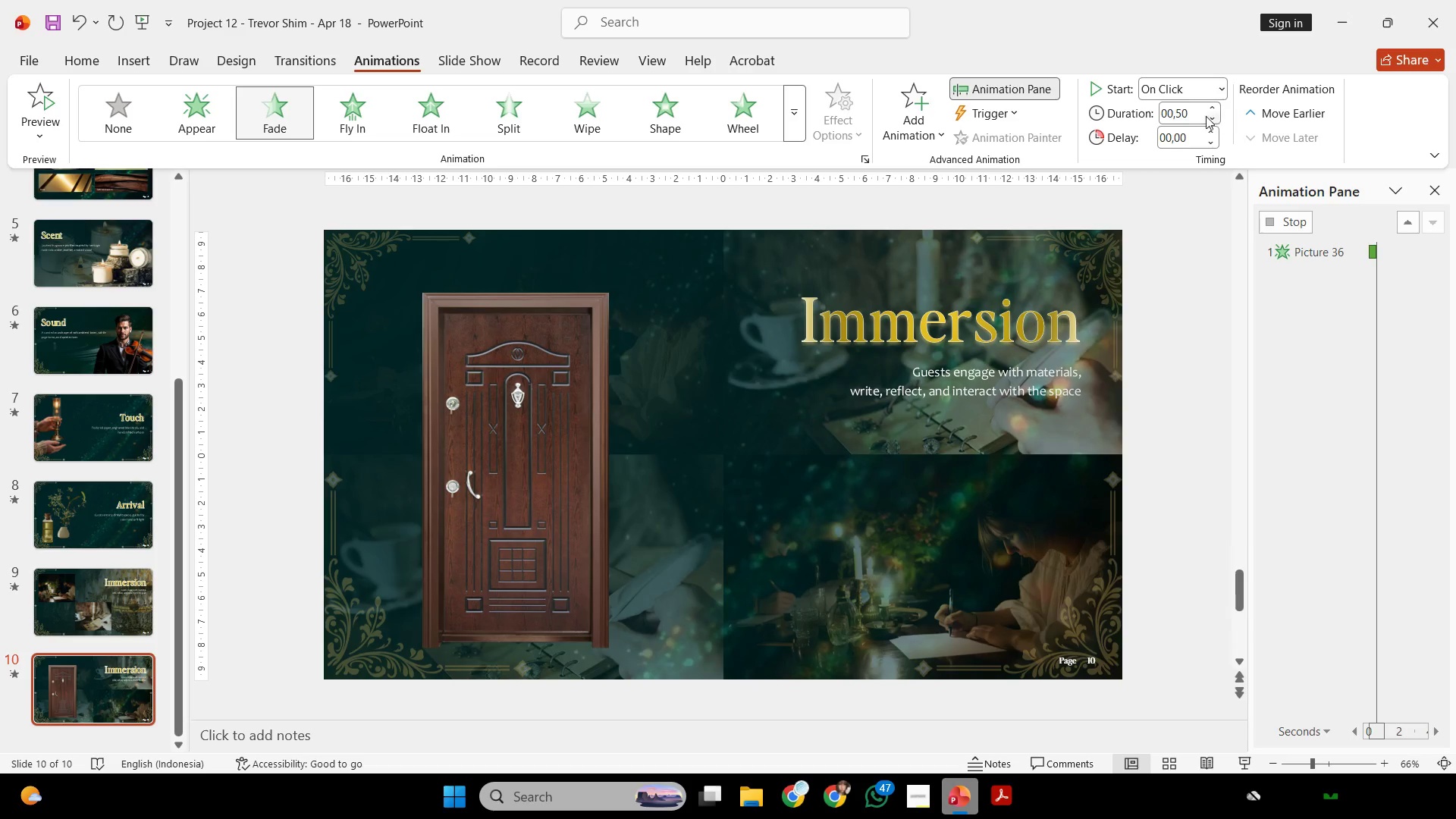 
double_click([1213, 107])
 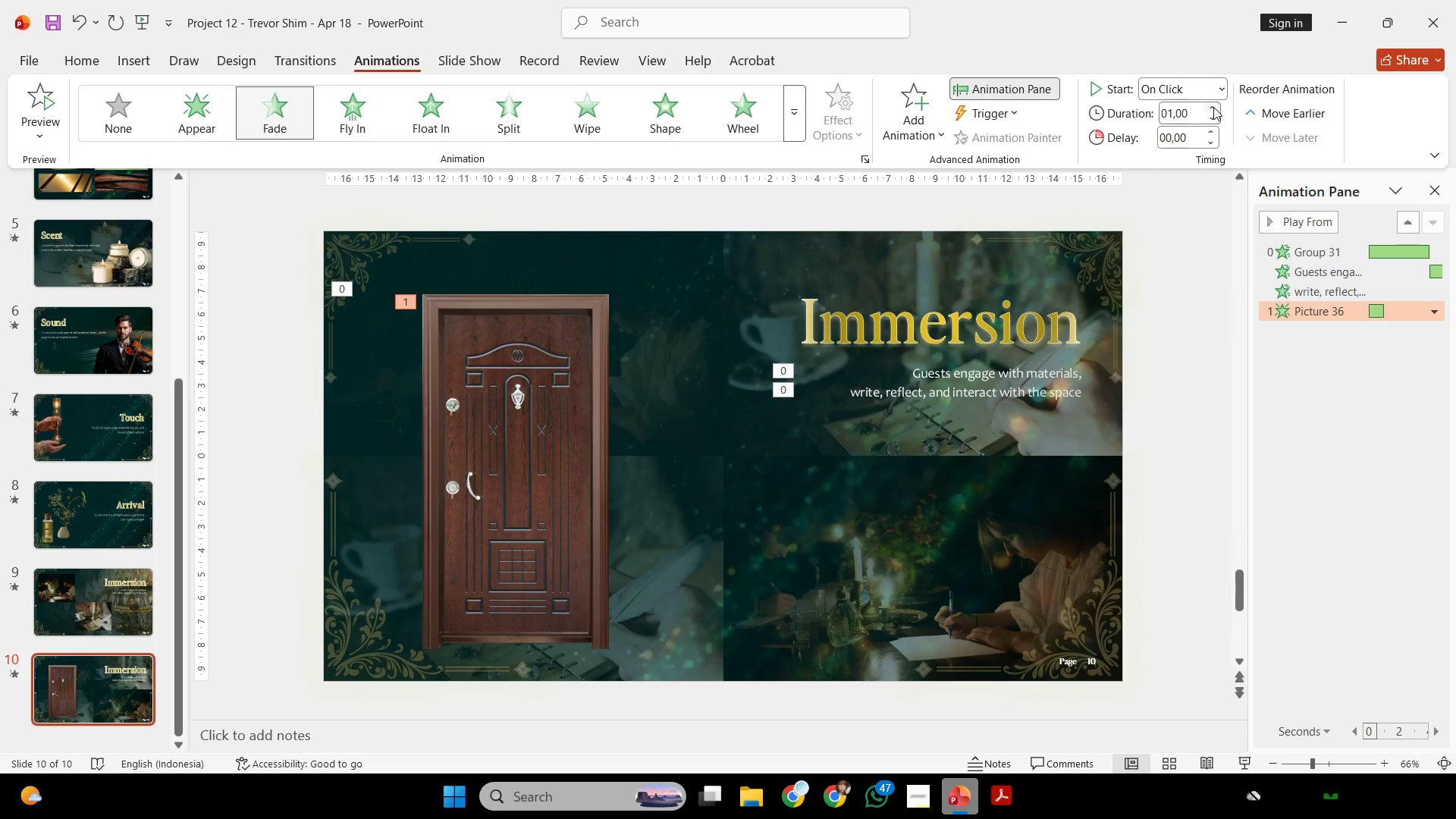 
triple_click([1213, 107])
 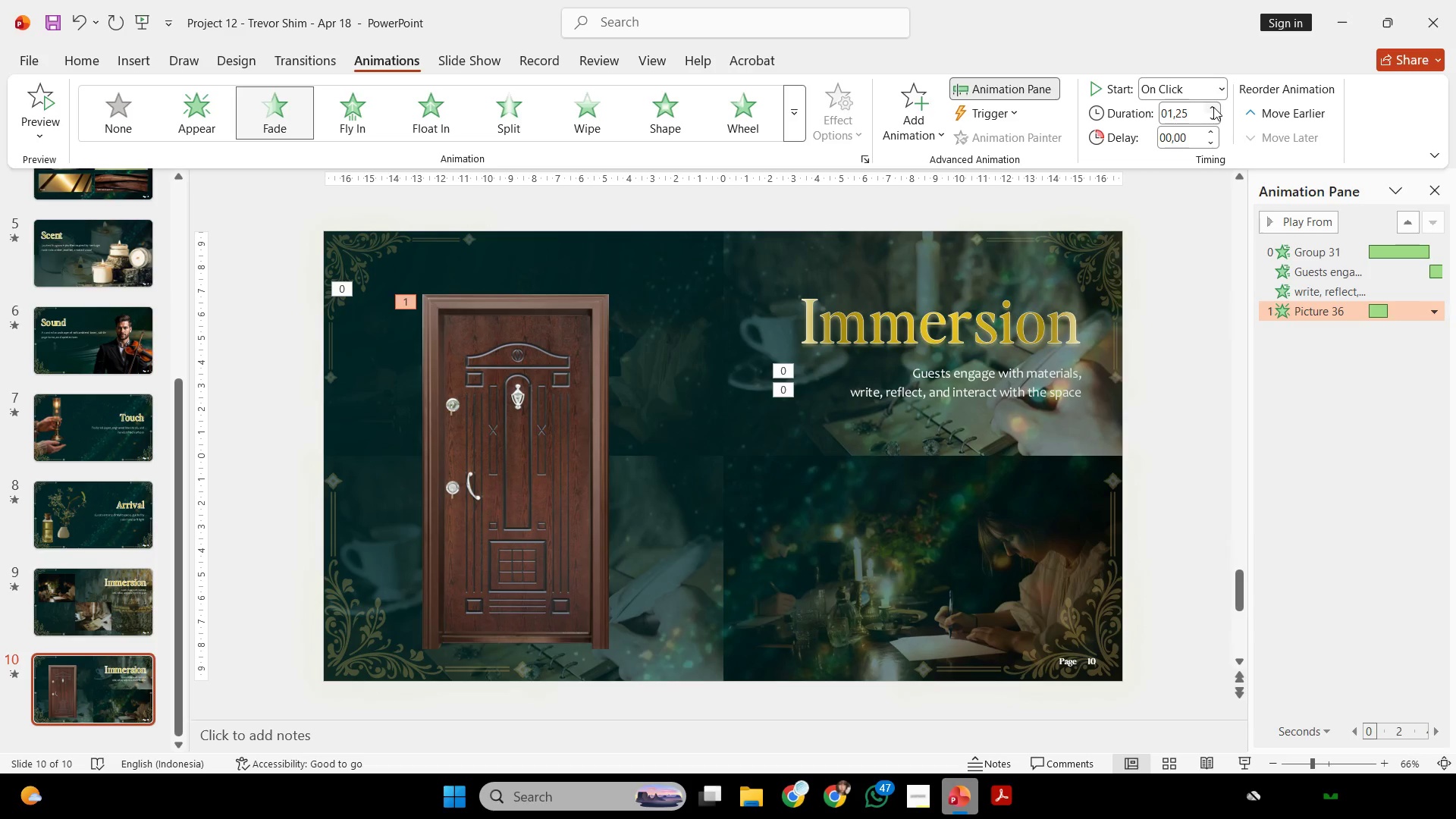 
triple_click([1213, 107])
 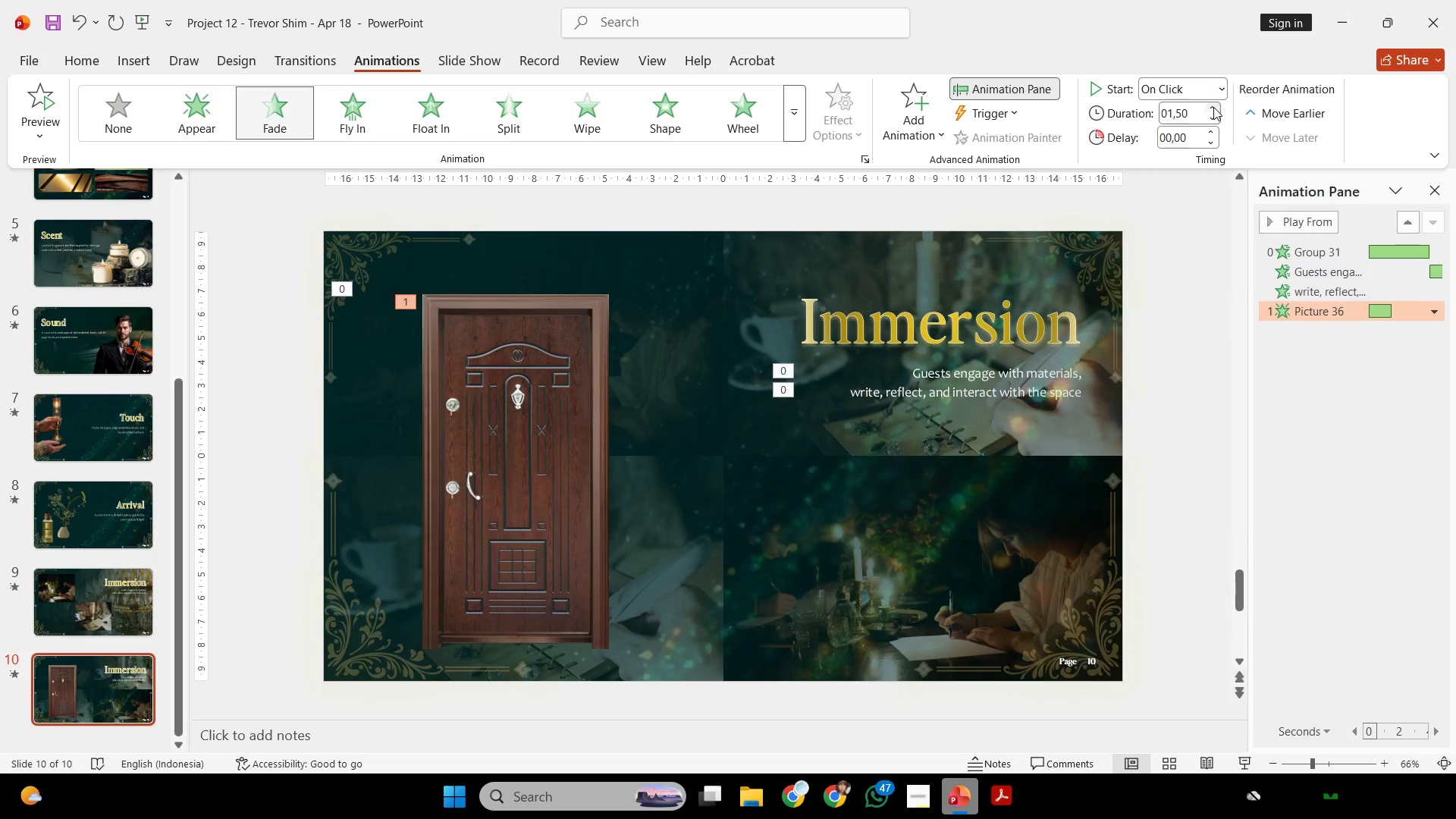 
triple_click([1213, 107])
 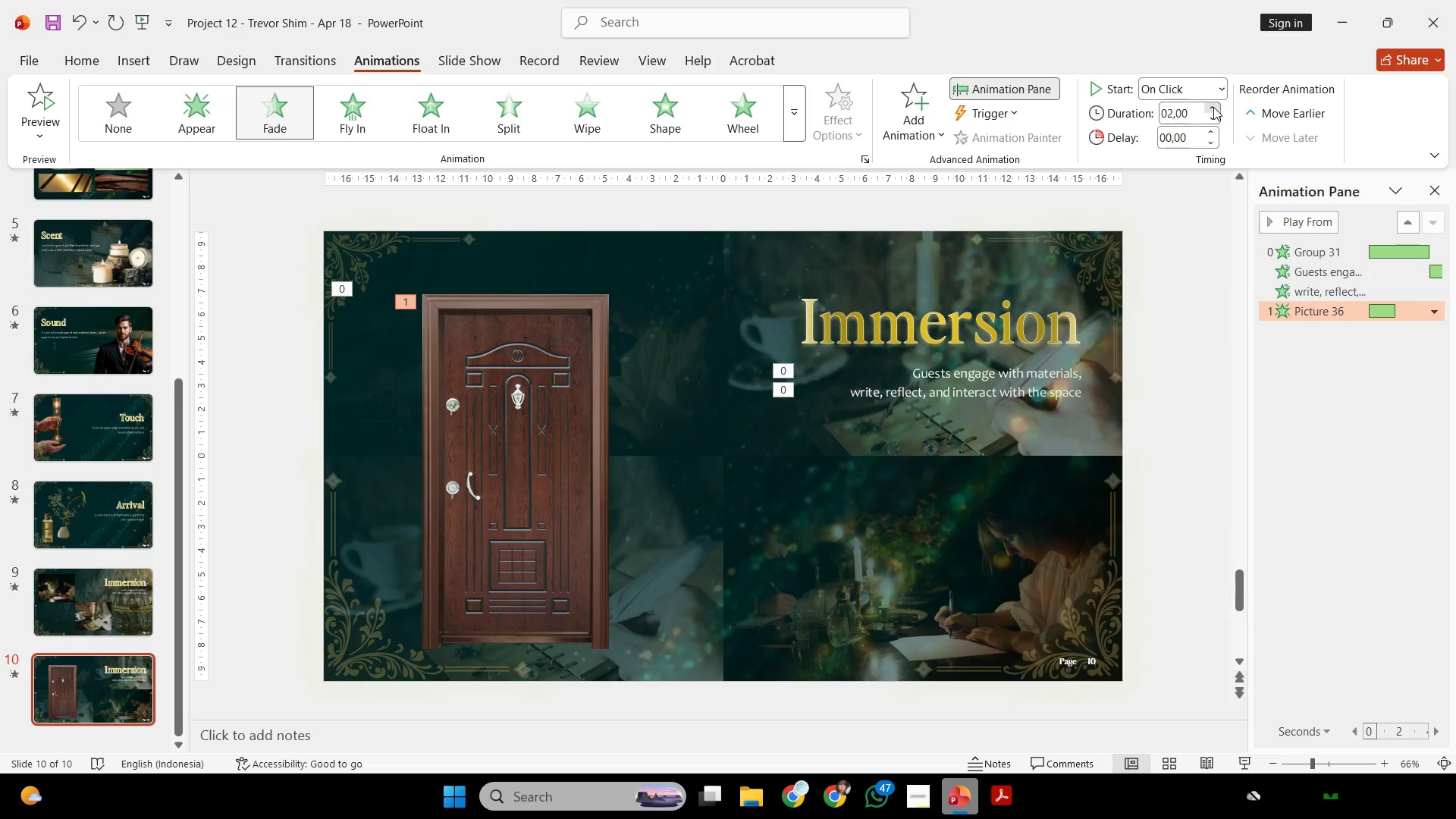 
triple_click([1213, 107])
 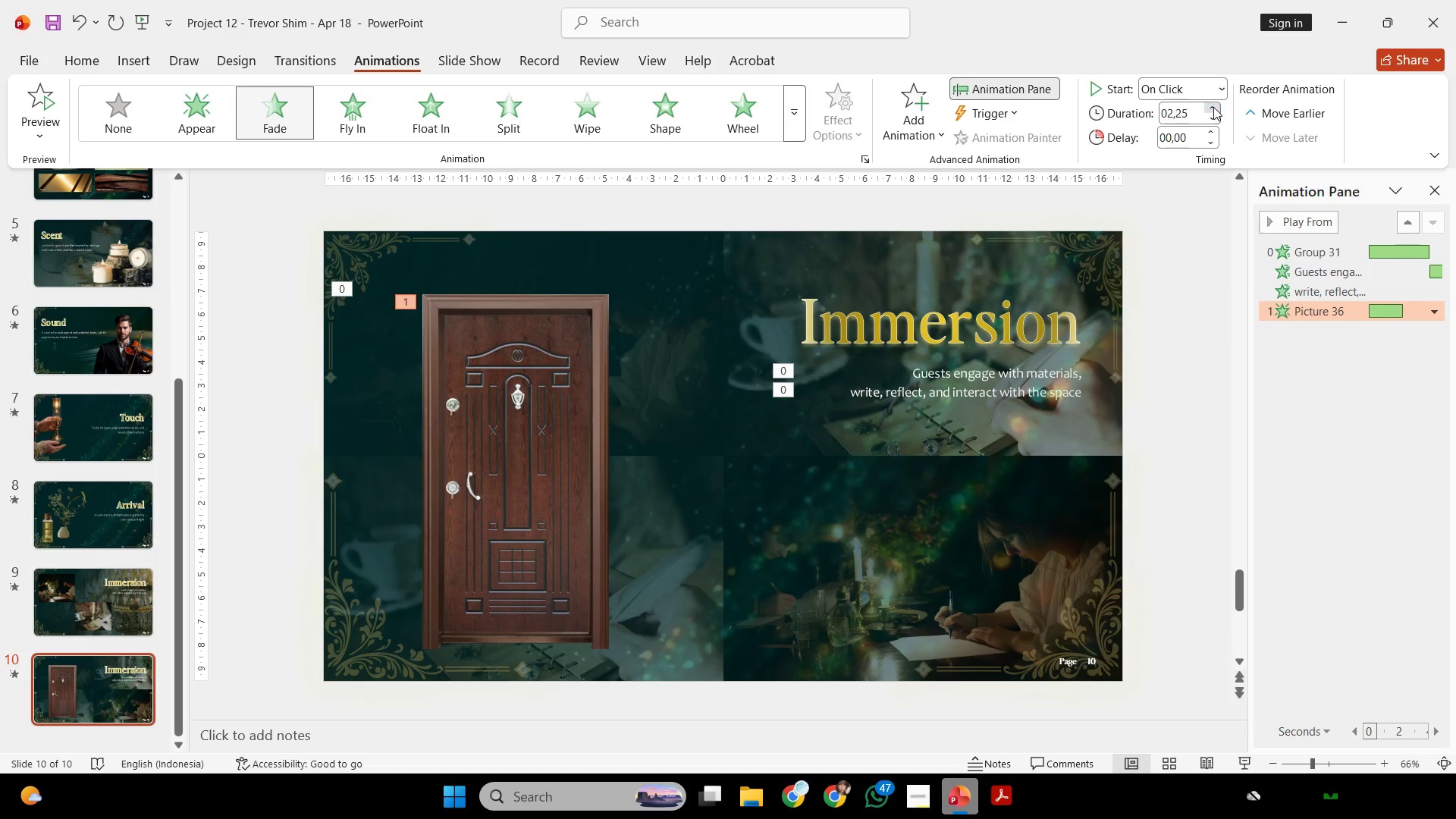 
triple_click([1213, 107])
 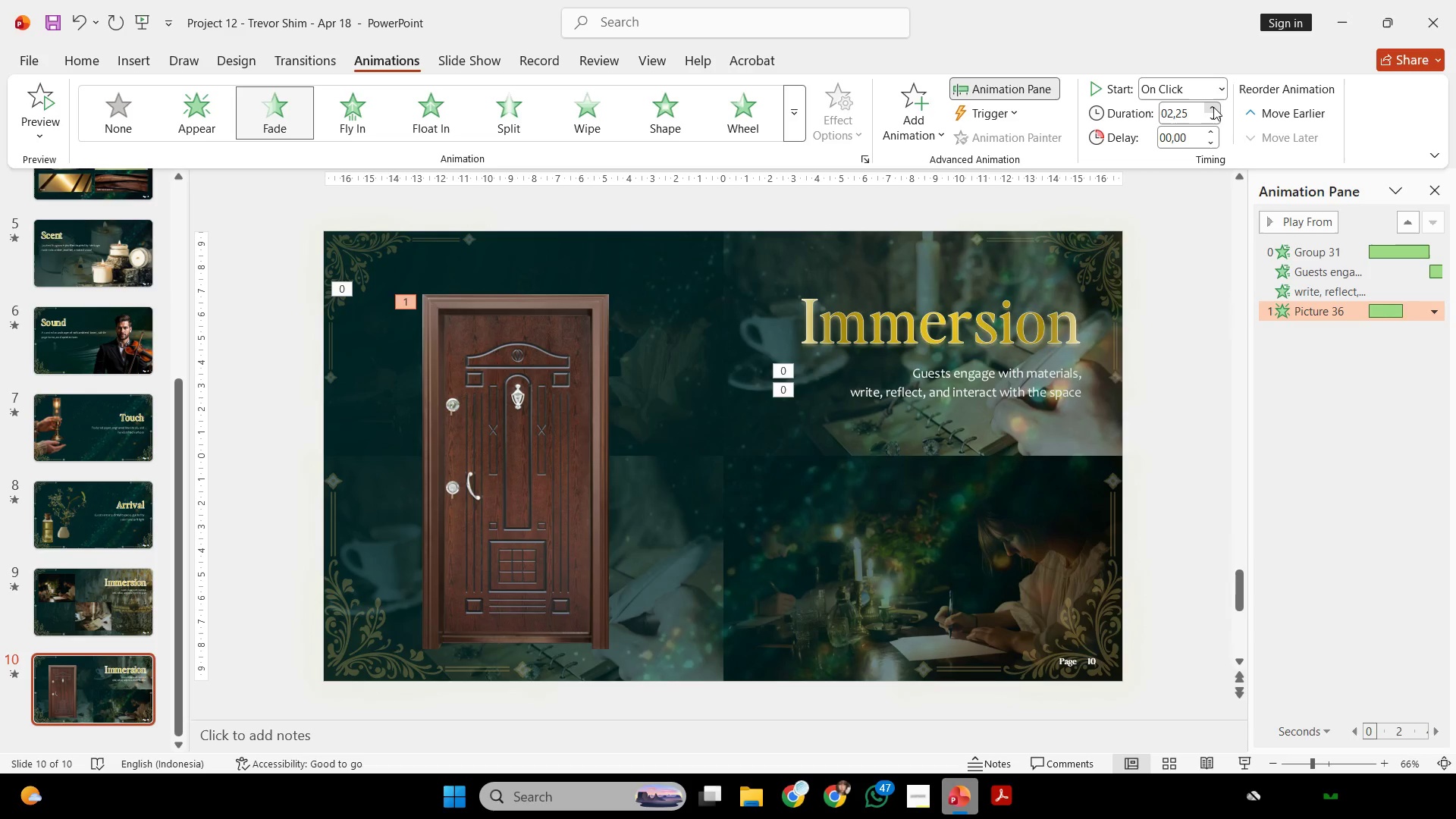 
triple_click([1213, 107])
 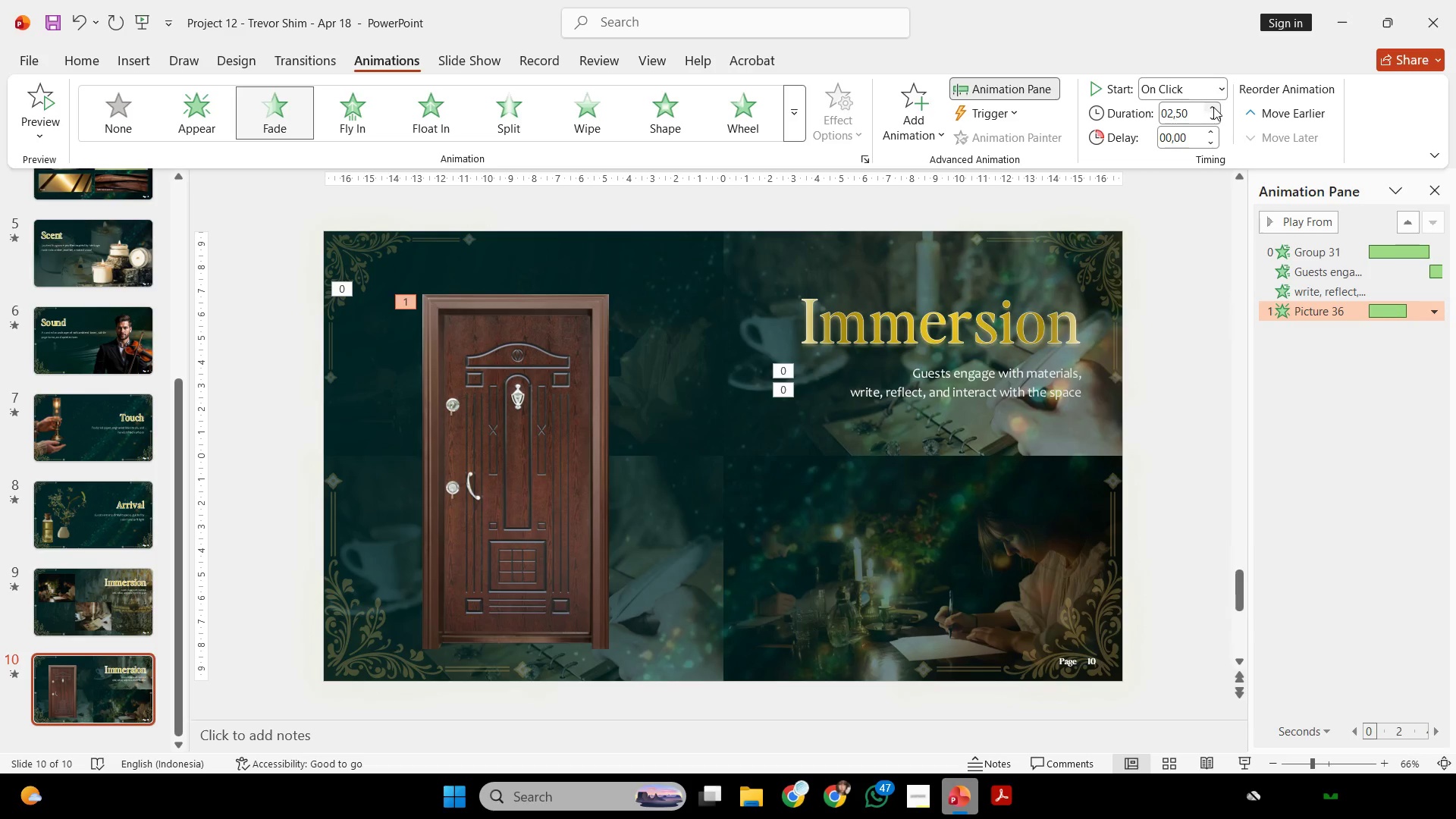 
triple_click([1213, 107])
 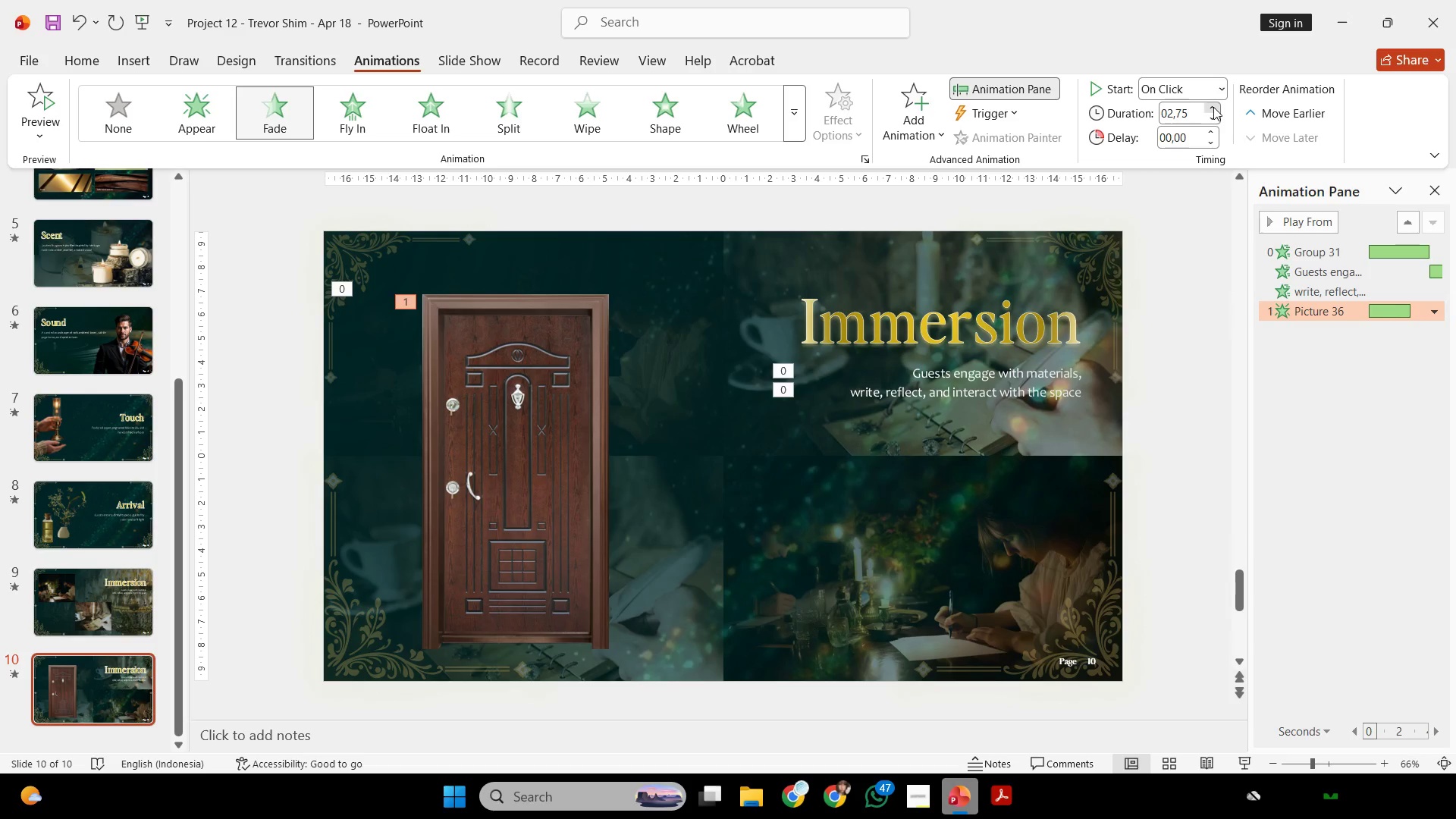 
triple_click([1213, 107])
 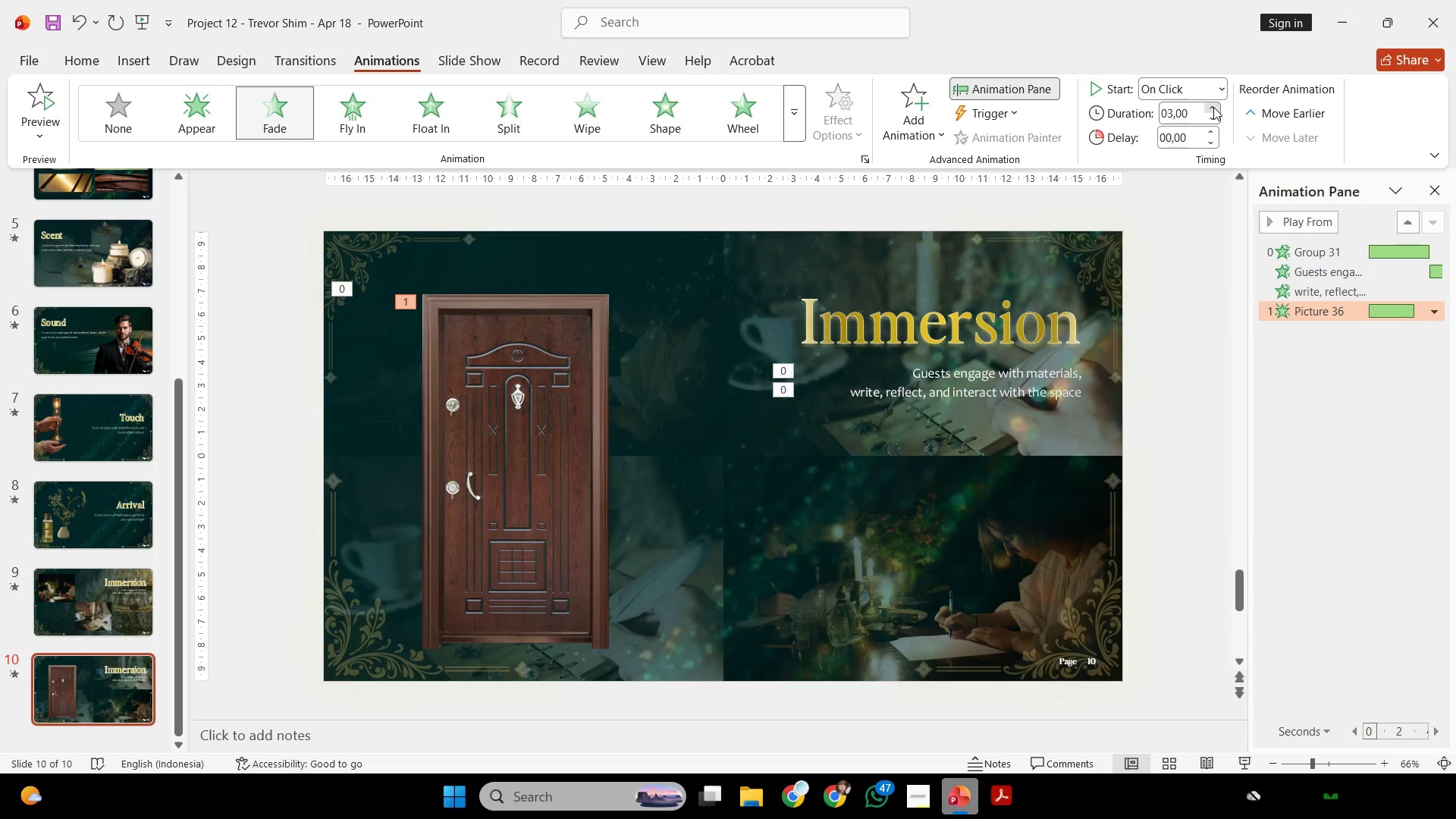 
triple_click([1213, 107])
 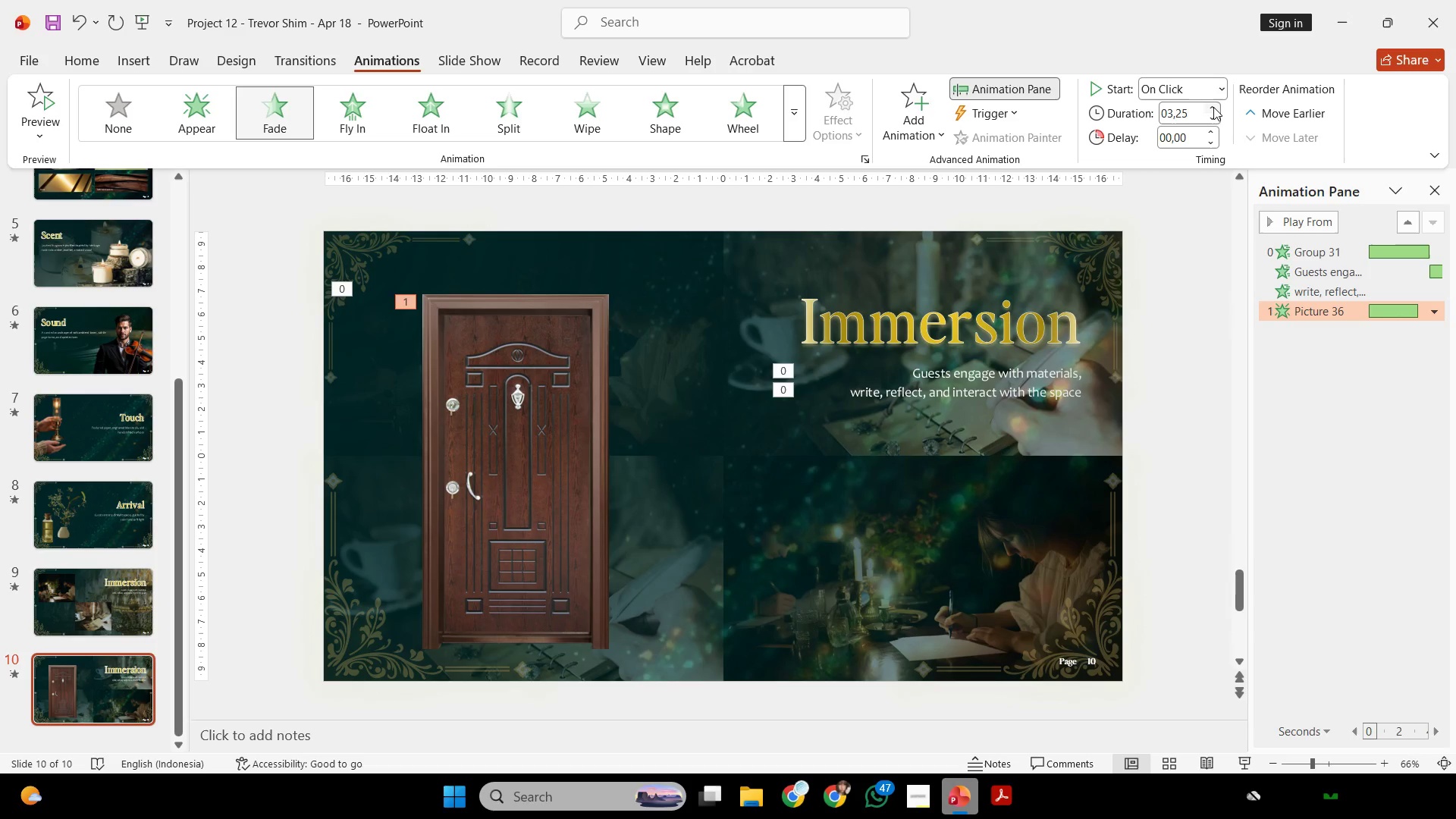 
triple_click([1213, 107])
 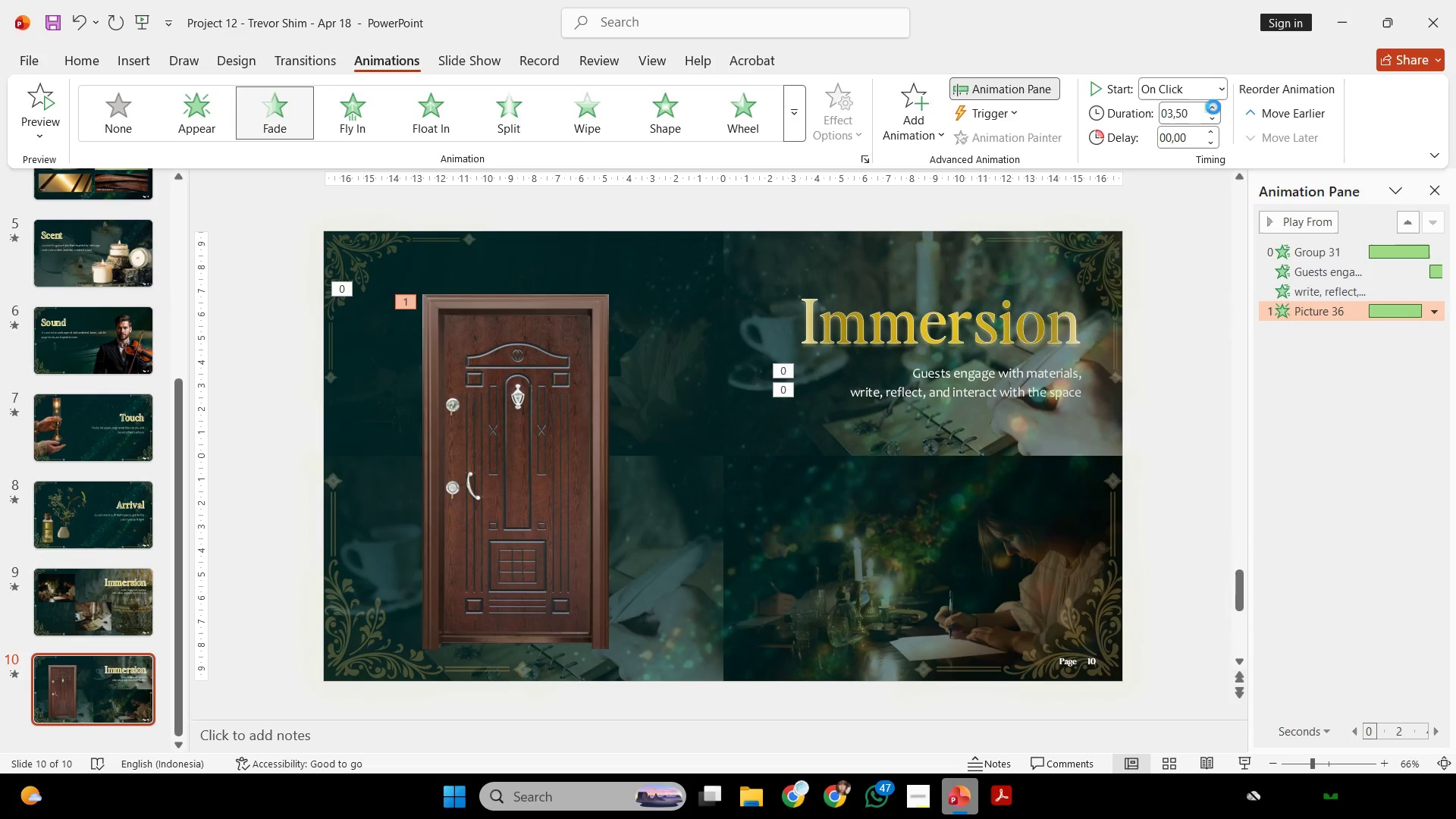 
triple_click([1213, 107])
 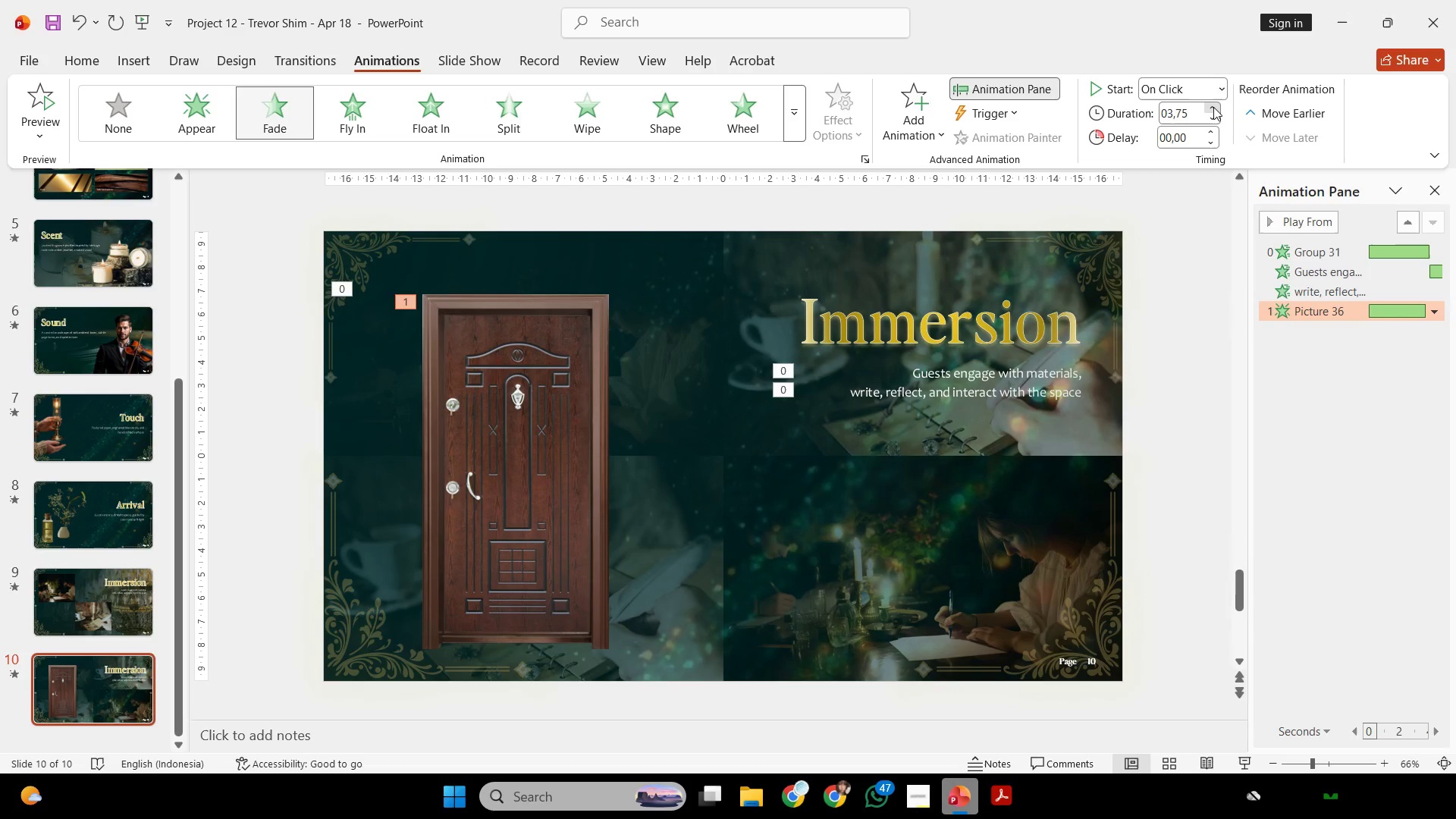 
triple_click([1213, 107])
 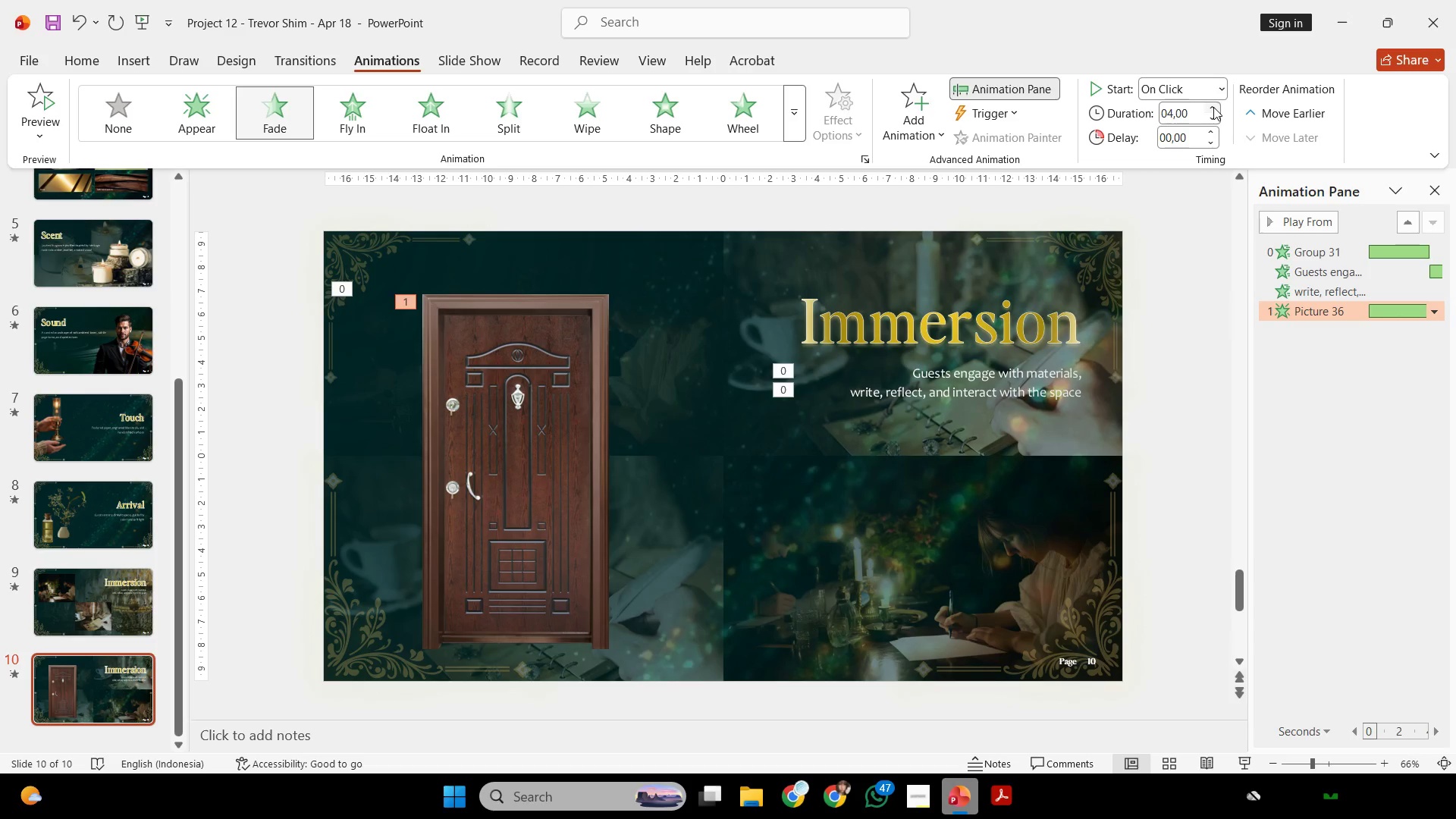 
triple_click([1213, 107])
 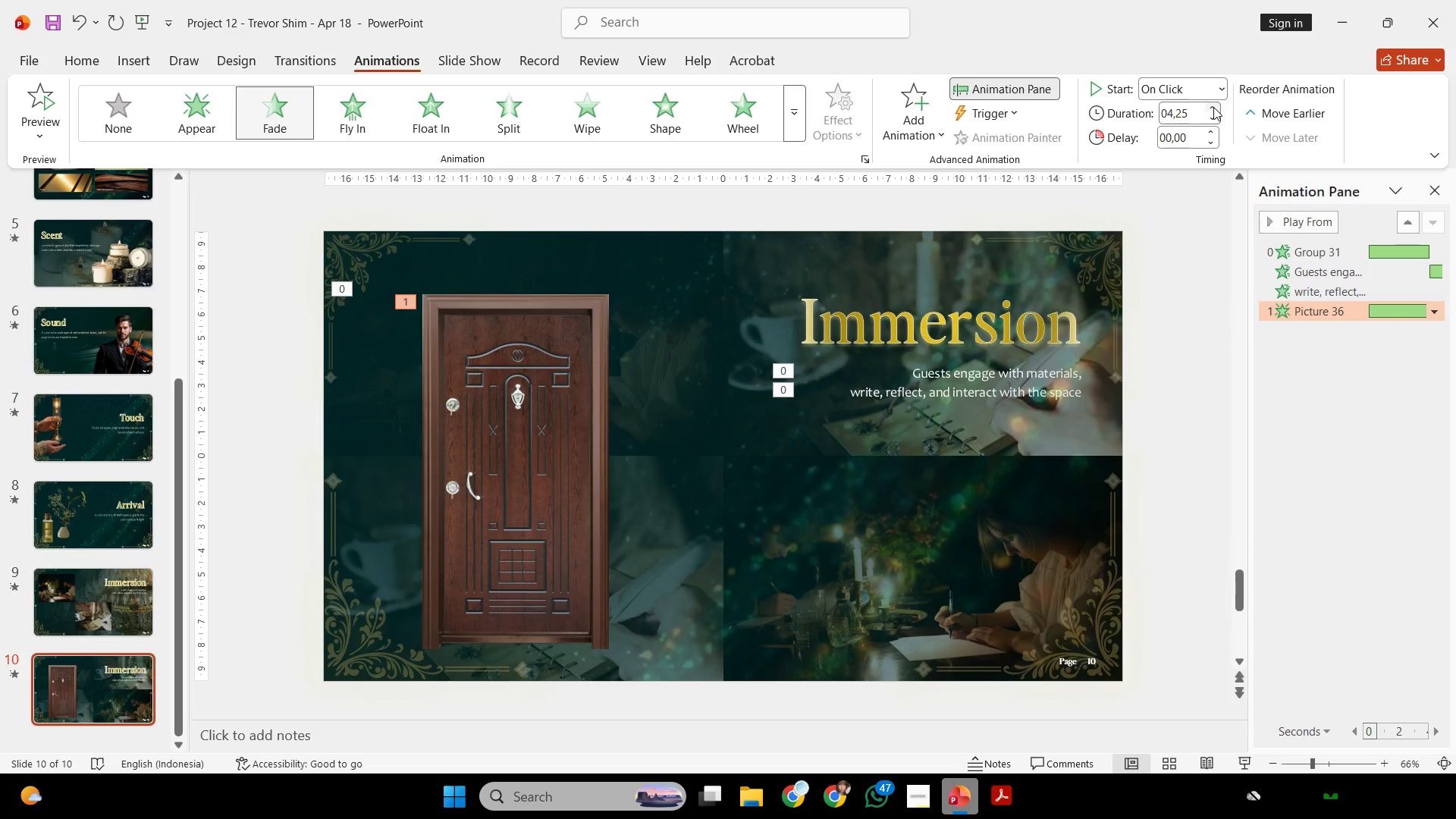 
triple_click([1213, 107])
 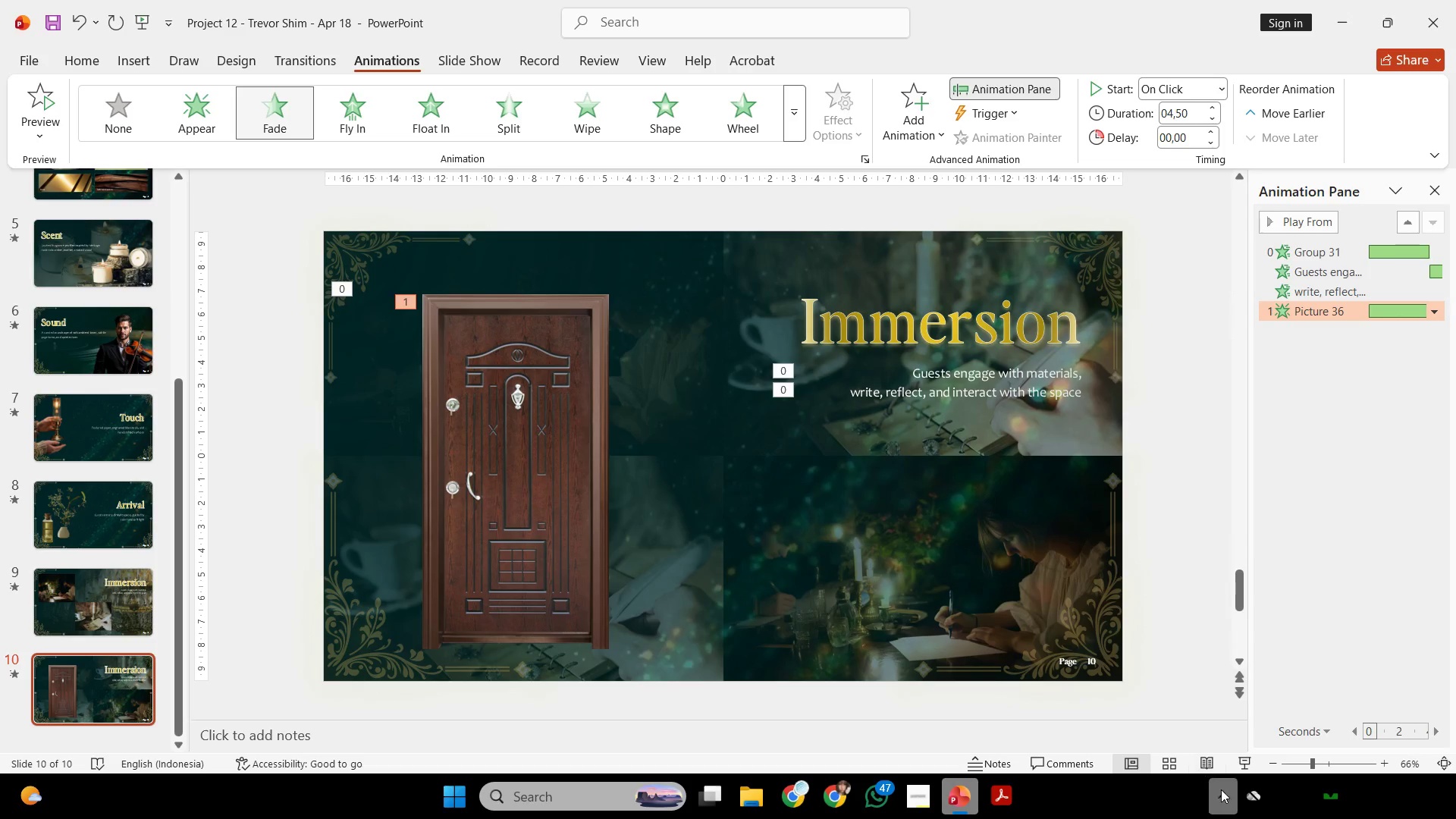 
left_click([1241, 762])
 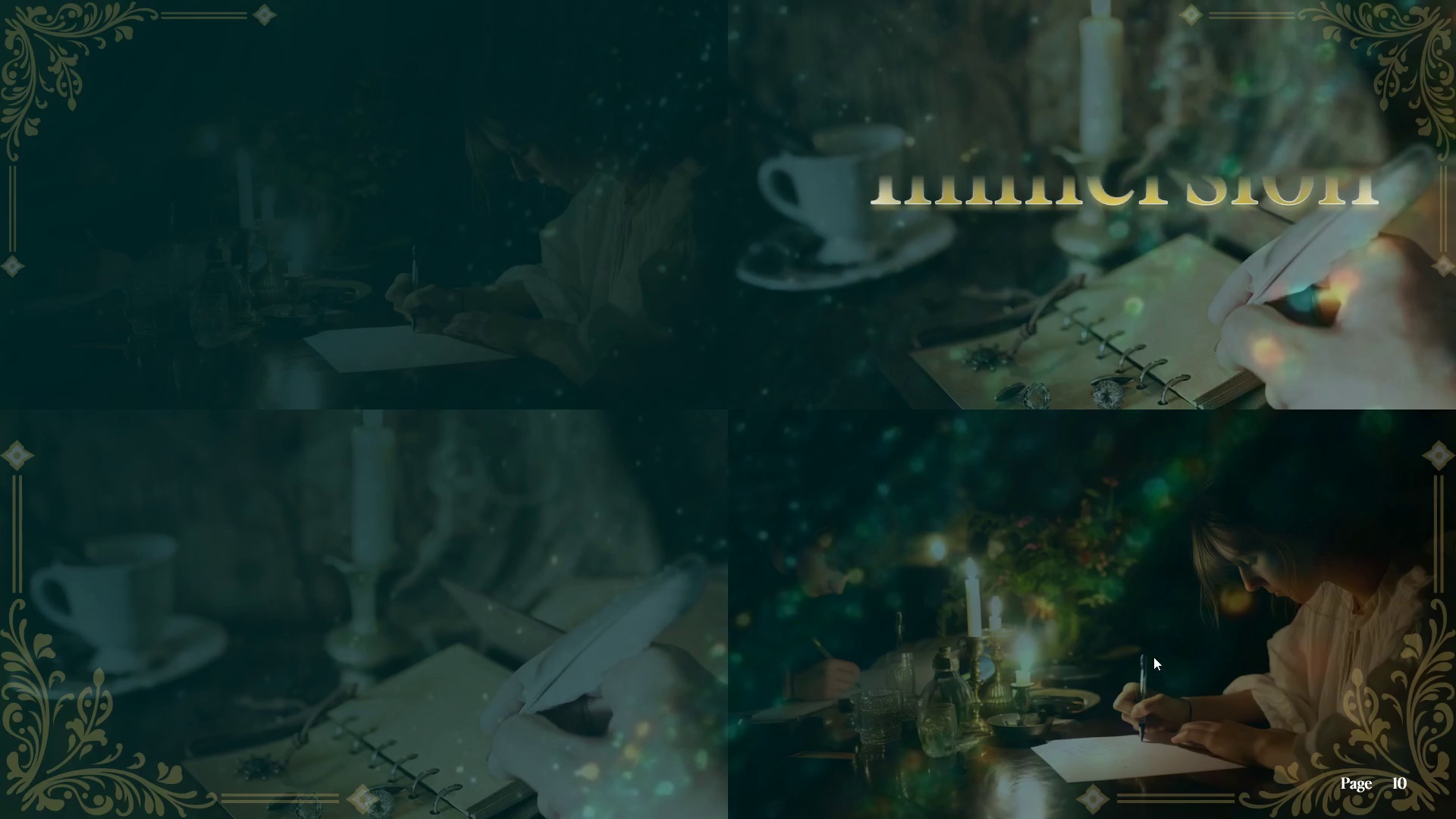 
left_click([1153, 650])
 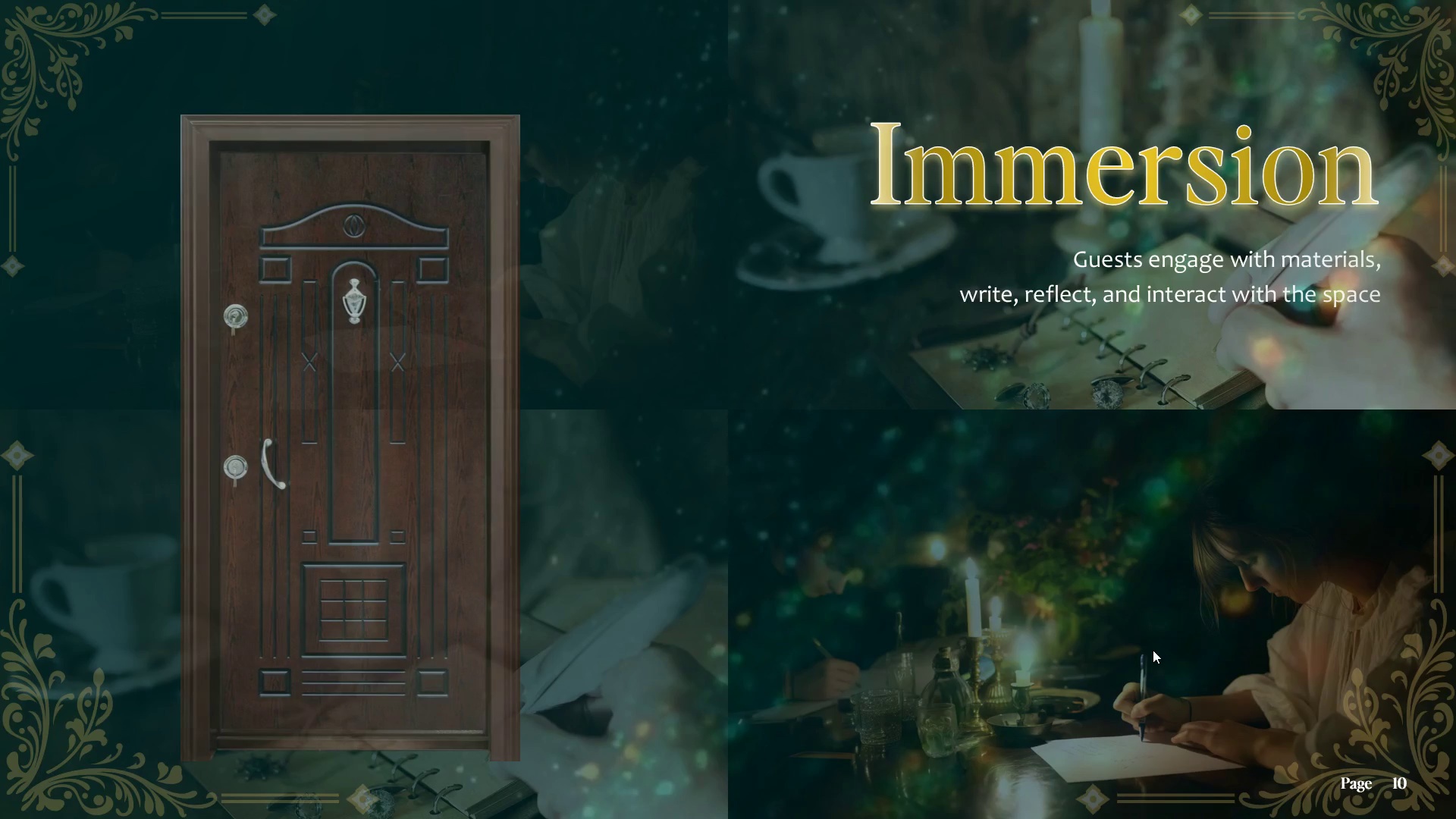 
key(Escape)
 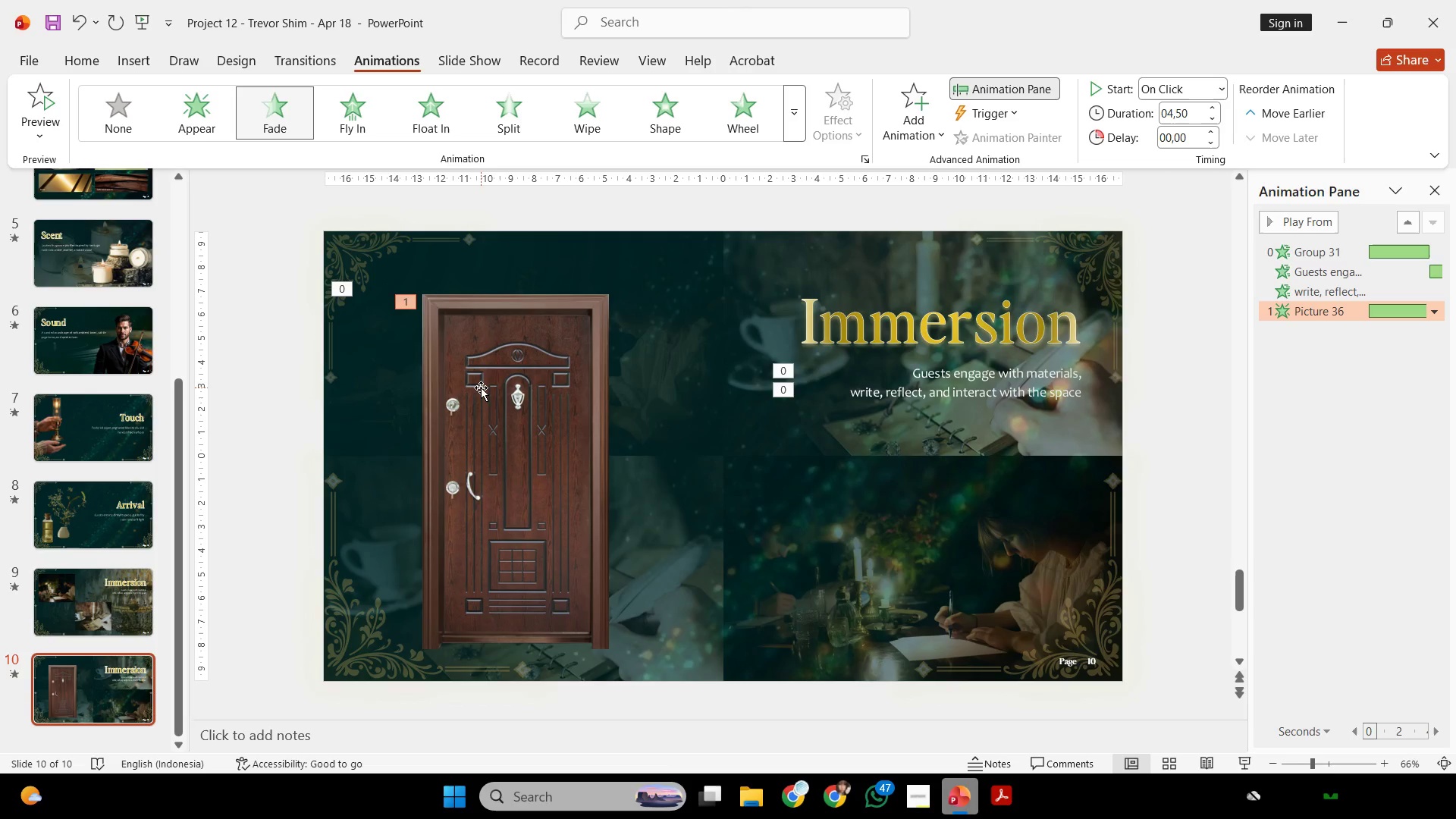 
left_click([481, 388])
 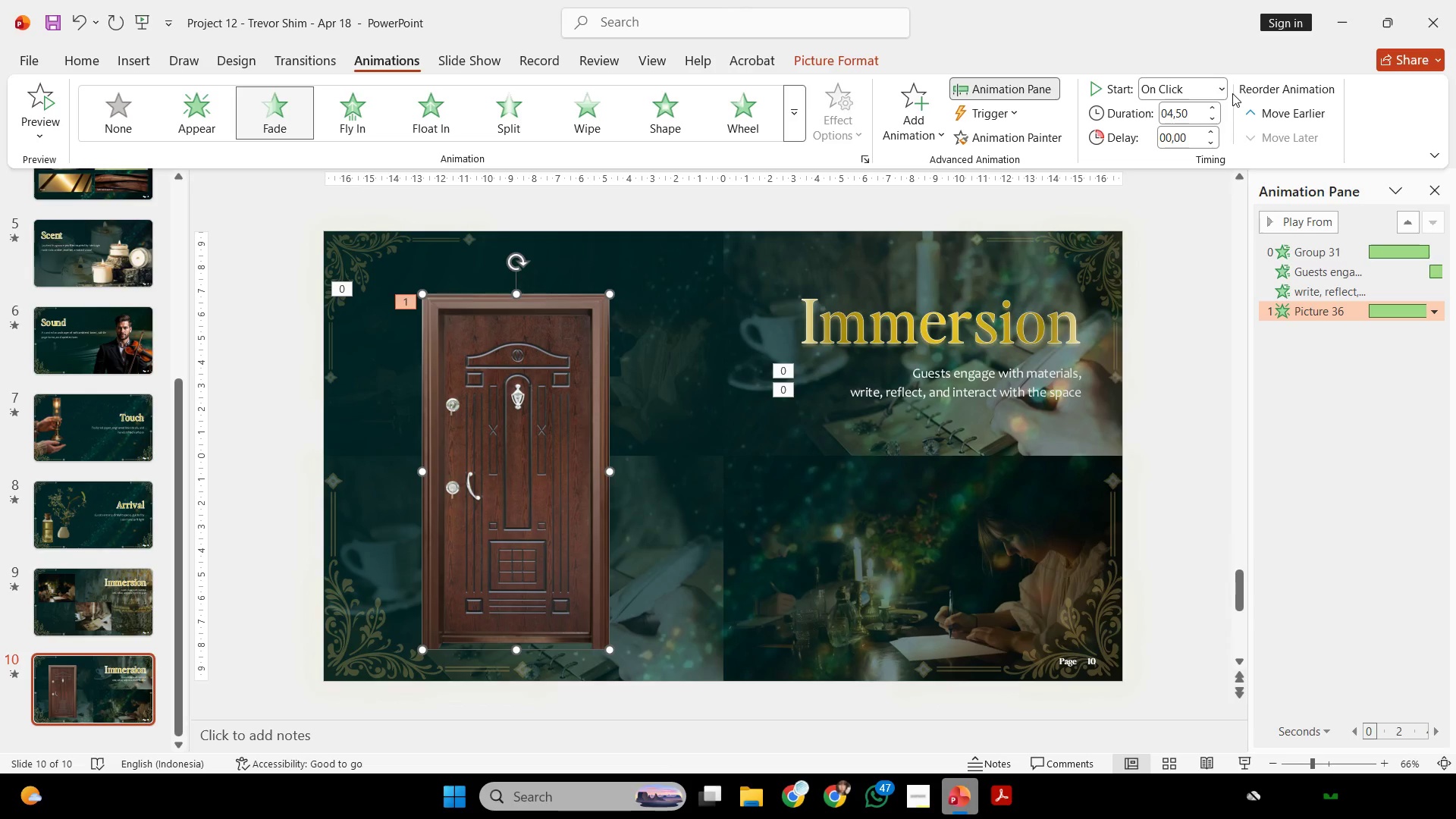 
left_click([1221, 86])
 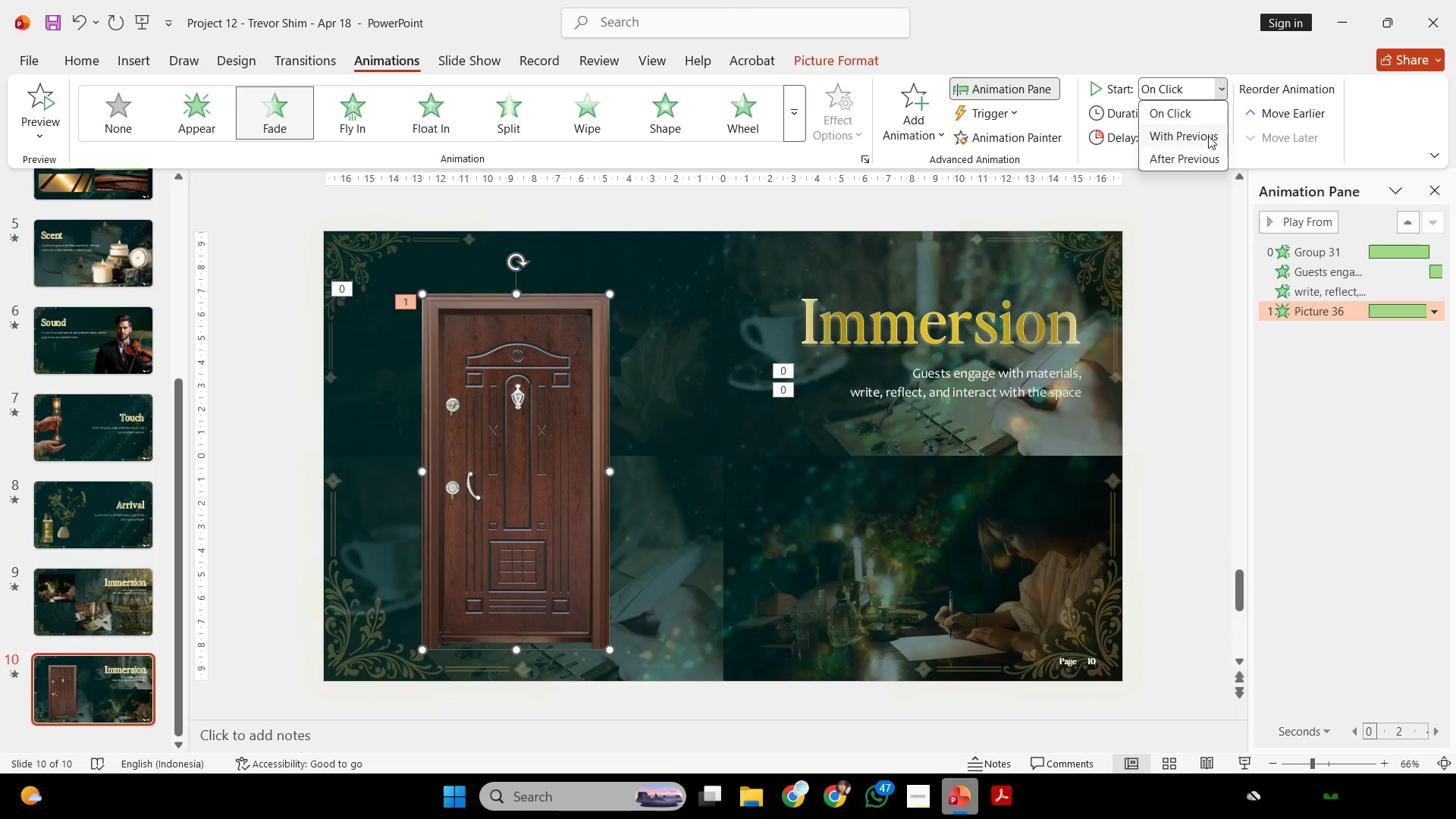 
left_click([1208, 136])
 